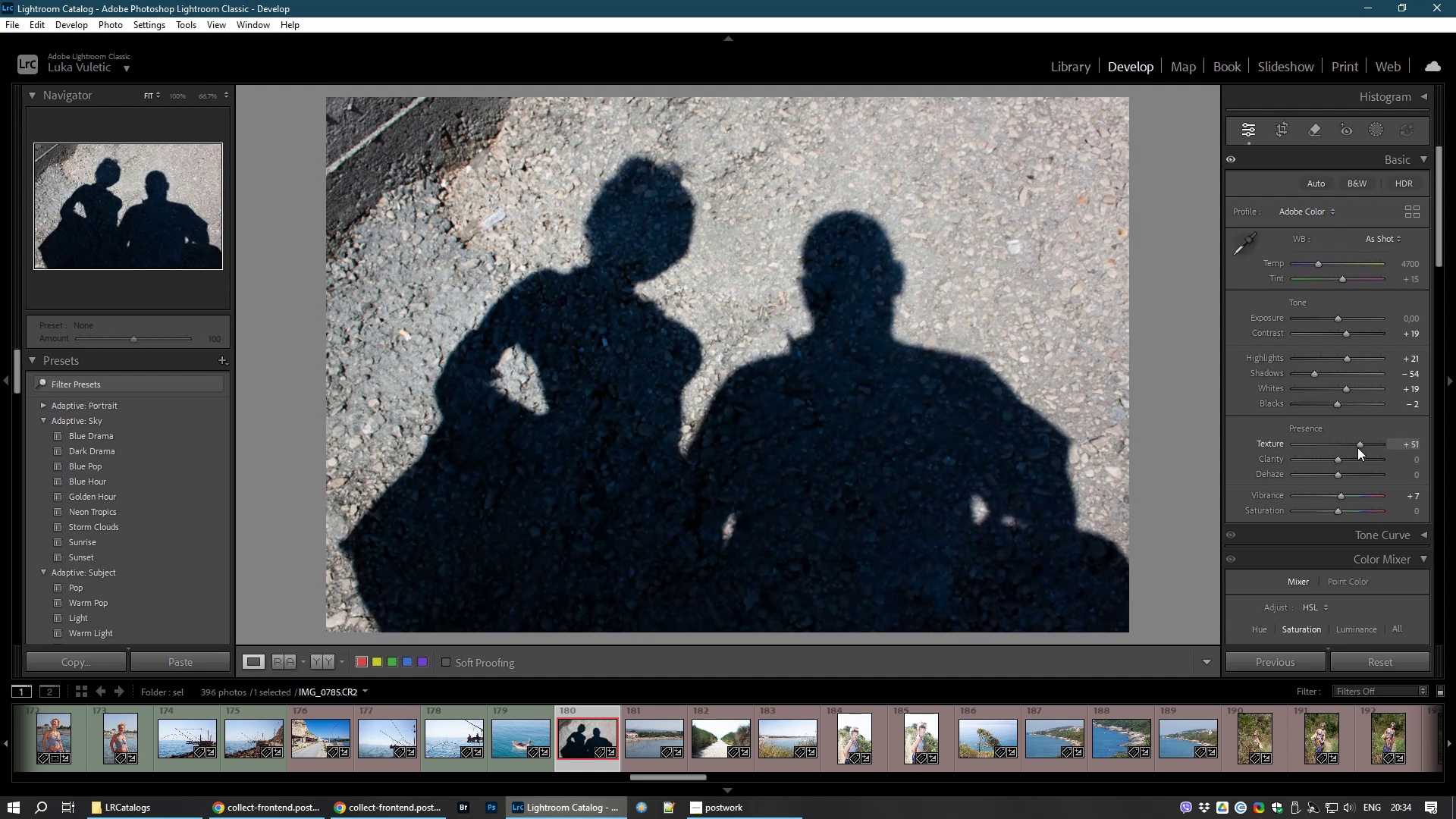 
wait(64.69)
 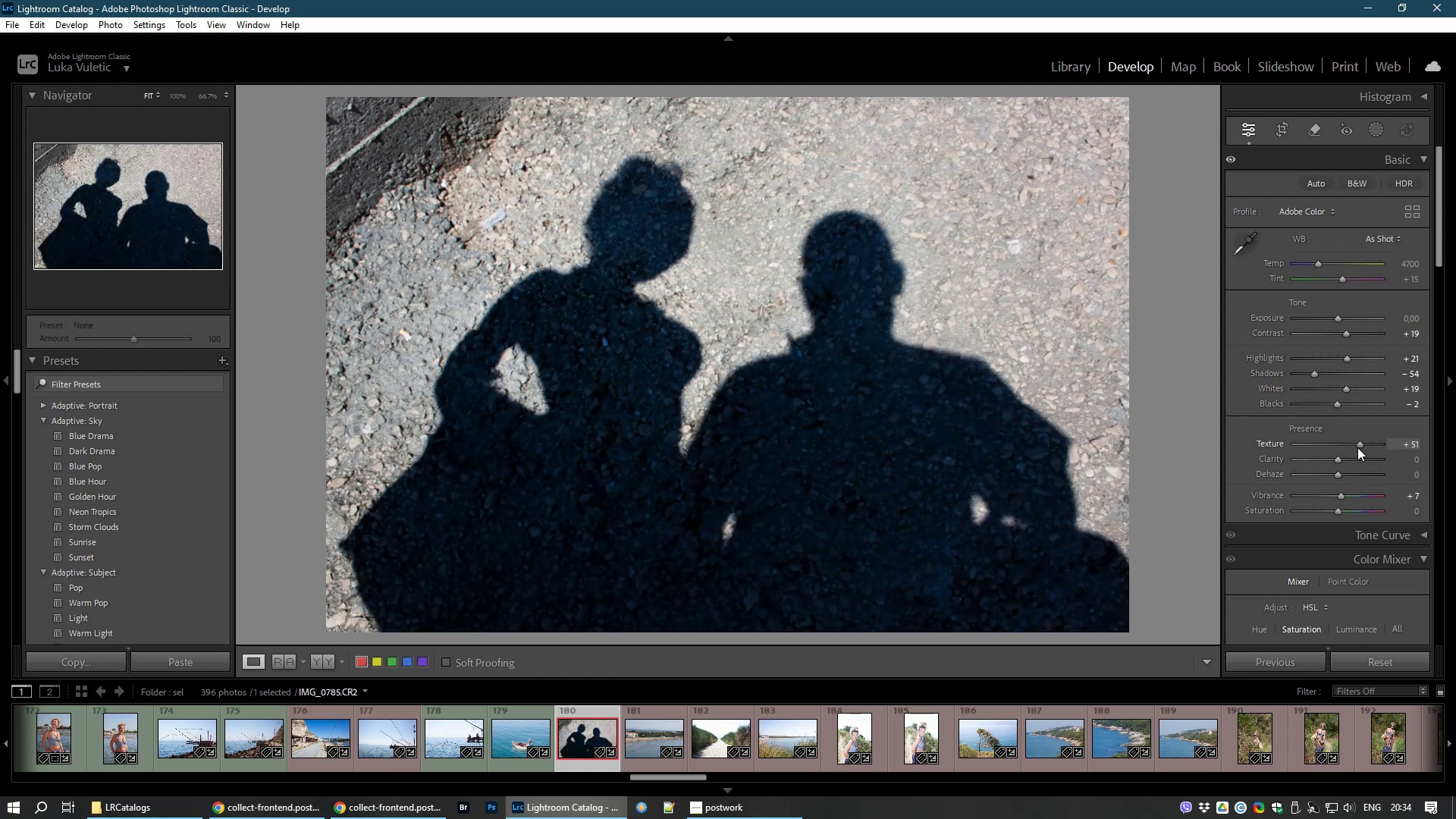 
key(8)
 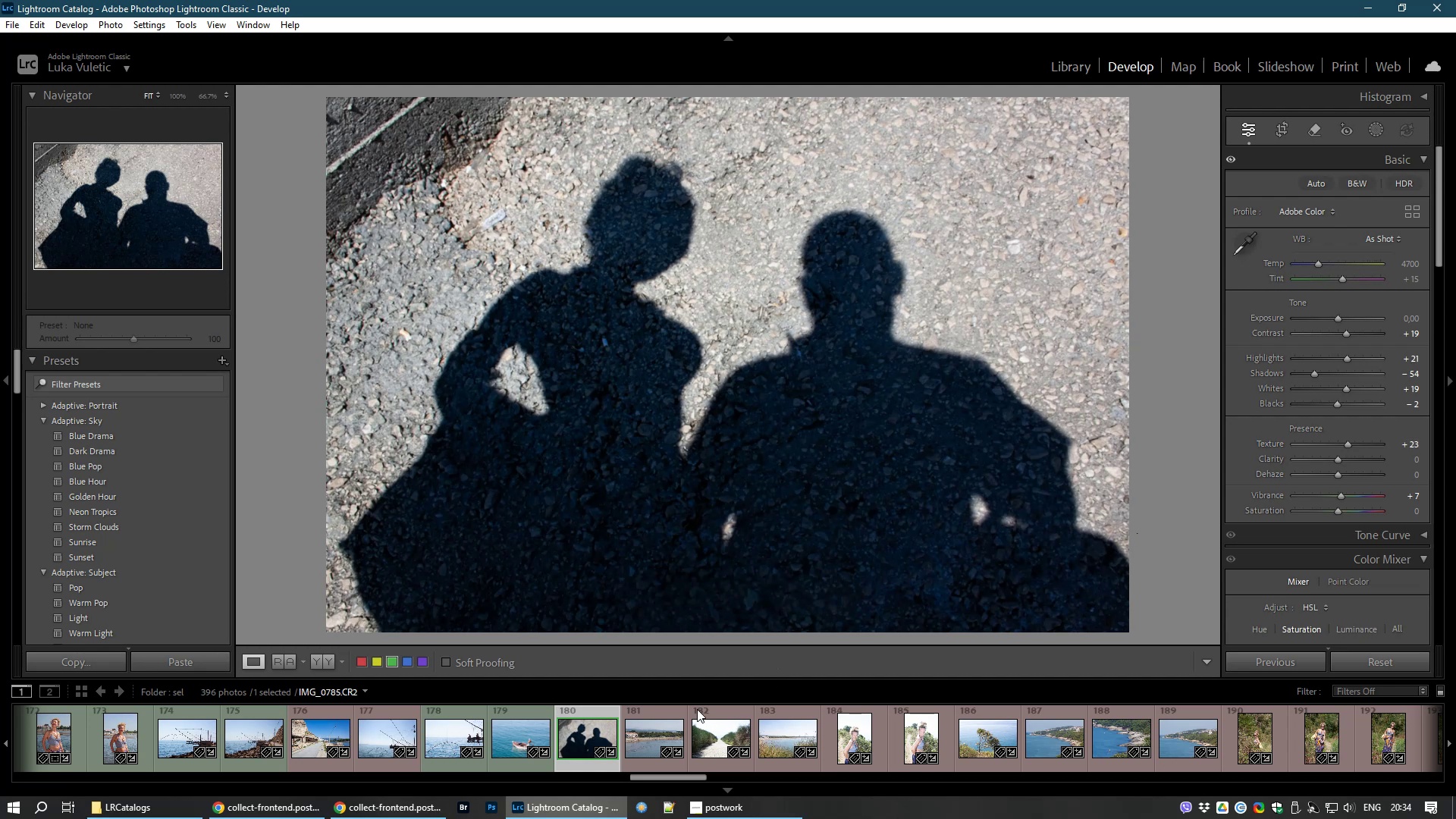 
mouse_move([659, 730])
 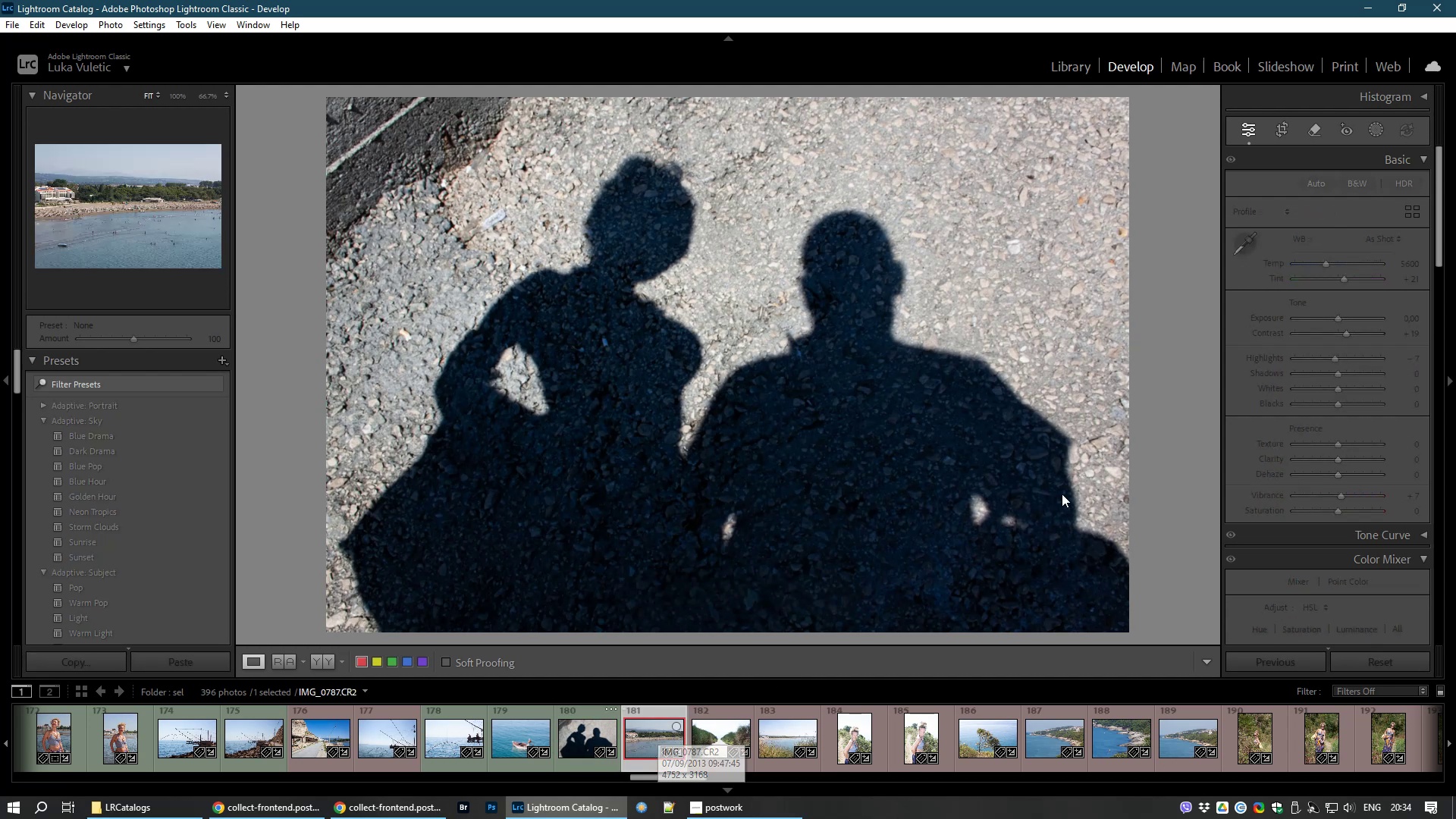 
left_click([647, 736])
 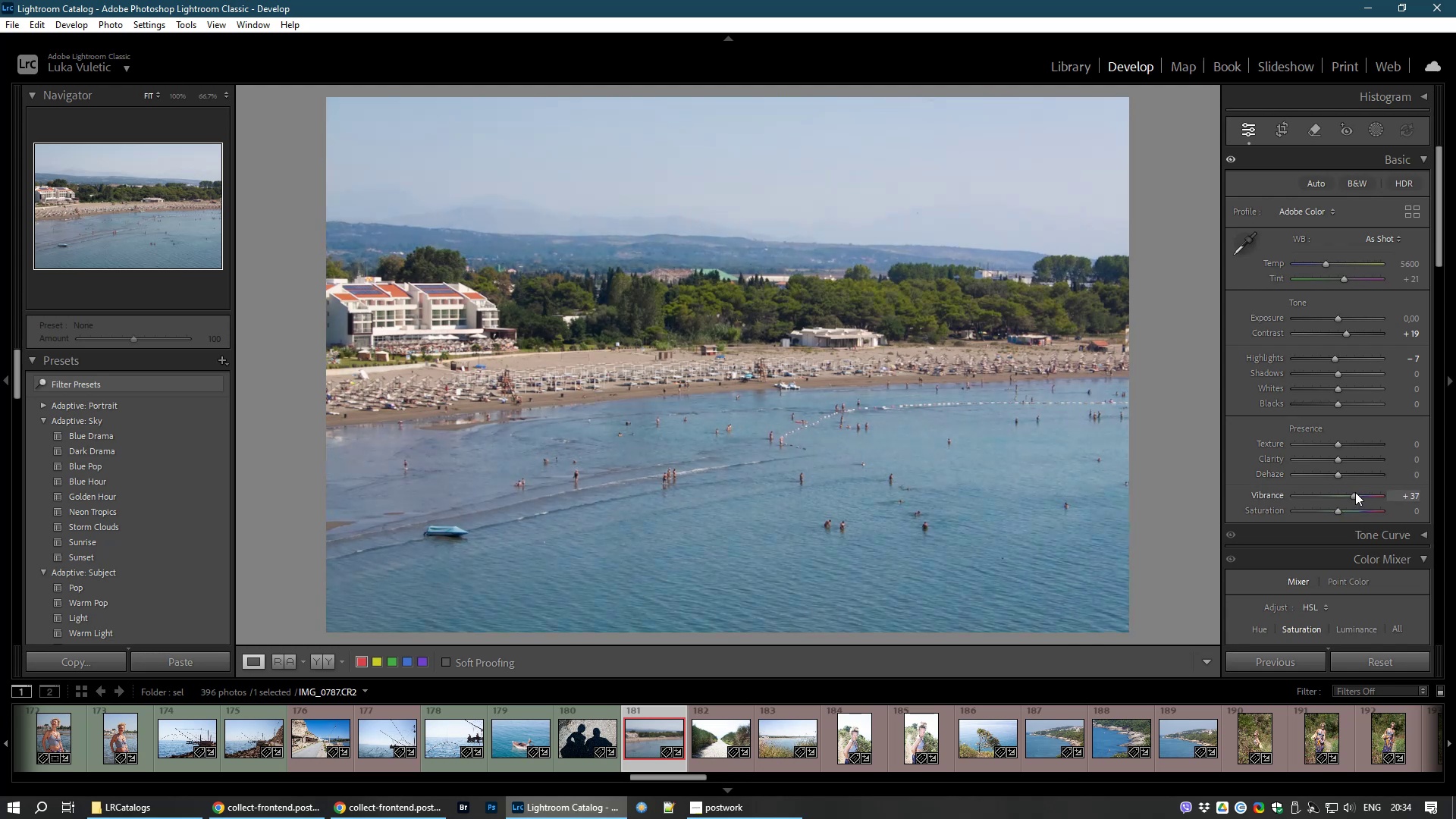 
wait(11.85)
 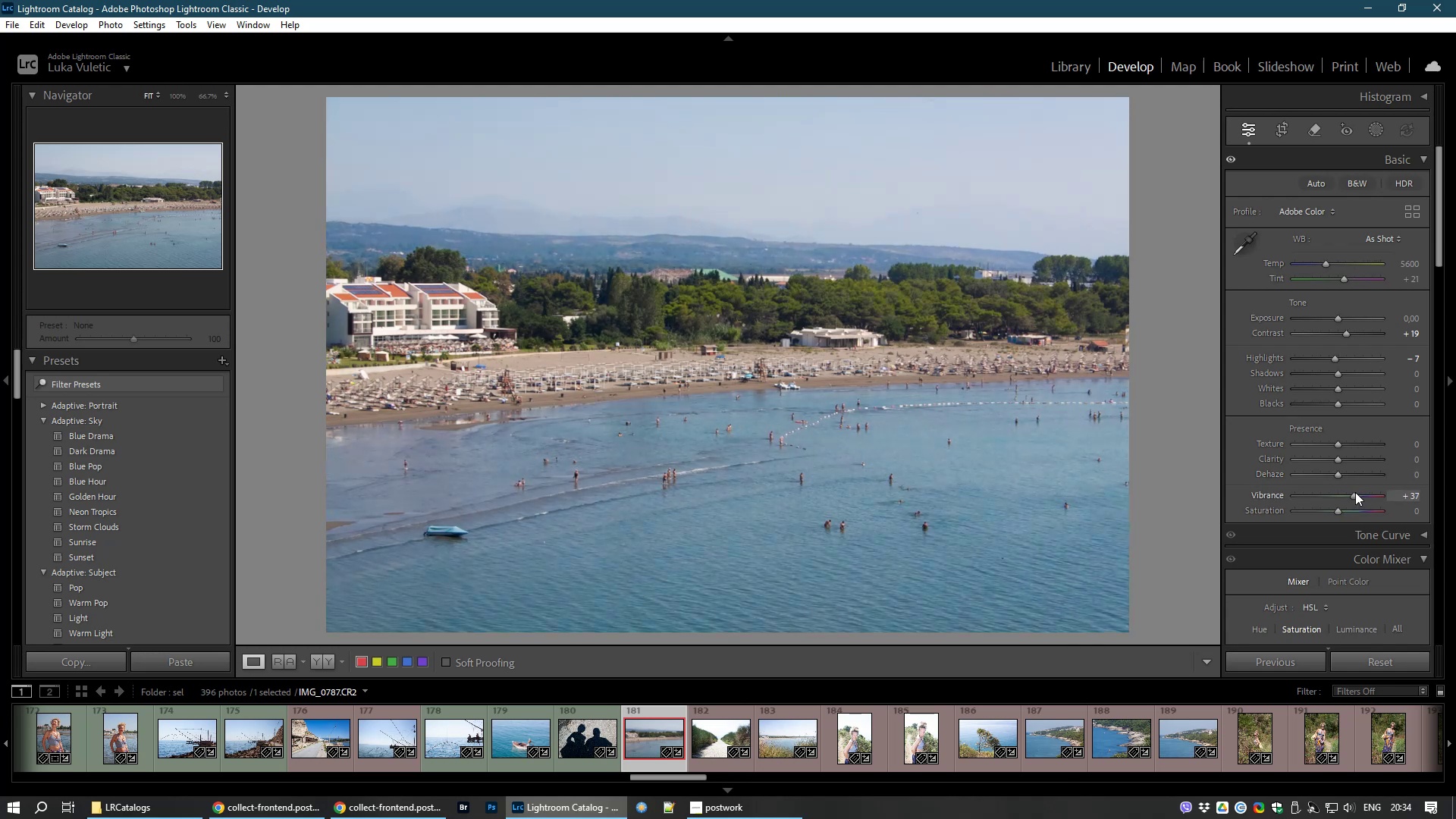 
key(8)
 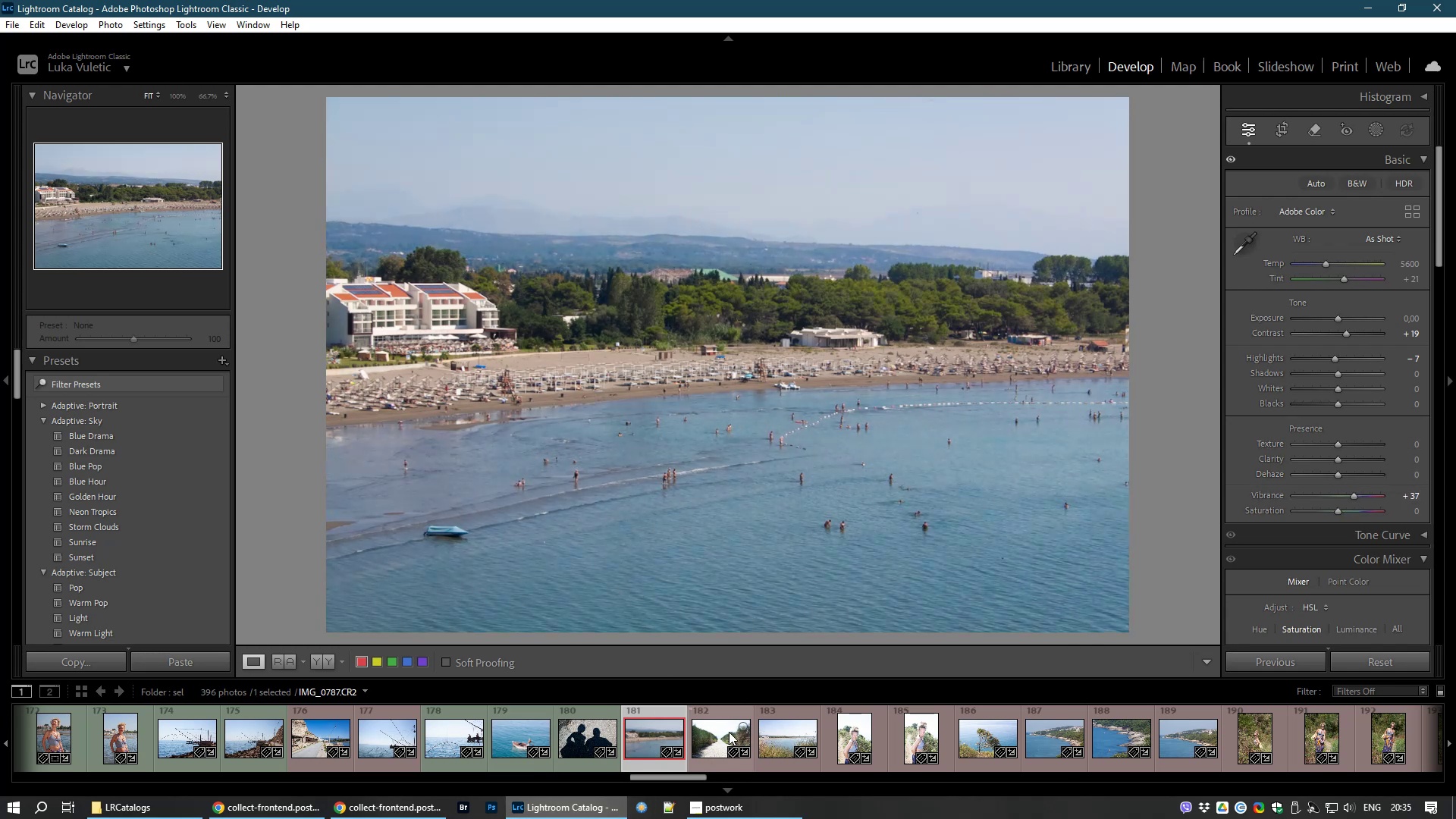 
left_click([726, 729])
 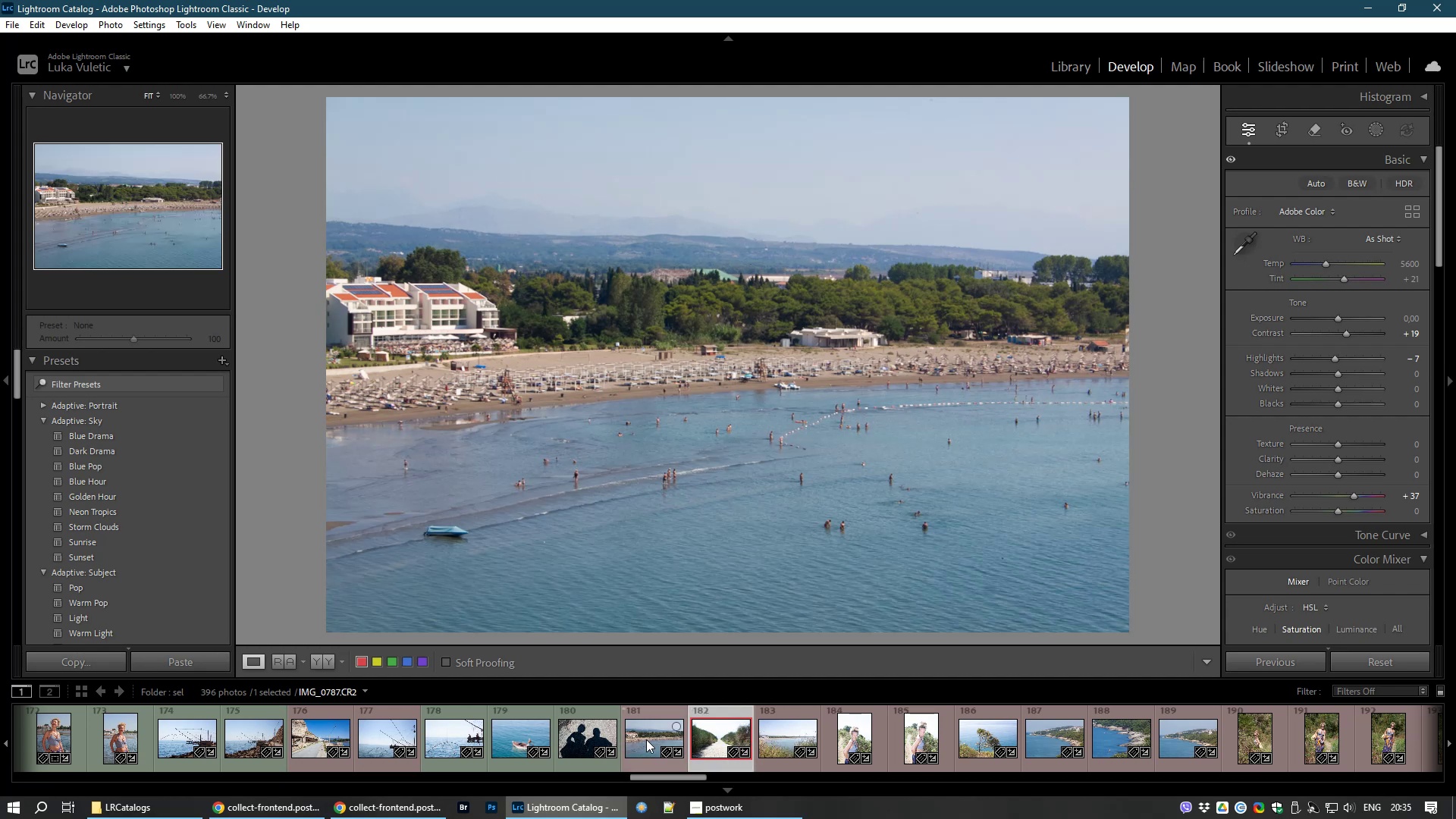 
left_click([646, 739])
 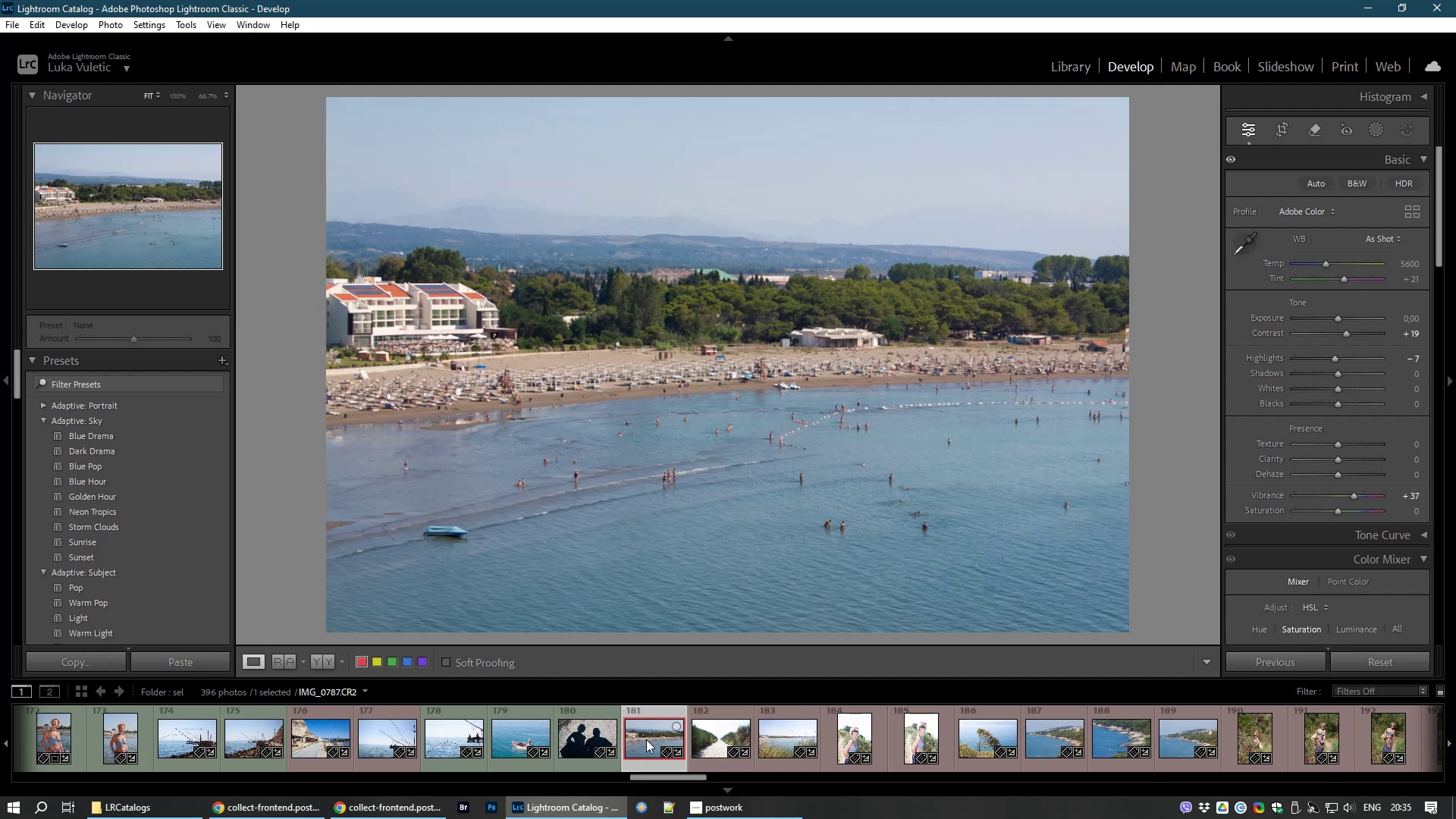 
hold_key(key=8, duration=0.35)
 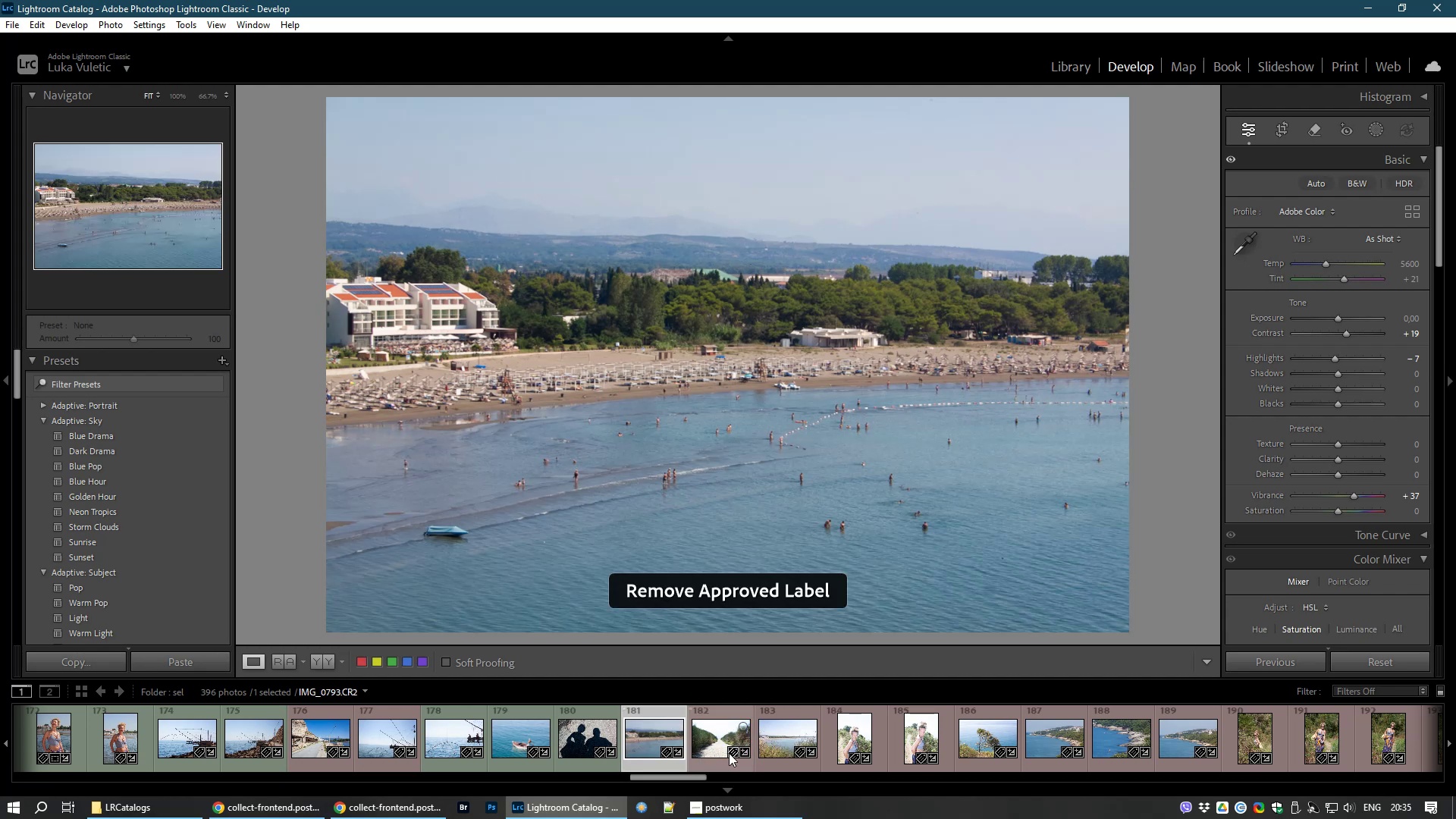 
key(8)
 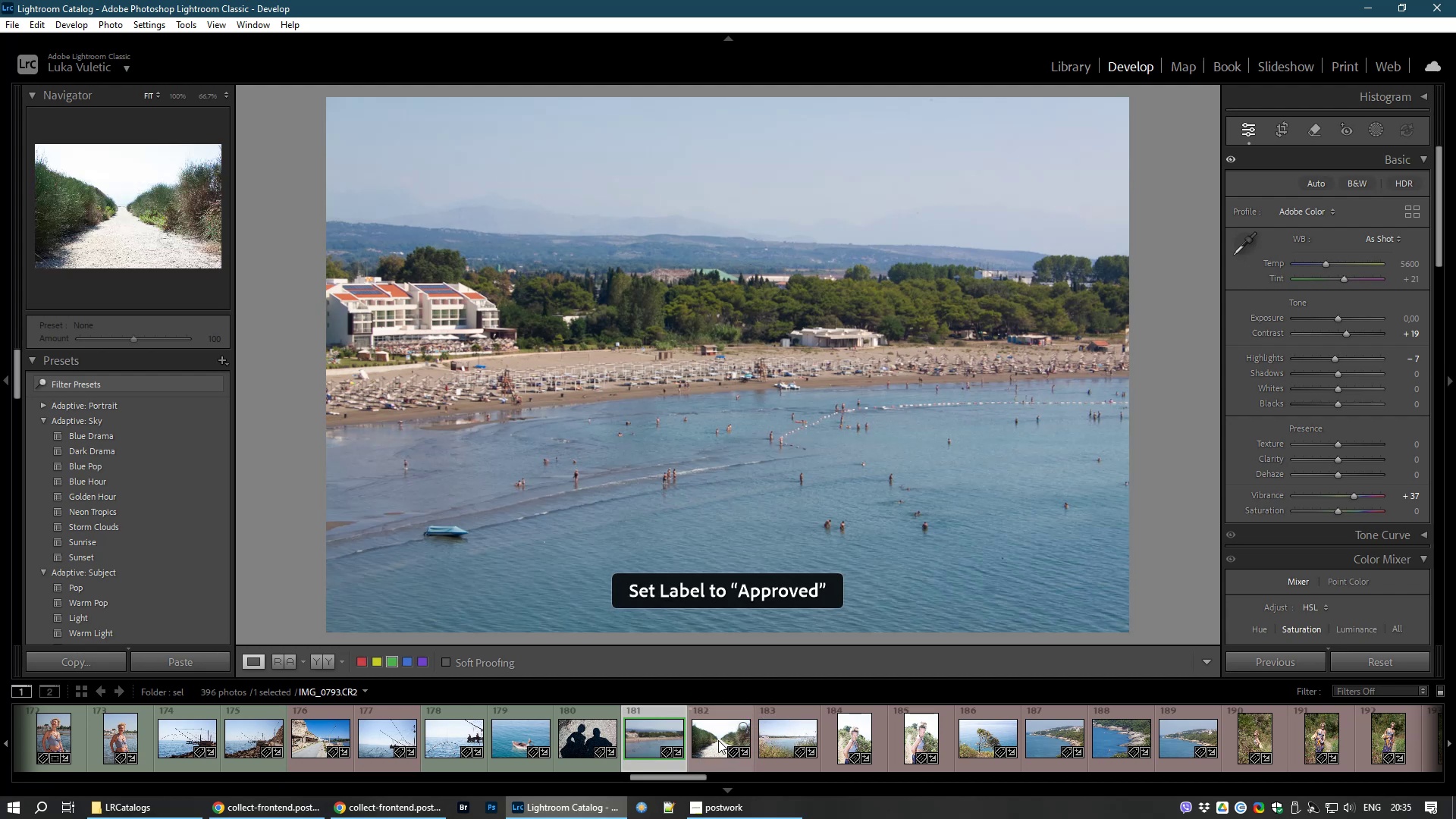 
left_click([718, 740])
 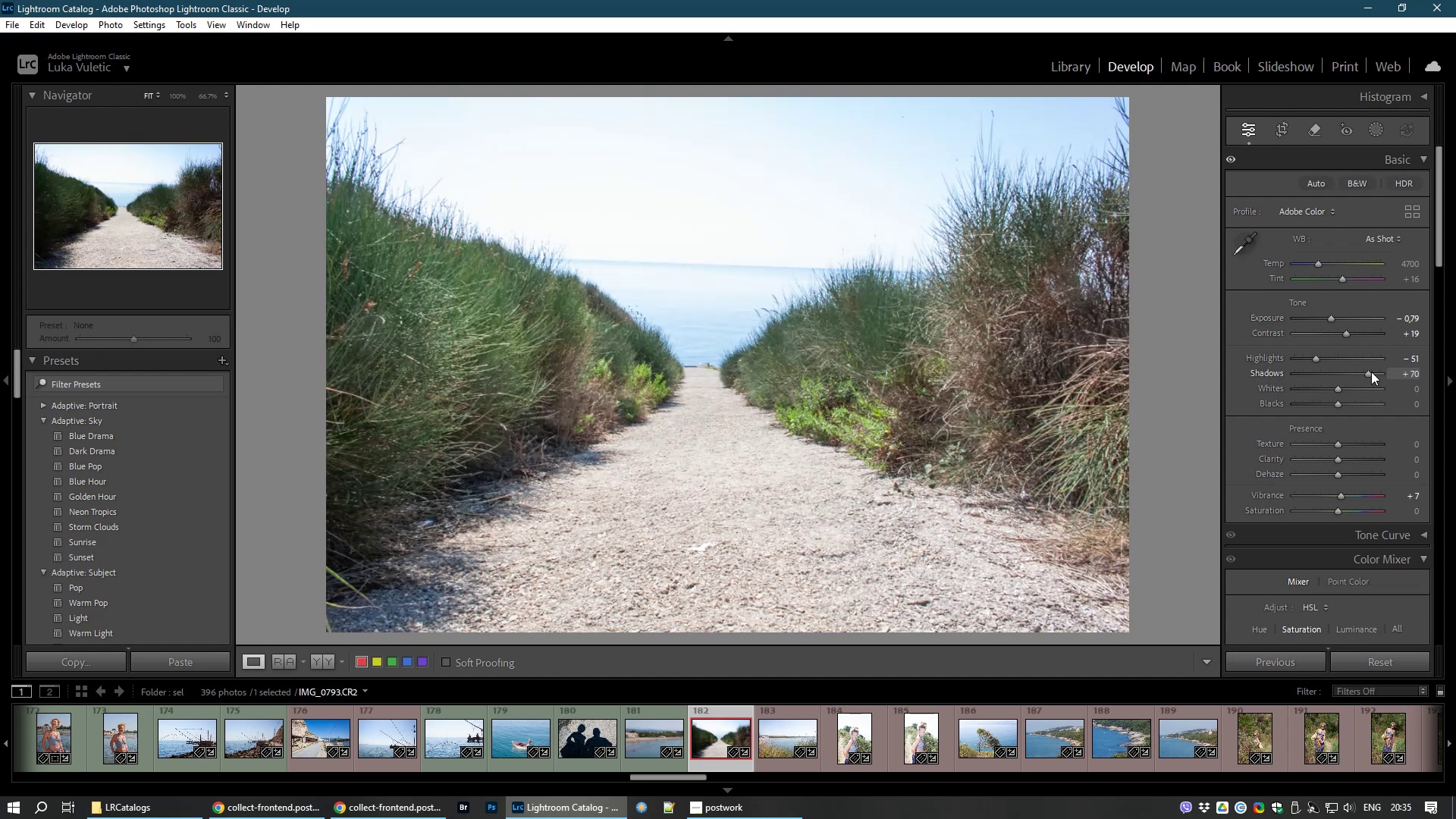 
wait(25.53)
 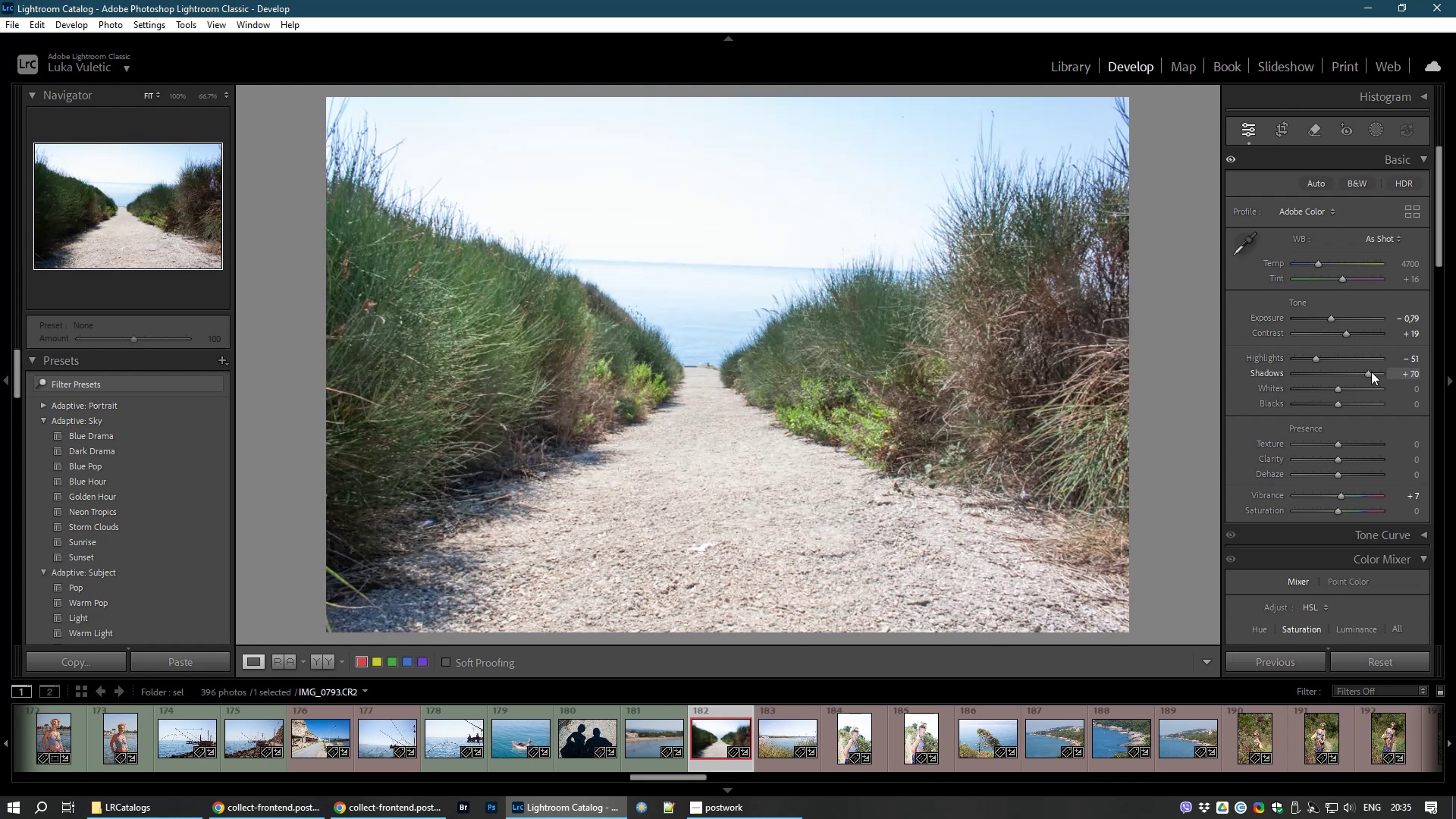 
left_click([1283, 133])
 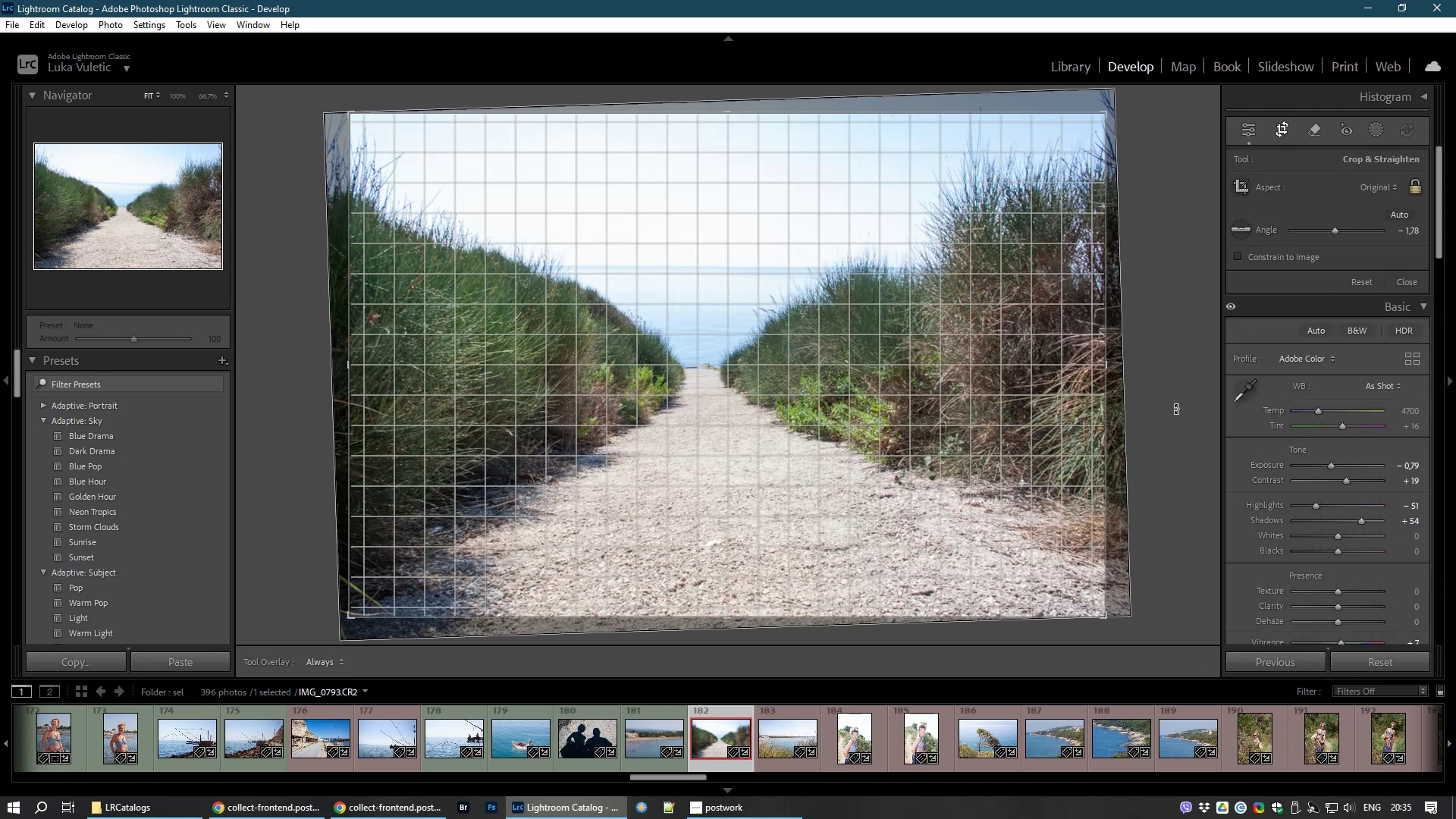 
double_click([935, 441])
 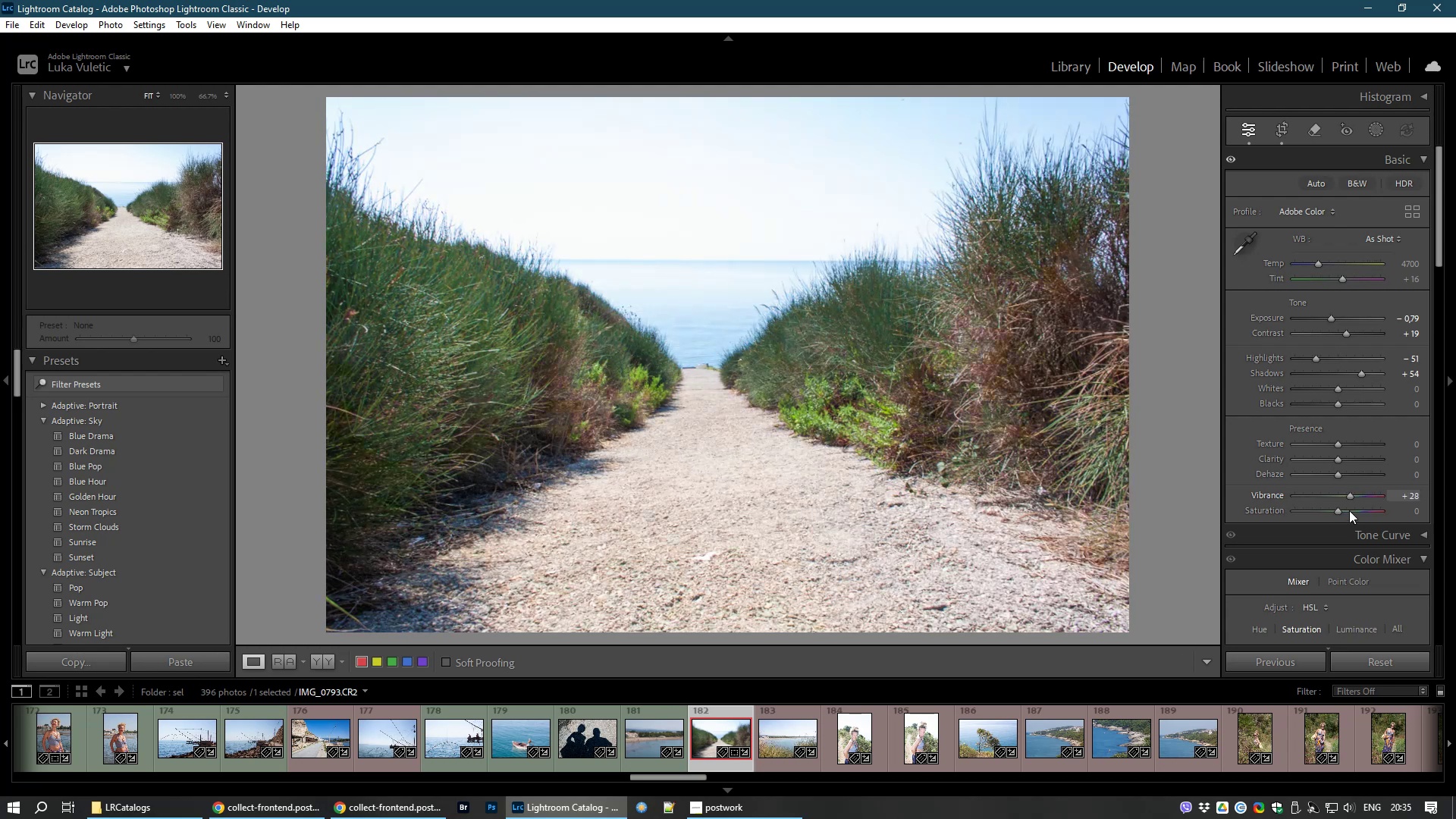 
wait(14.68)
 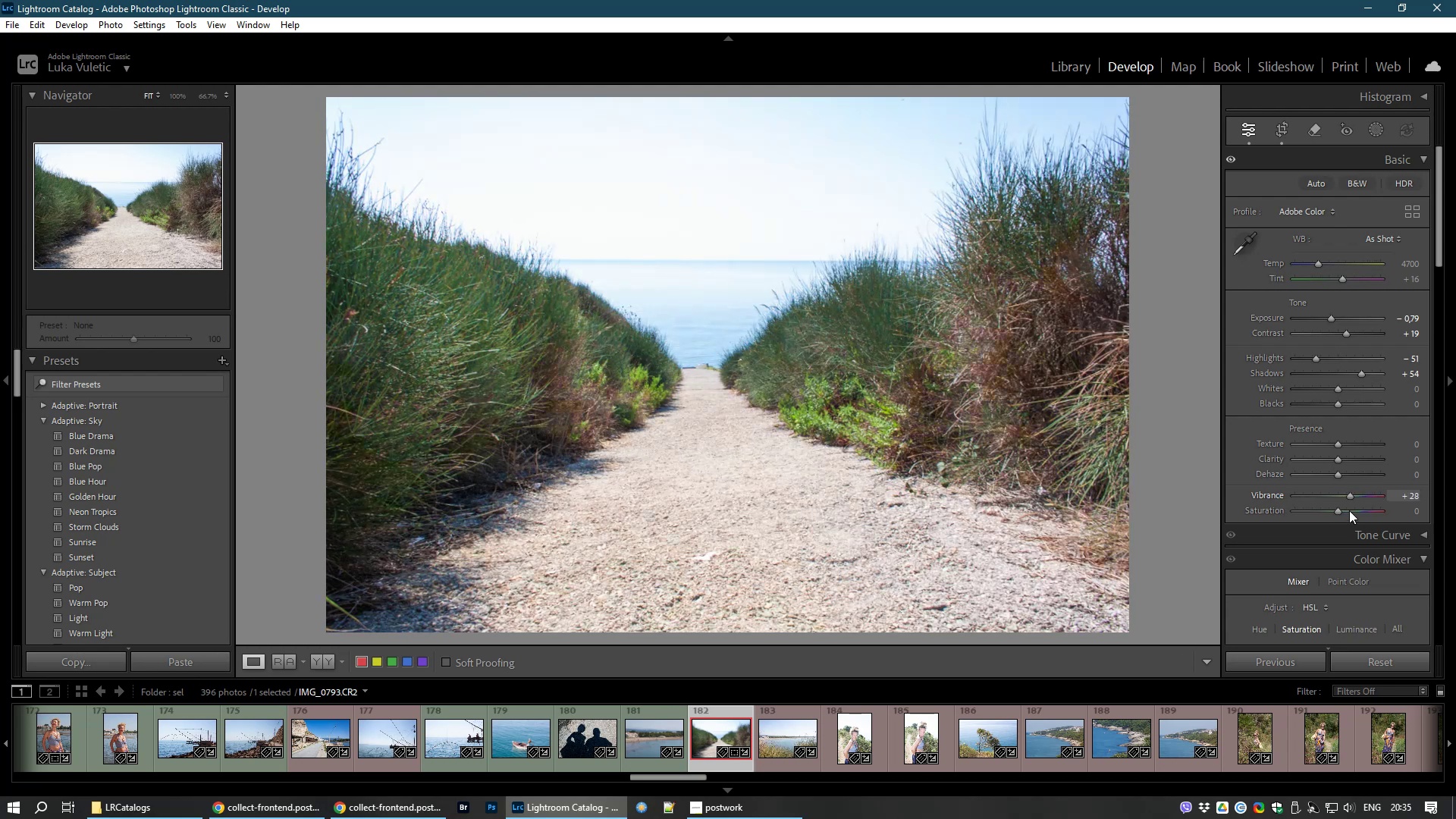 
key(8)
 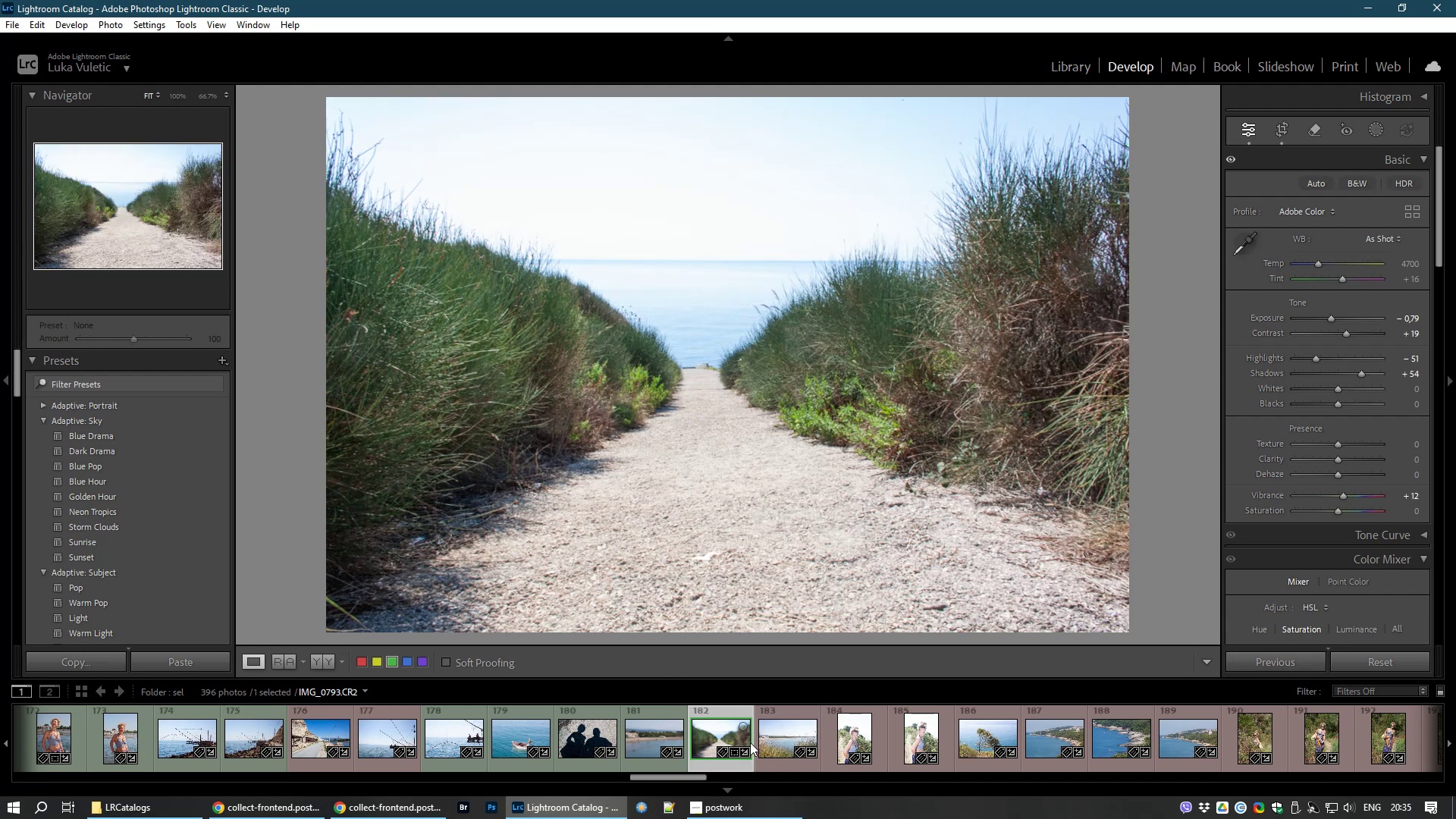 
left_click([767, 731])
 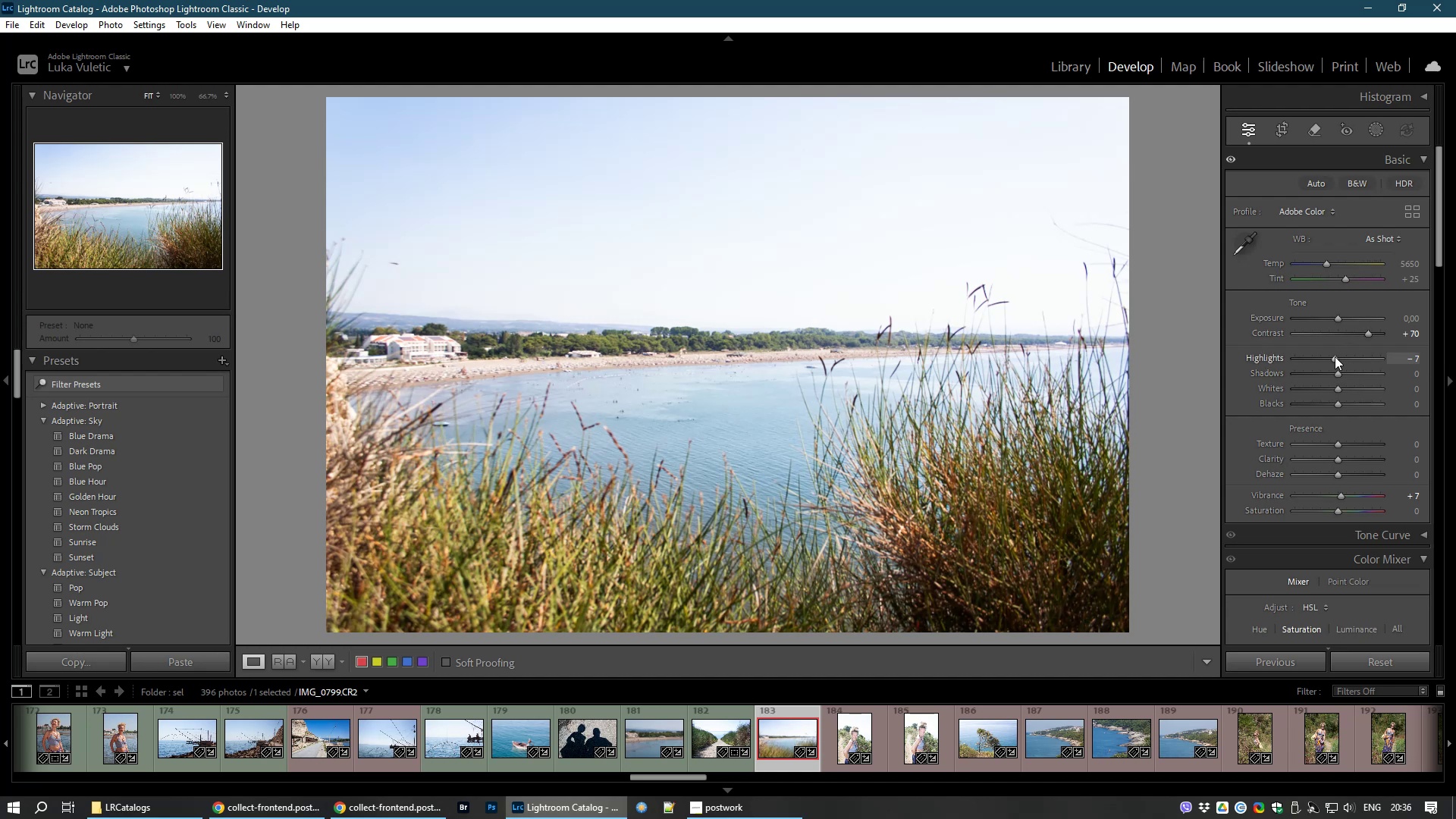 
wait(14.05)
 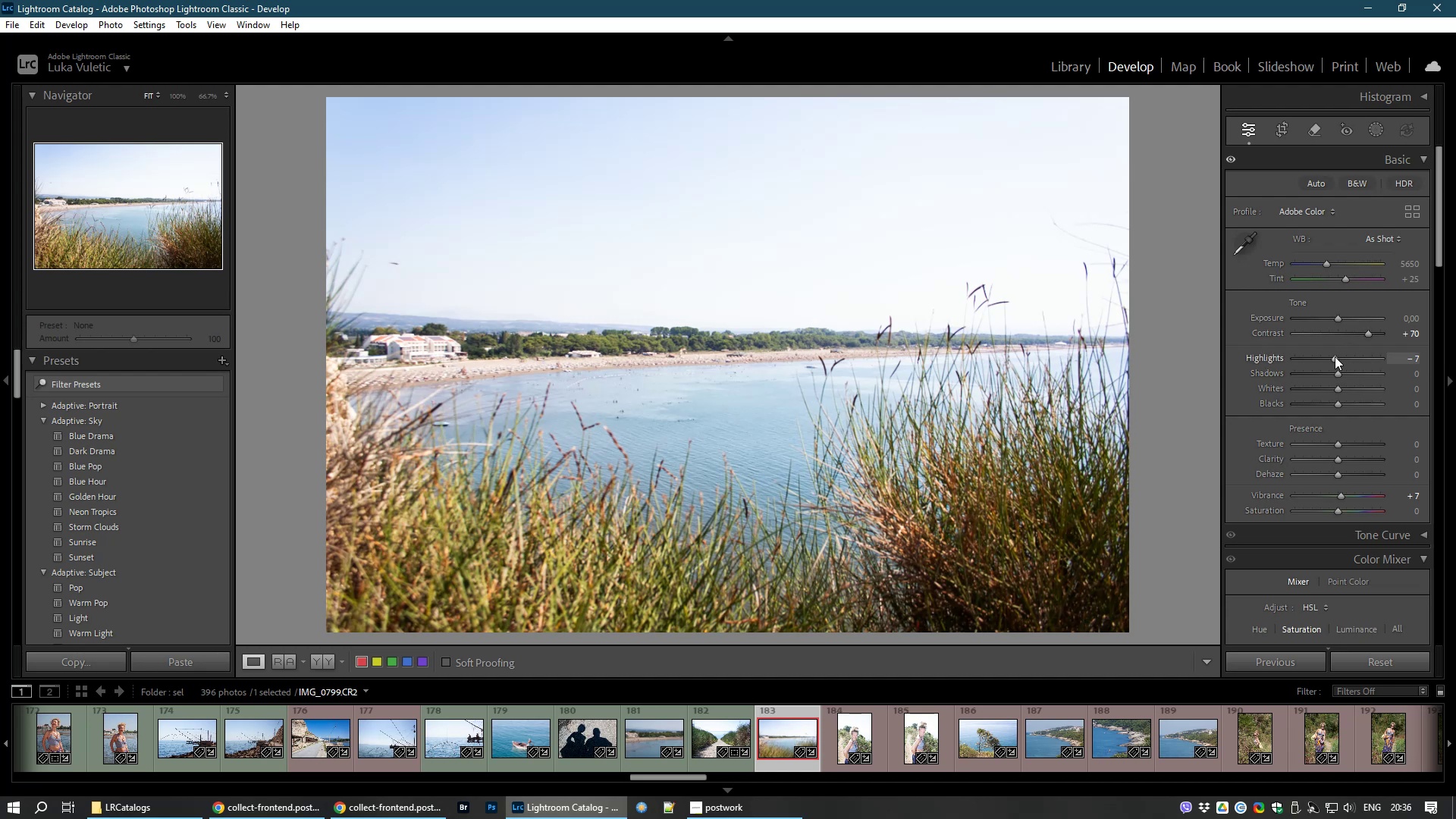 
key(8)
 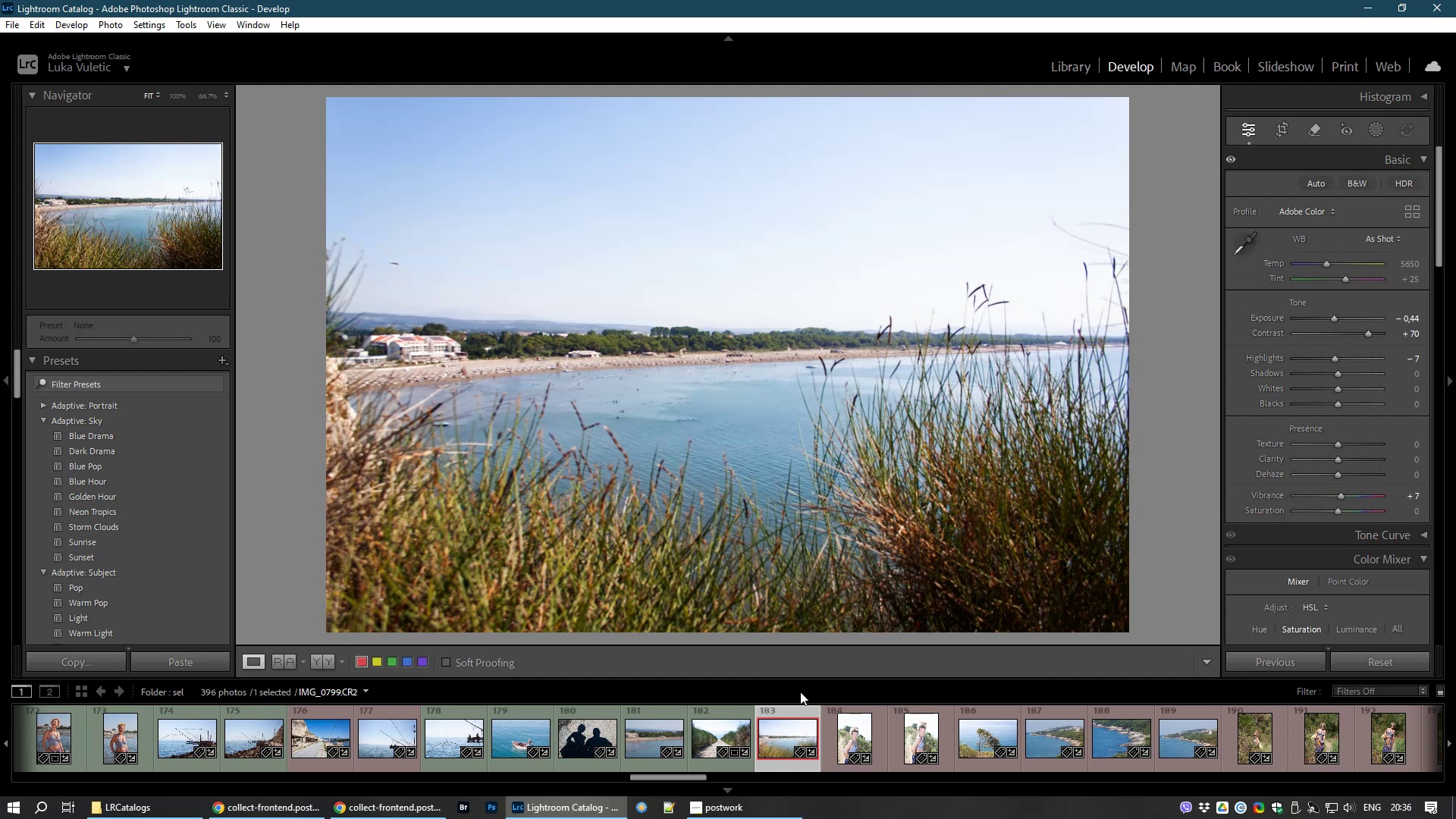 
mouse_move([768, 681])
 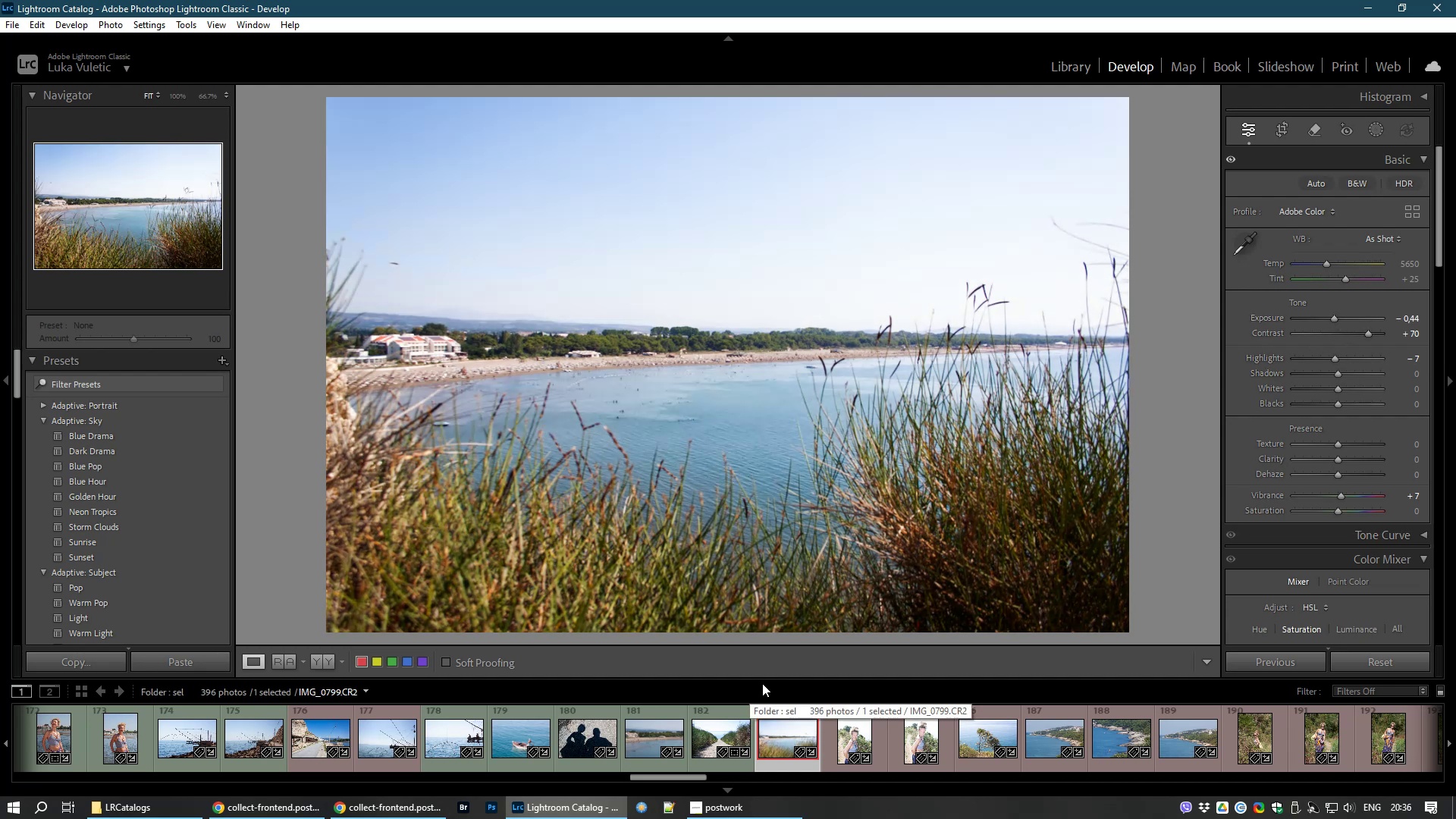 
mouse_move([821, 689])
 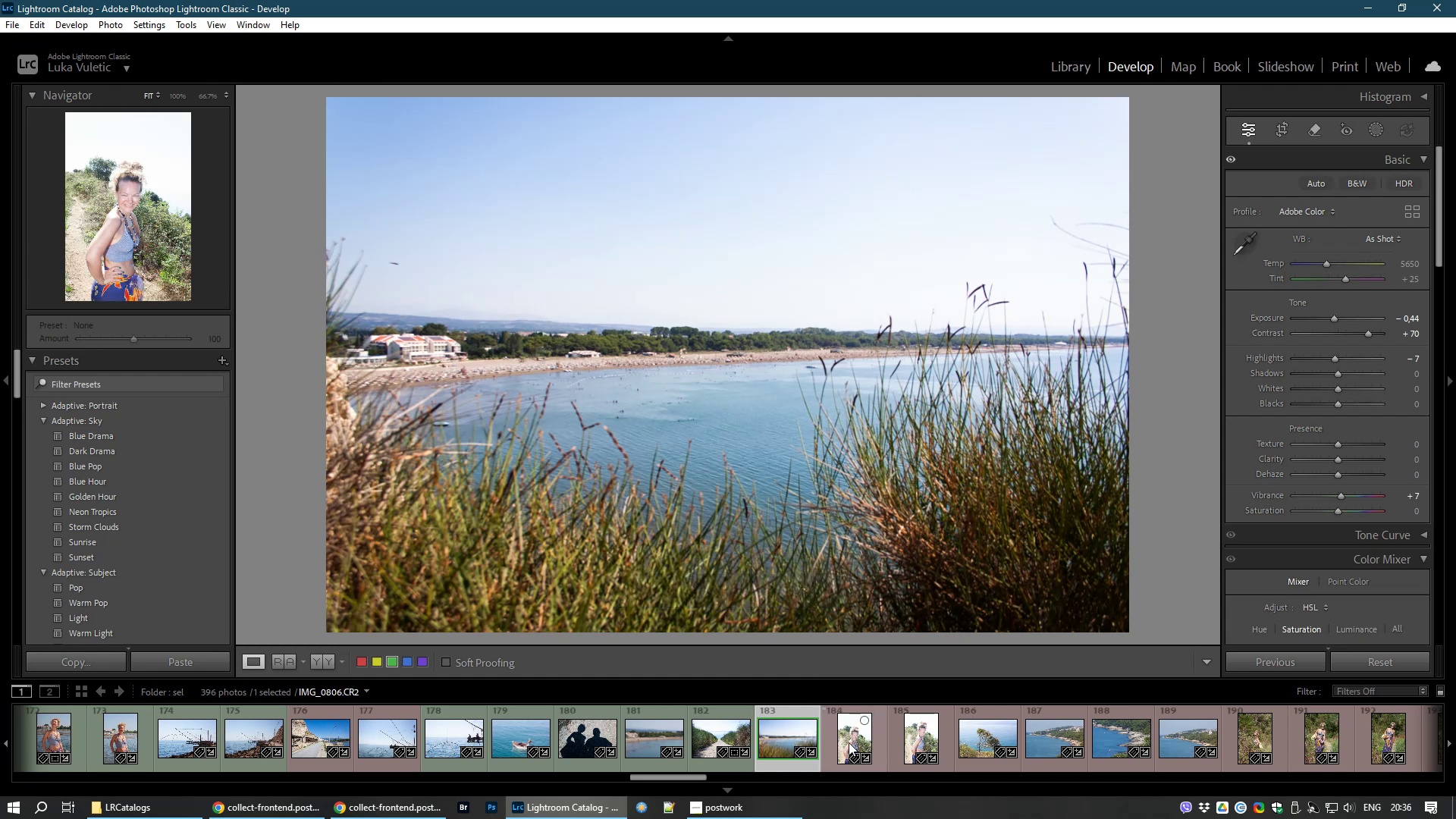 
left_click([849, 742])
 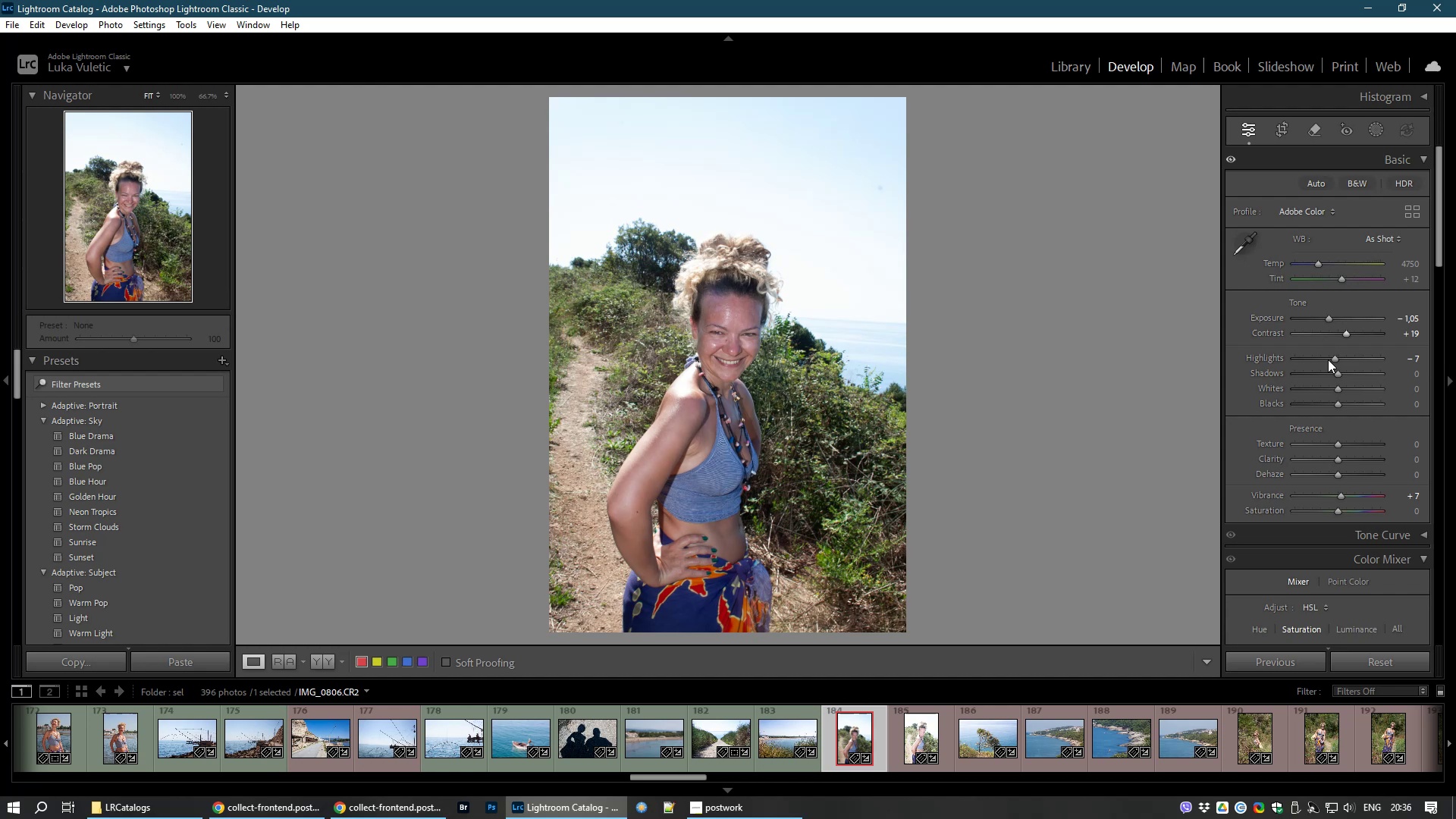 
wait(13.52)
 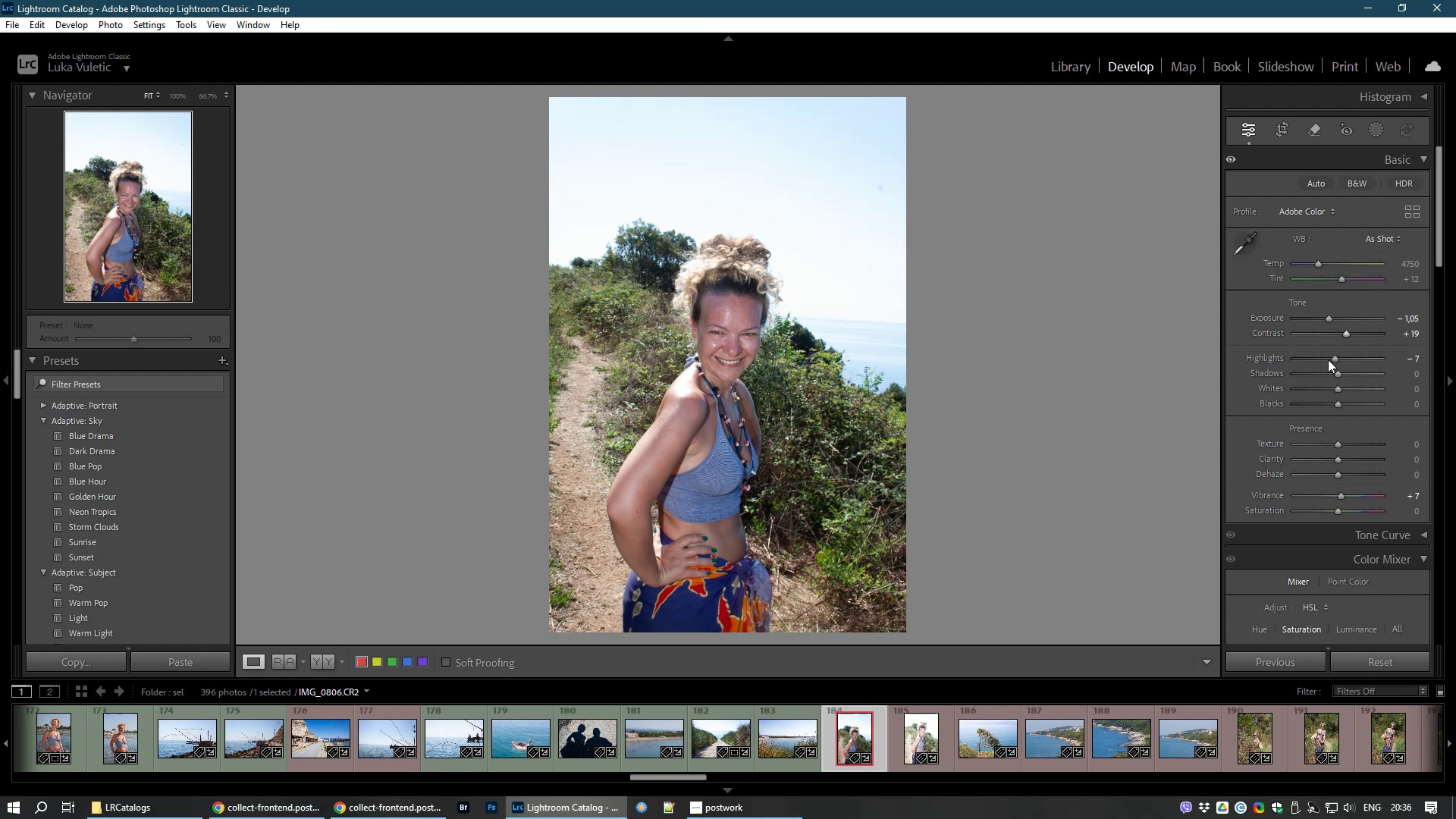 
left_click([1285, 133])
 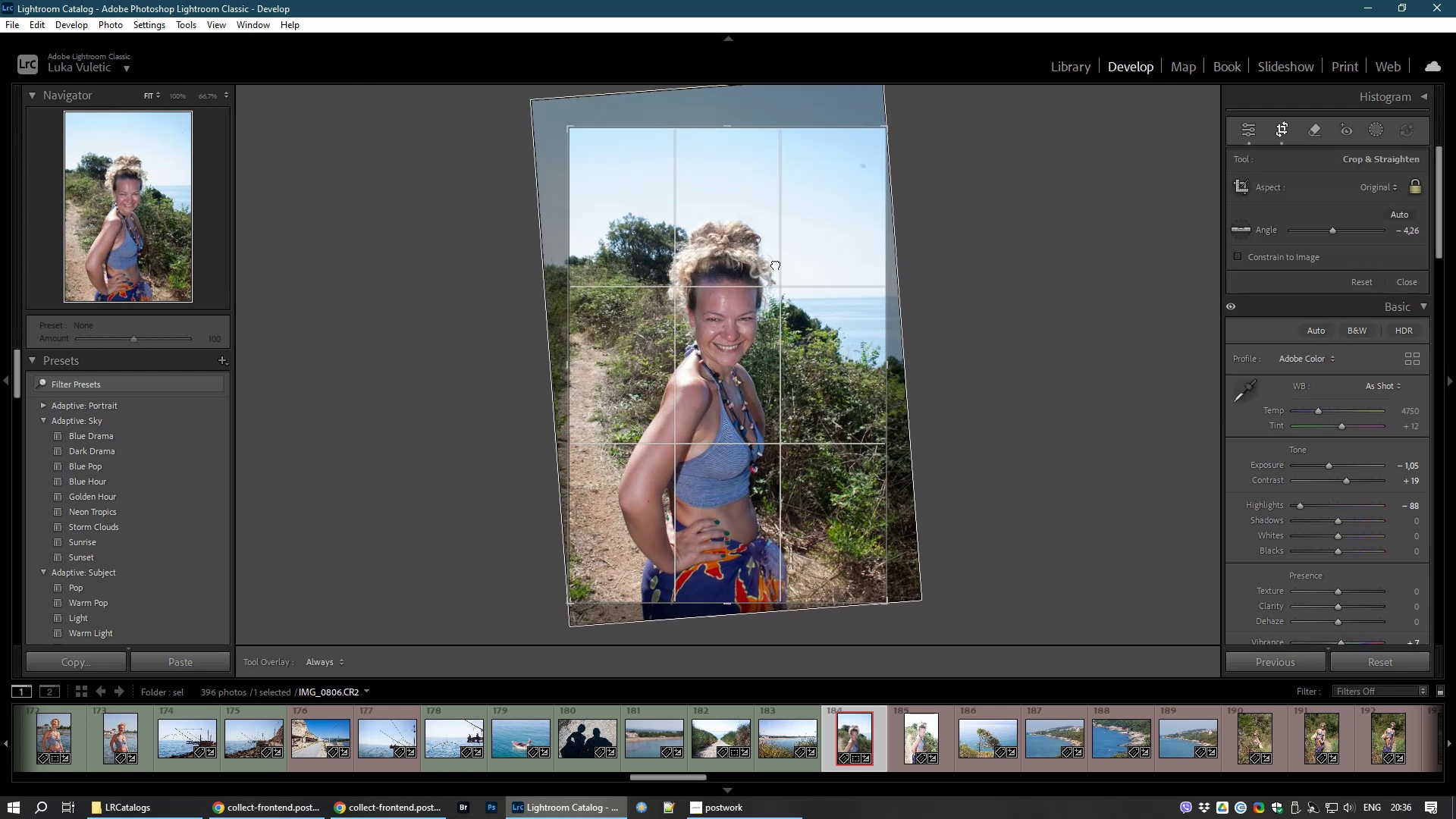 
double_click([775, 259])
 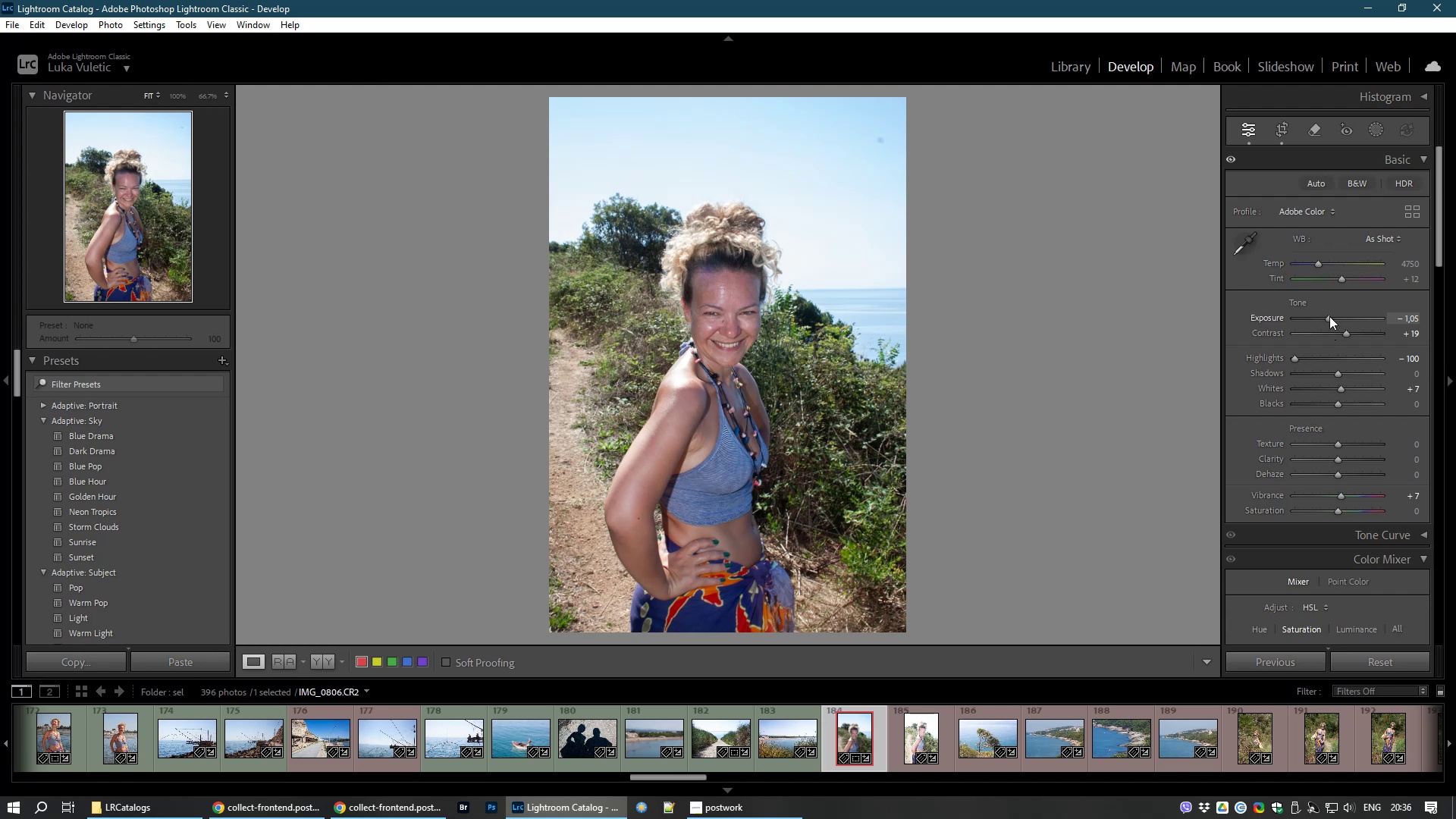 
wait(27.44)
 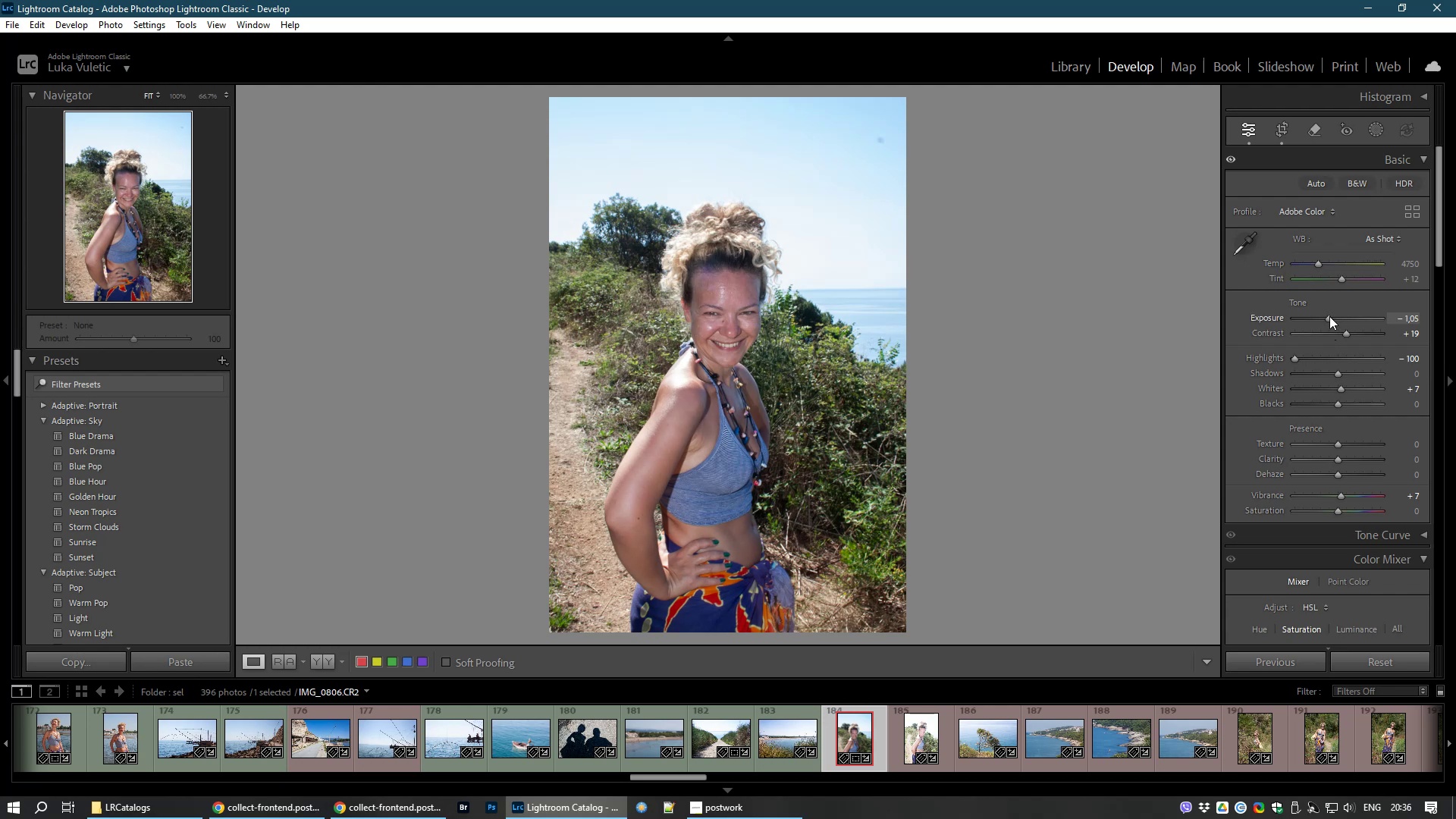 
hold_key(key=ShiftLeft, duration=0.88)
left_click([926, 733])
 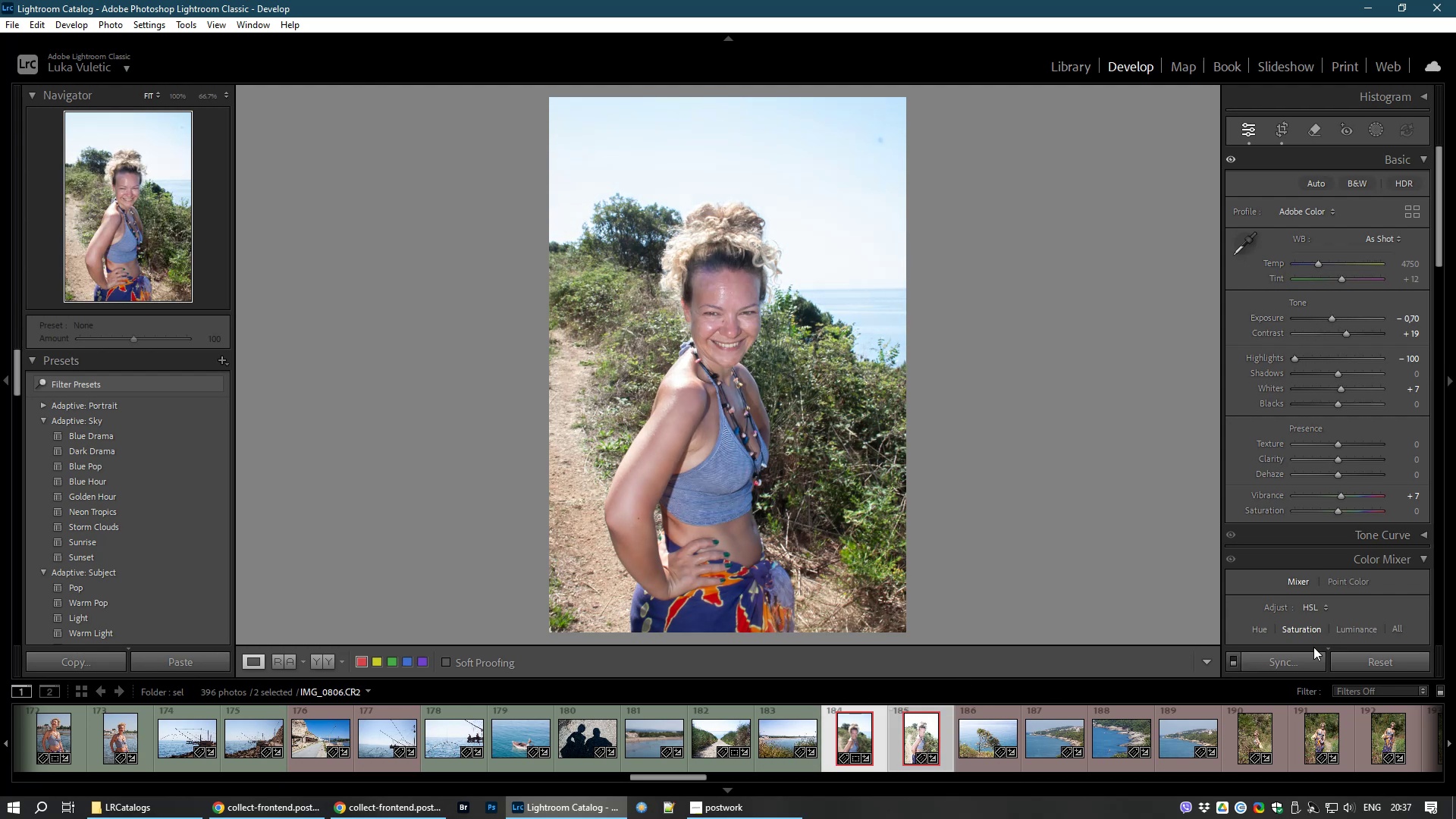 
left_click([1304, 657])
 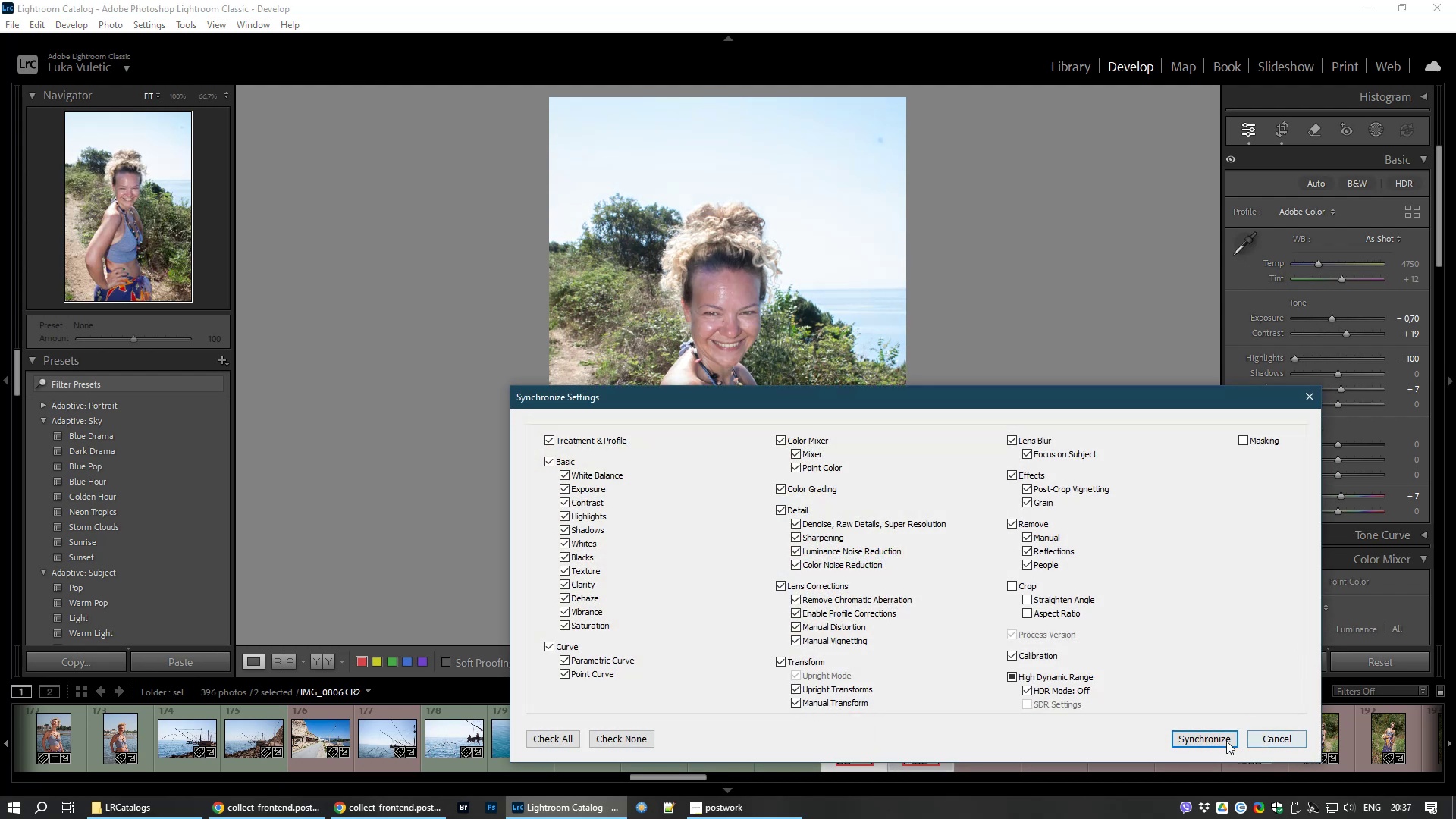 
left_click([1220, 743])
 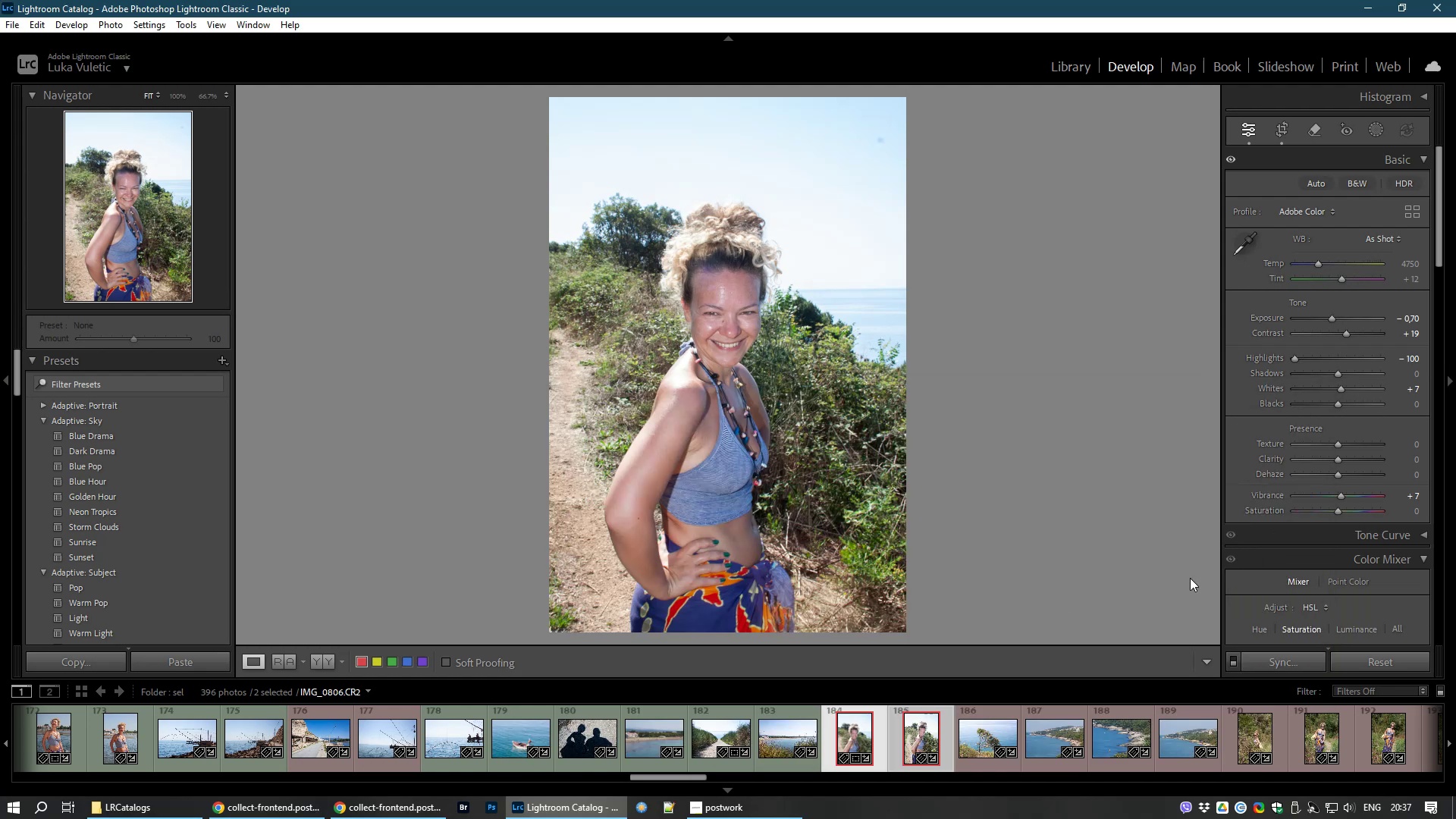 
wait(7.56)
 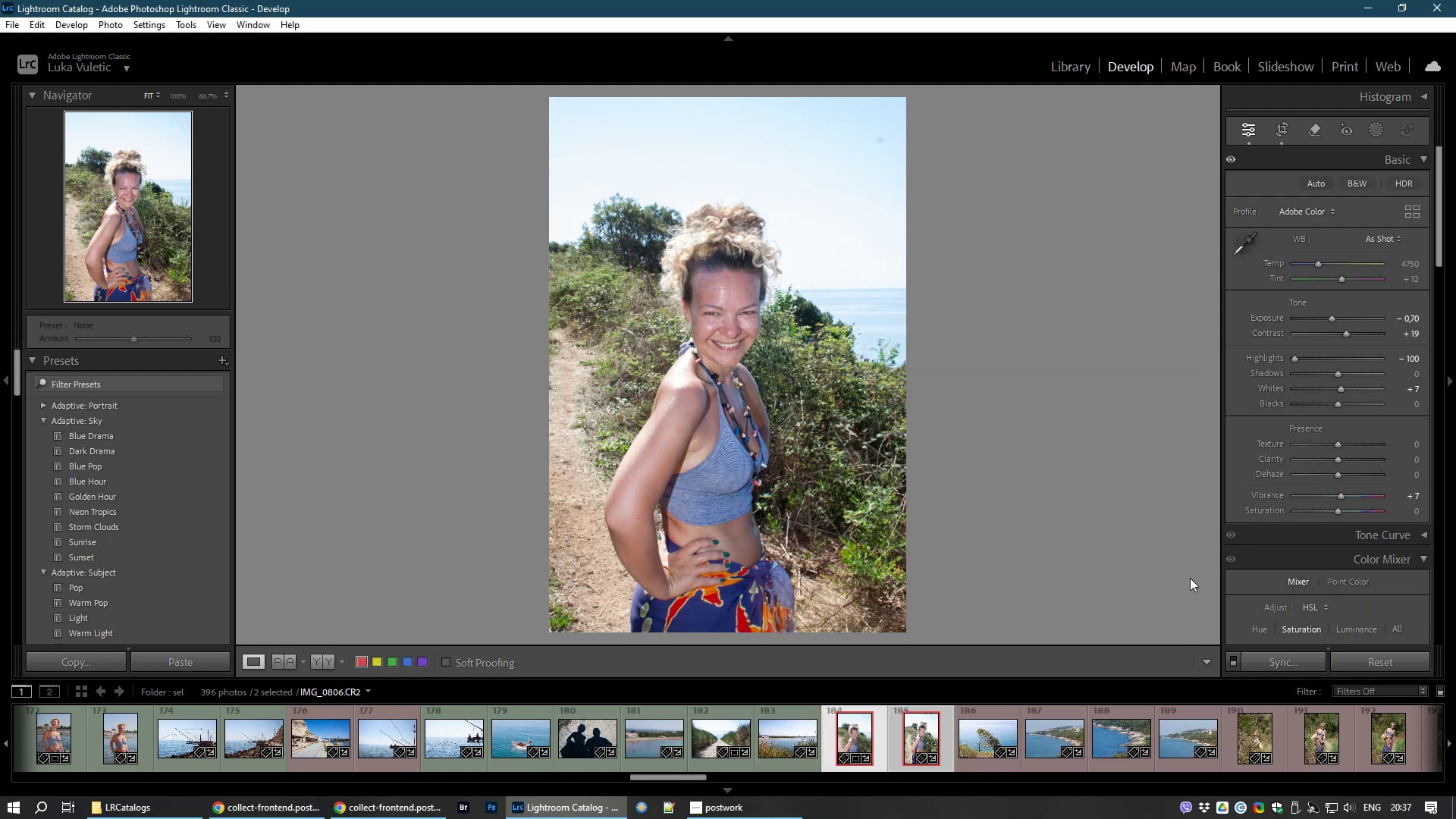 
key(Control+D)
 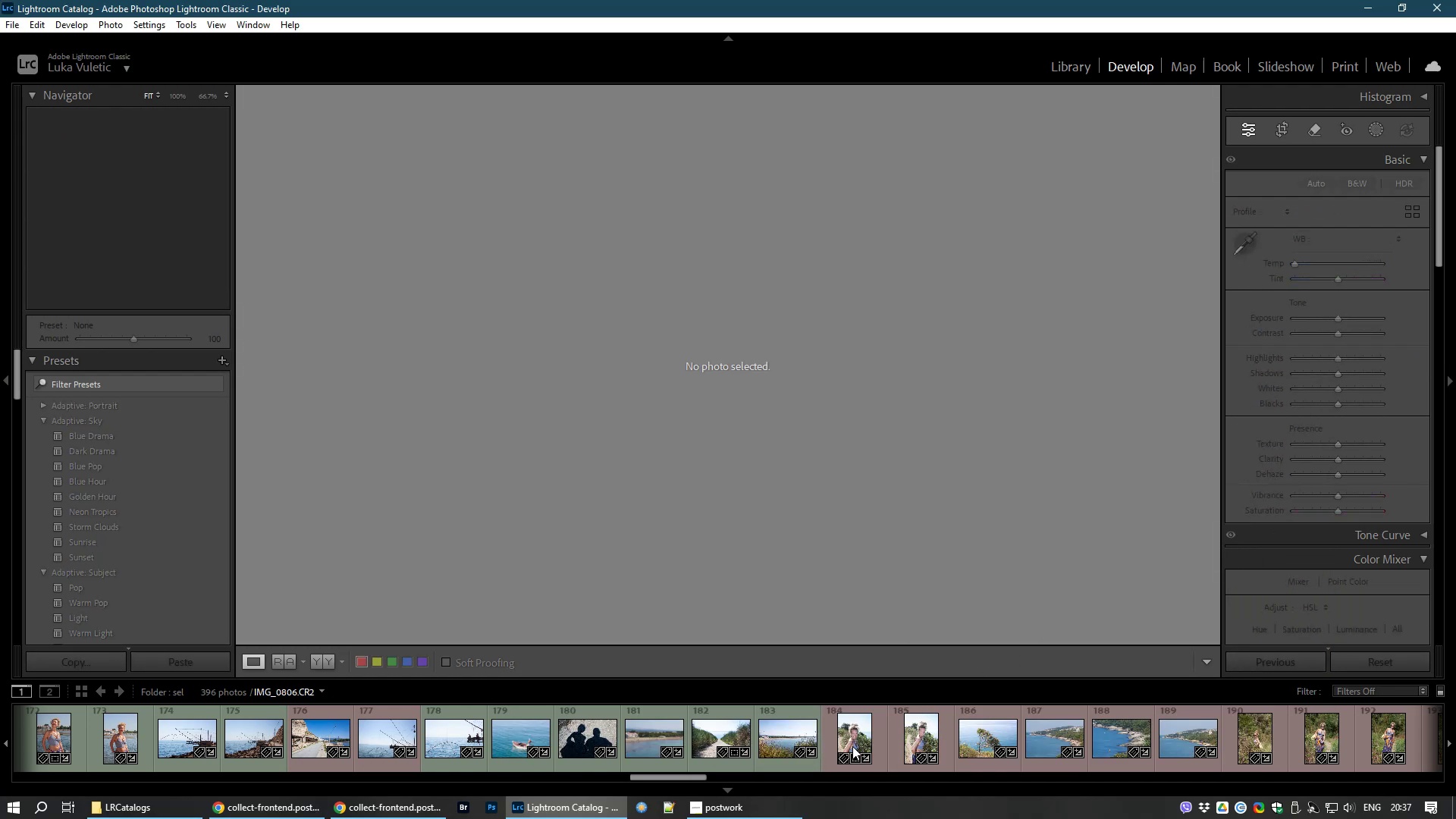 
left_click([850, 739])
 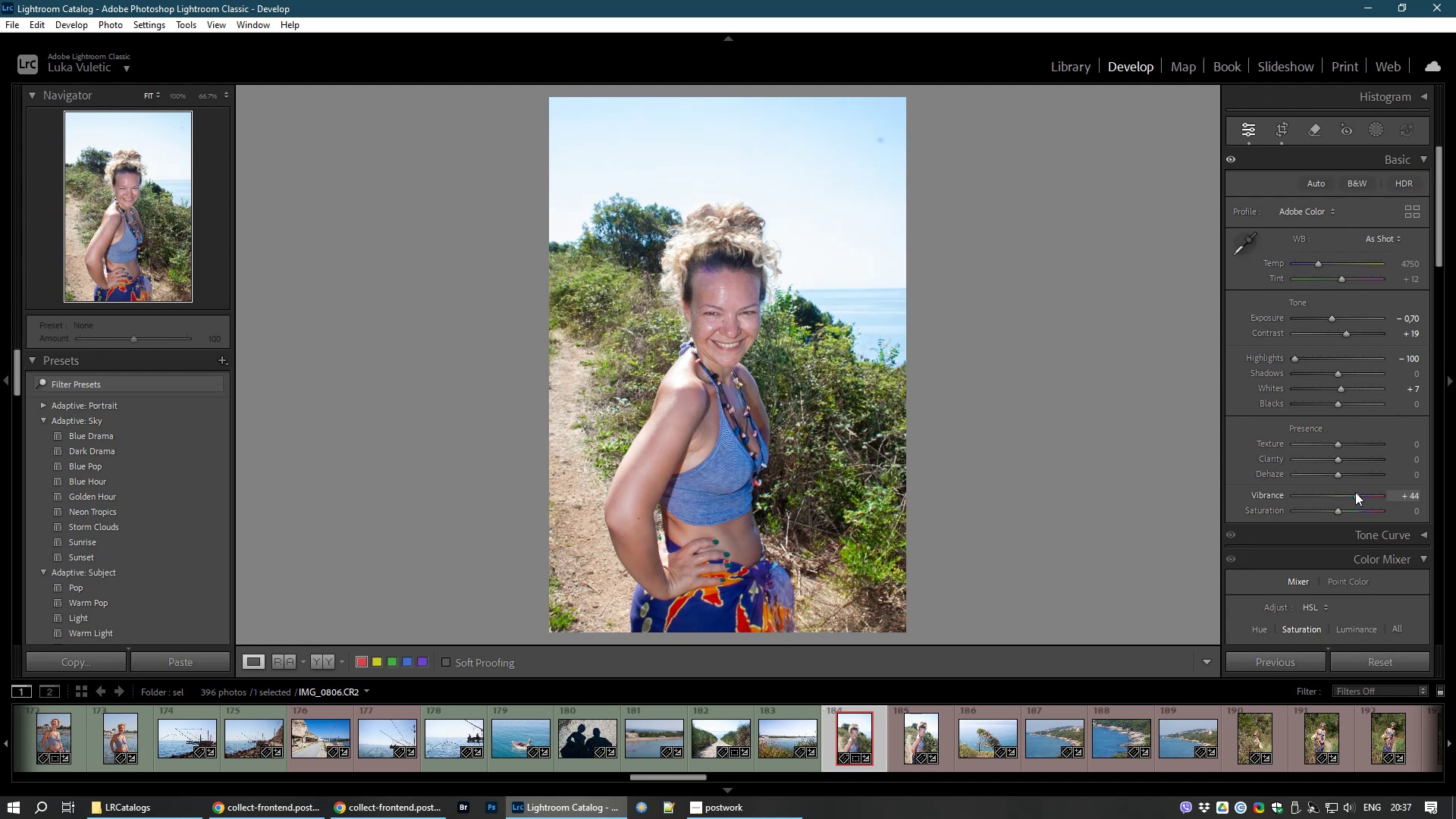 
wait(9.4)
 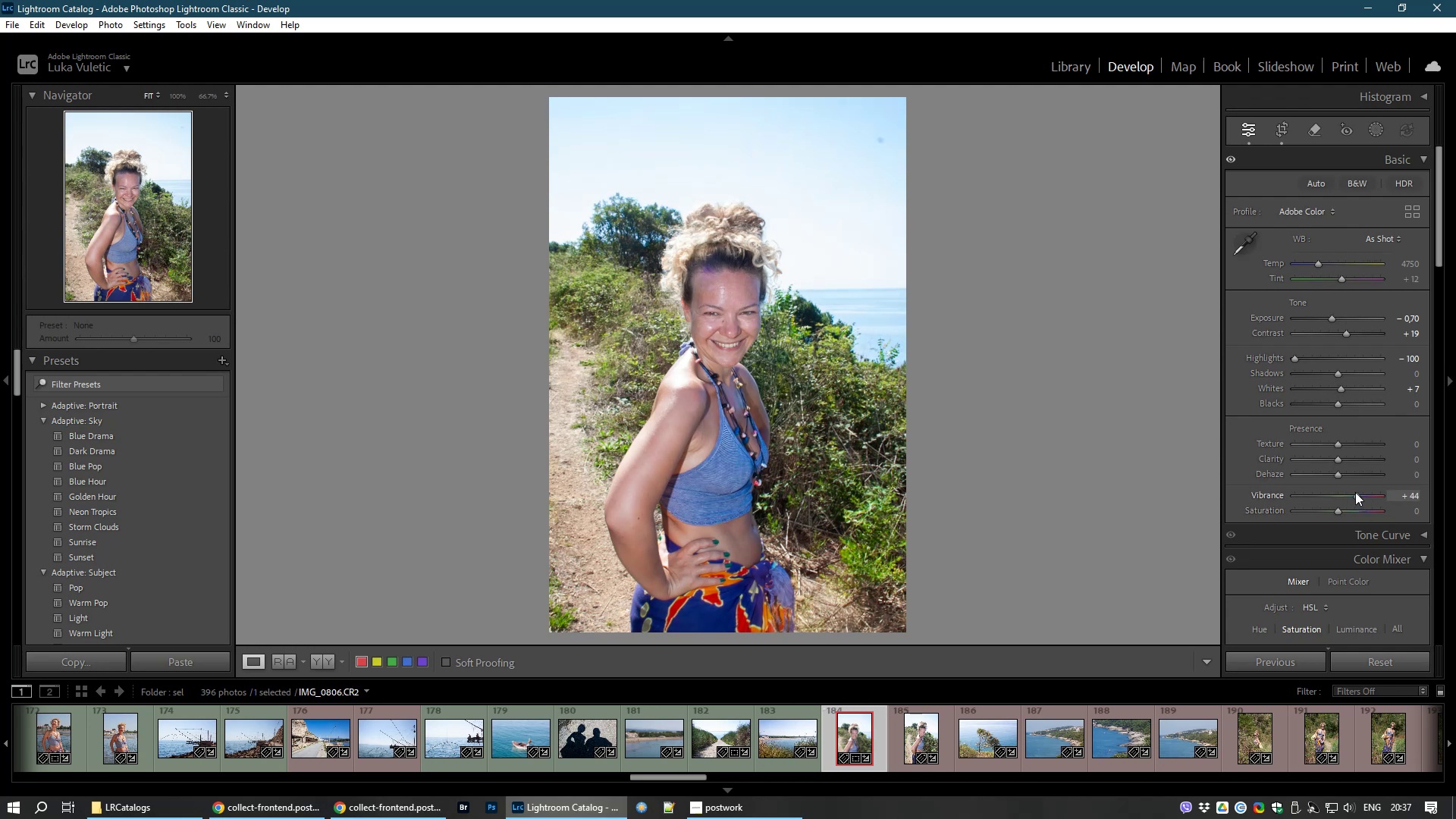 
key(8)
 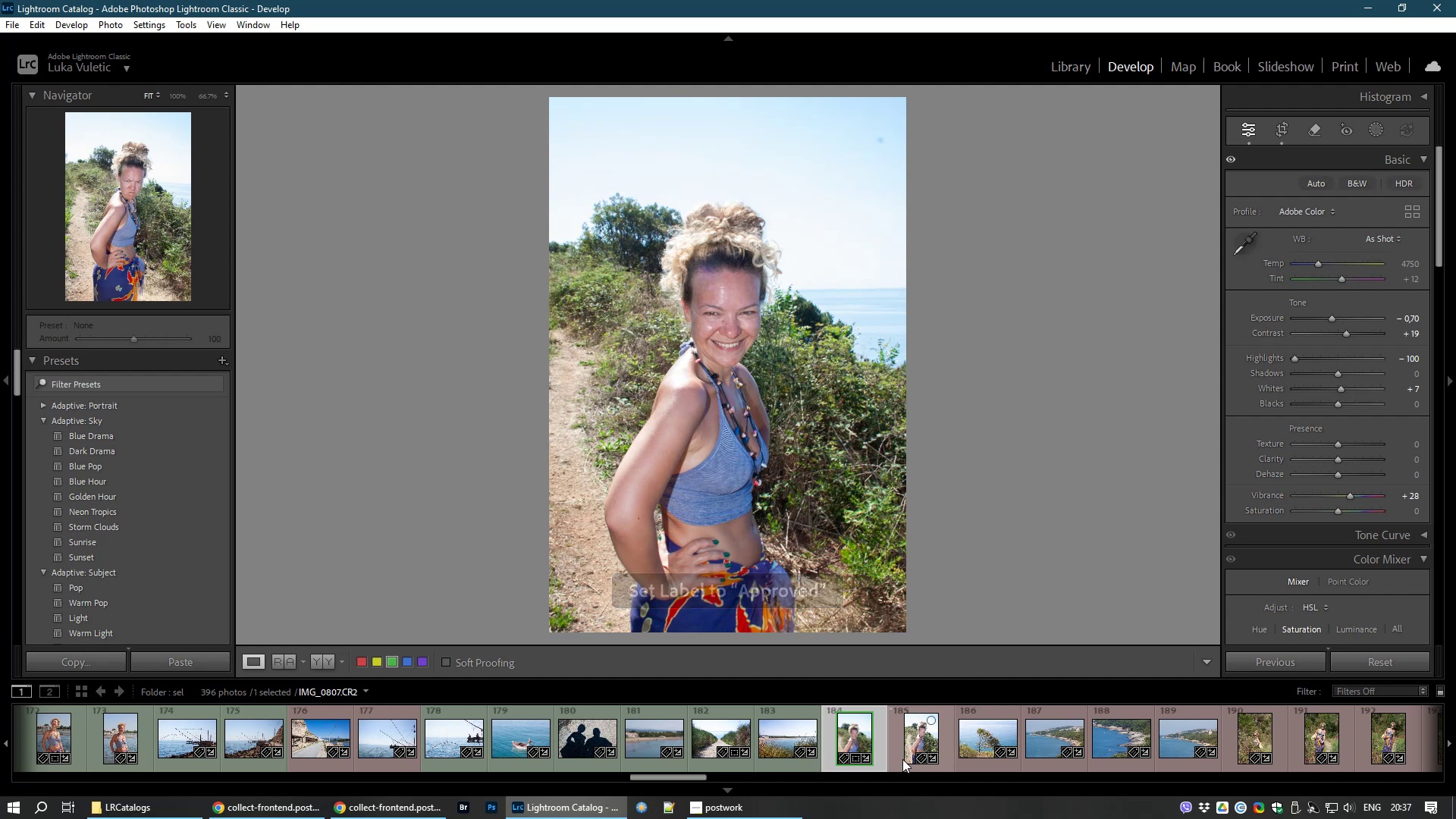 
left_click([907, 742])
 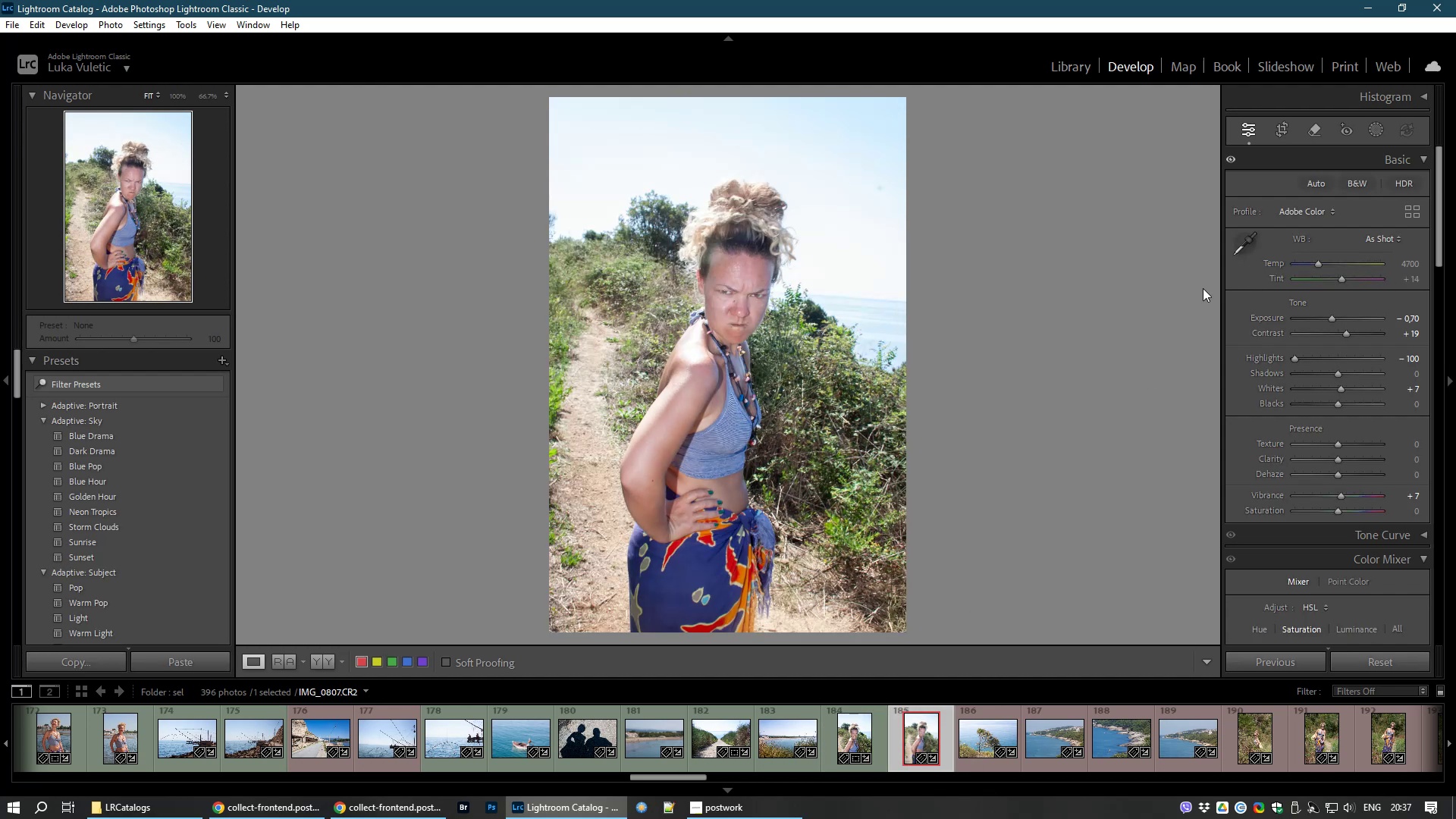 
left_click([1278, 131])
 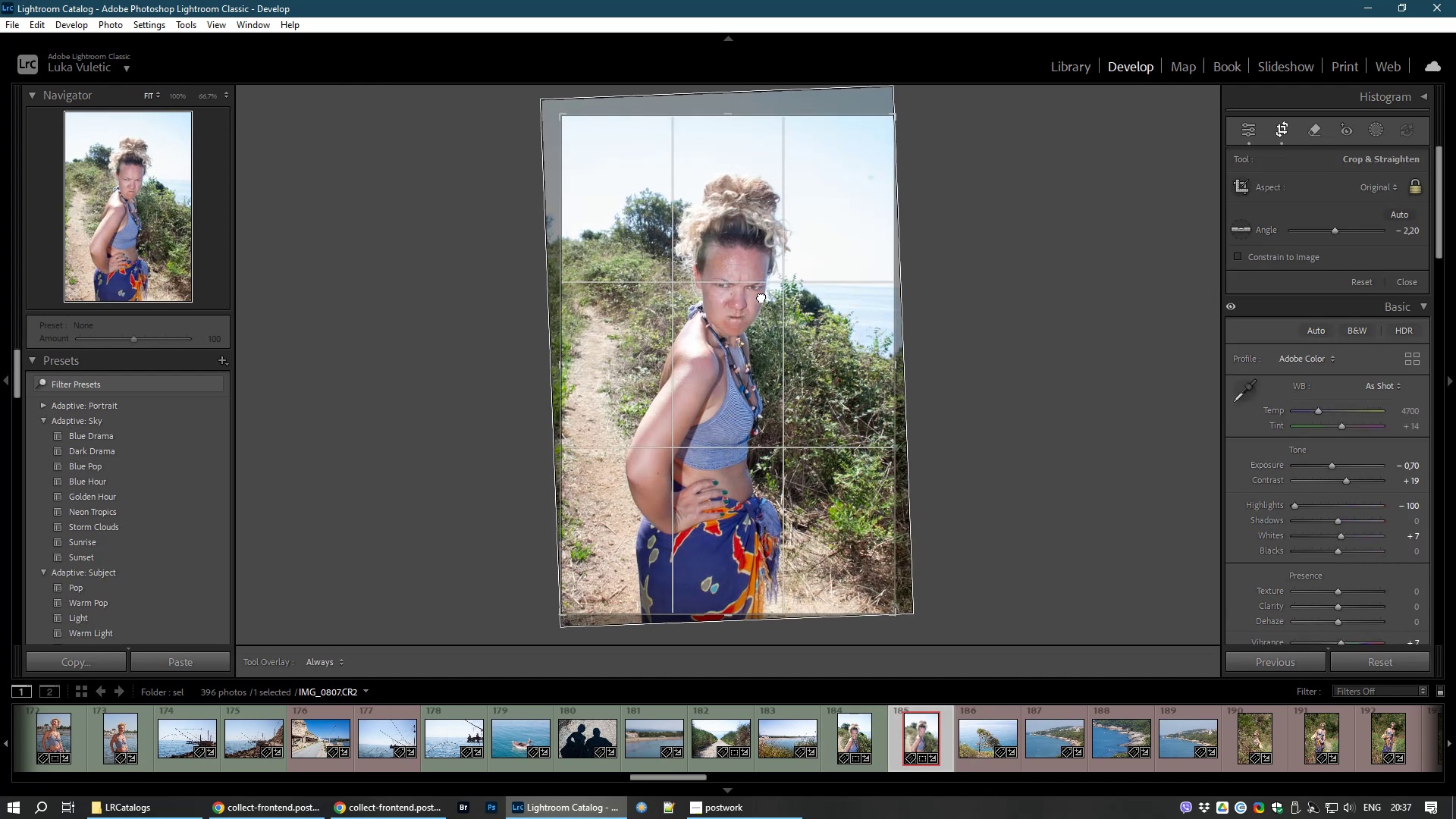 
double_click([761, 297])
 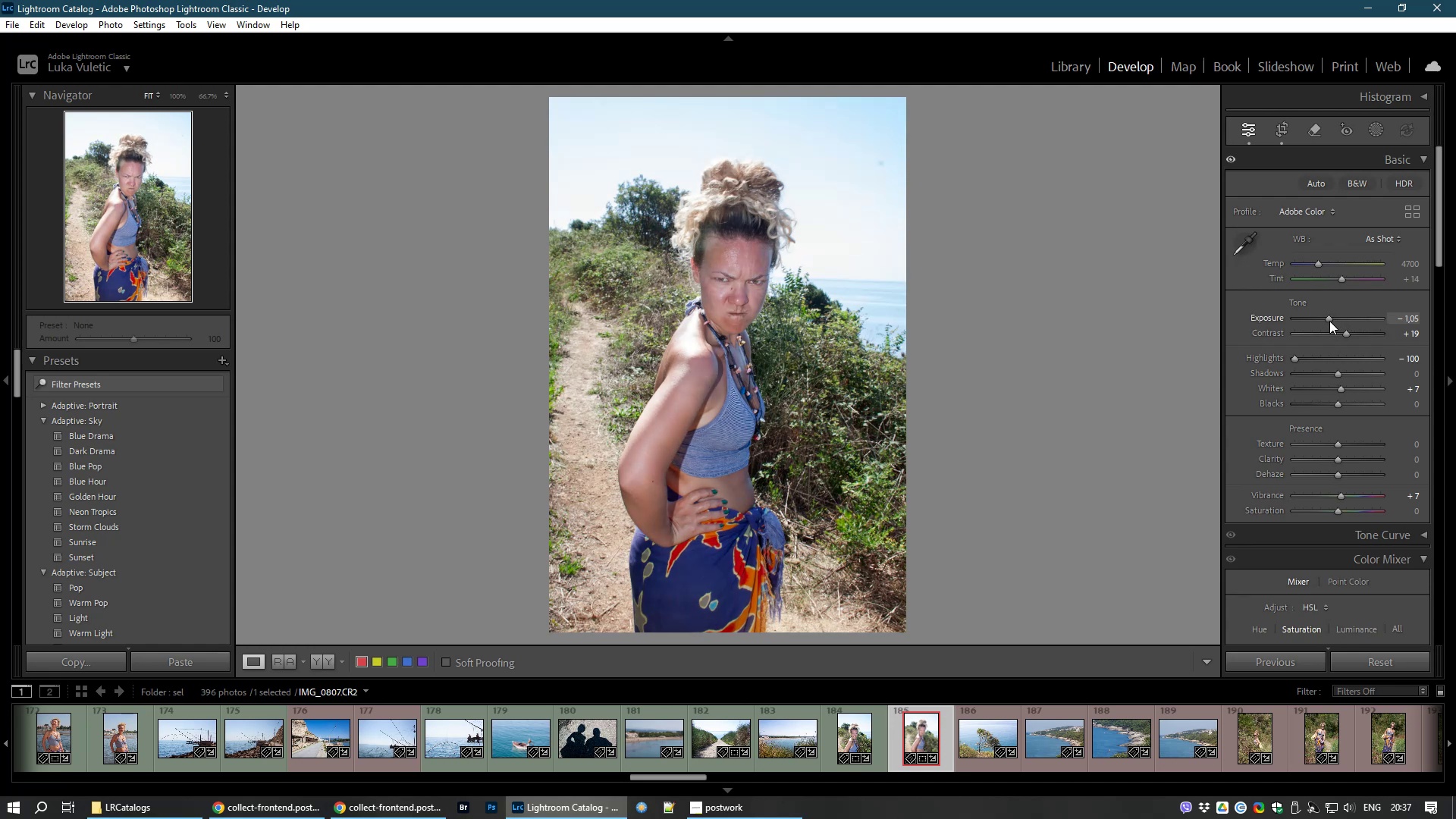 
wait(8.27)
 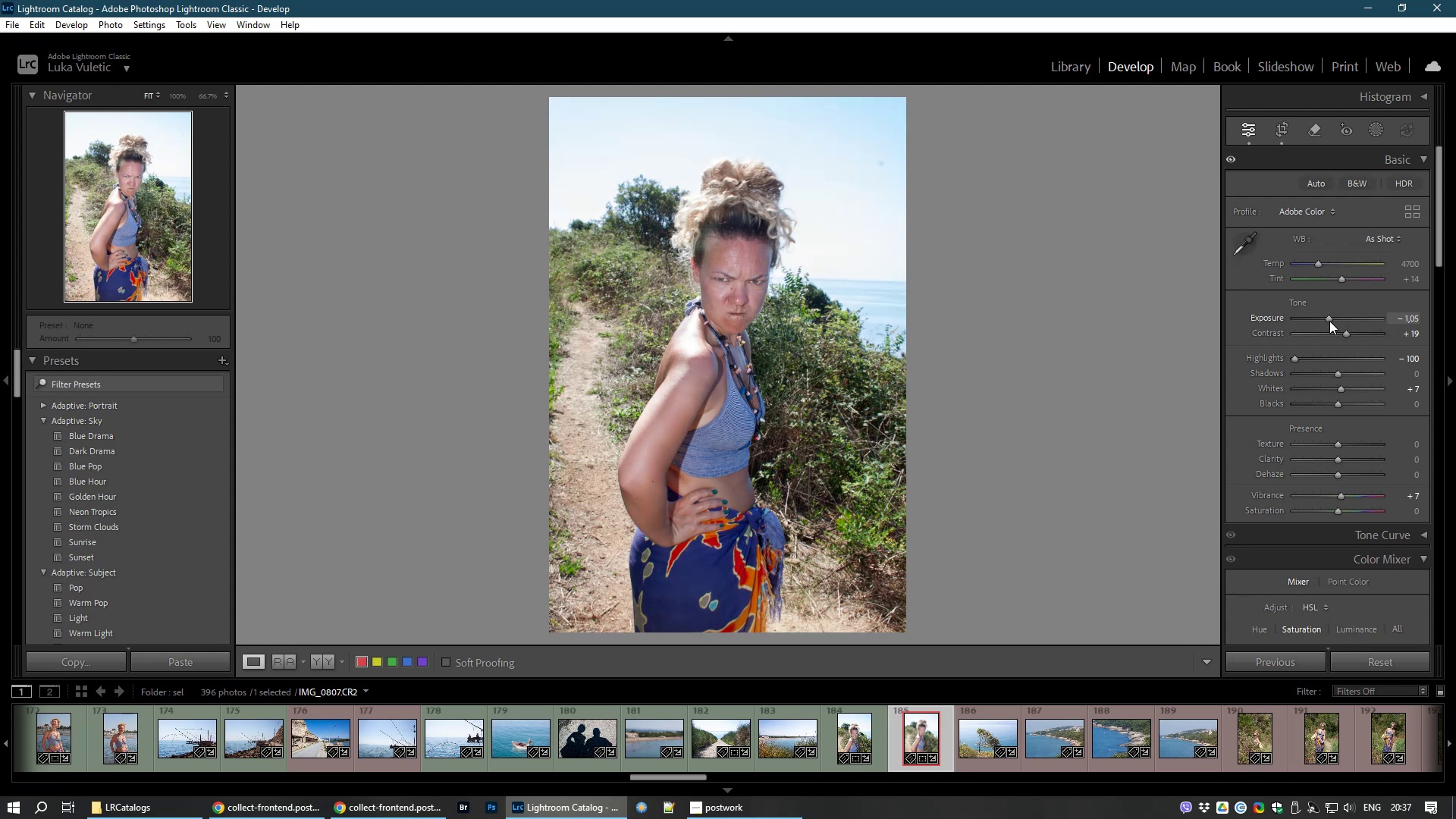 
key(8)
 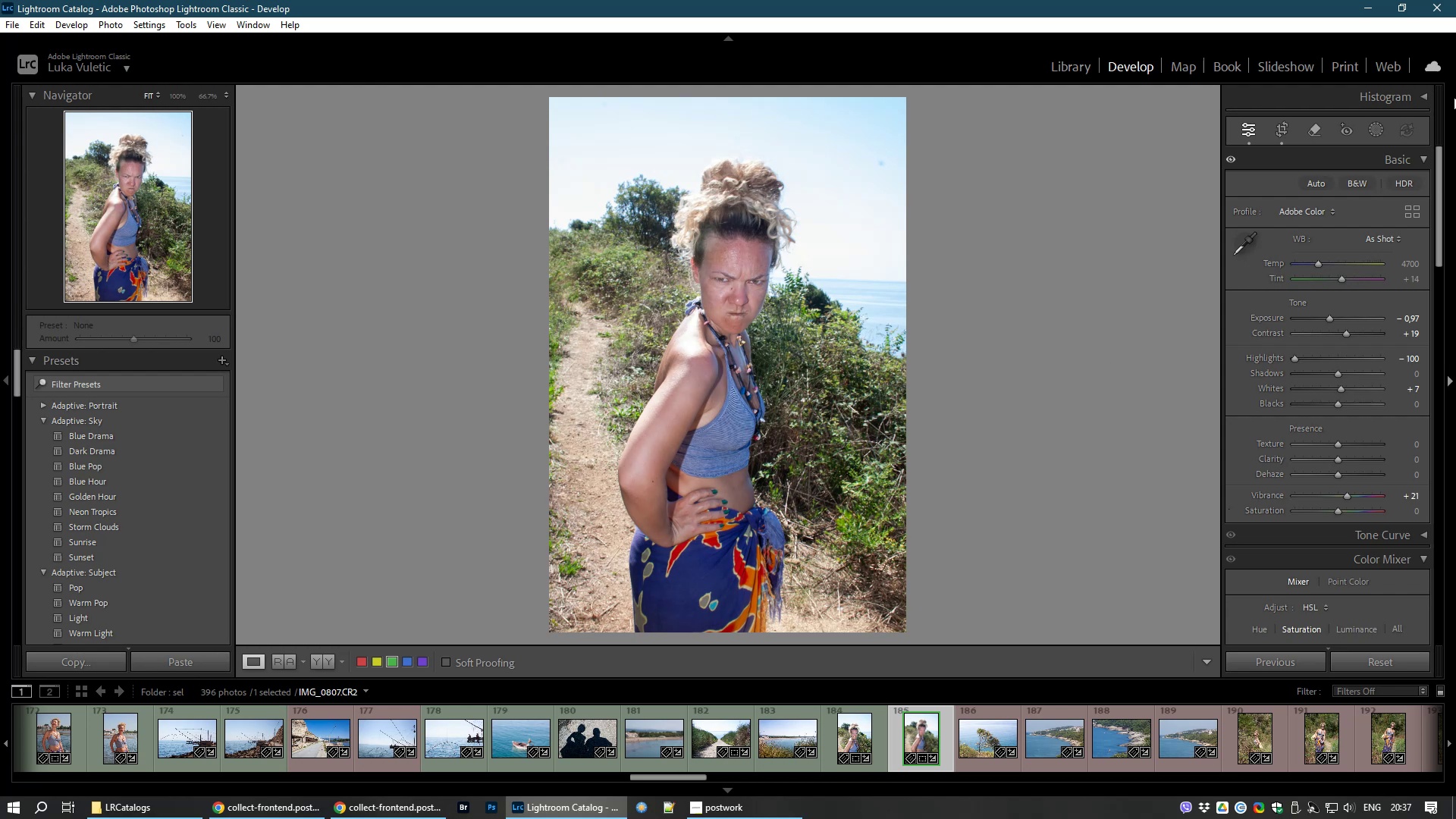 
left_click([1317, 124])
 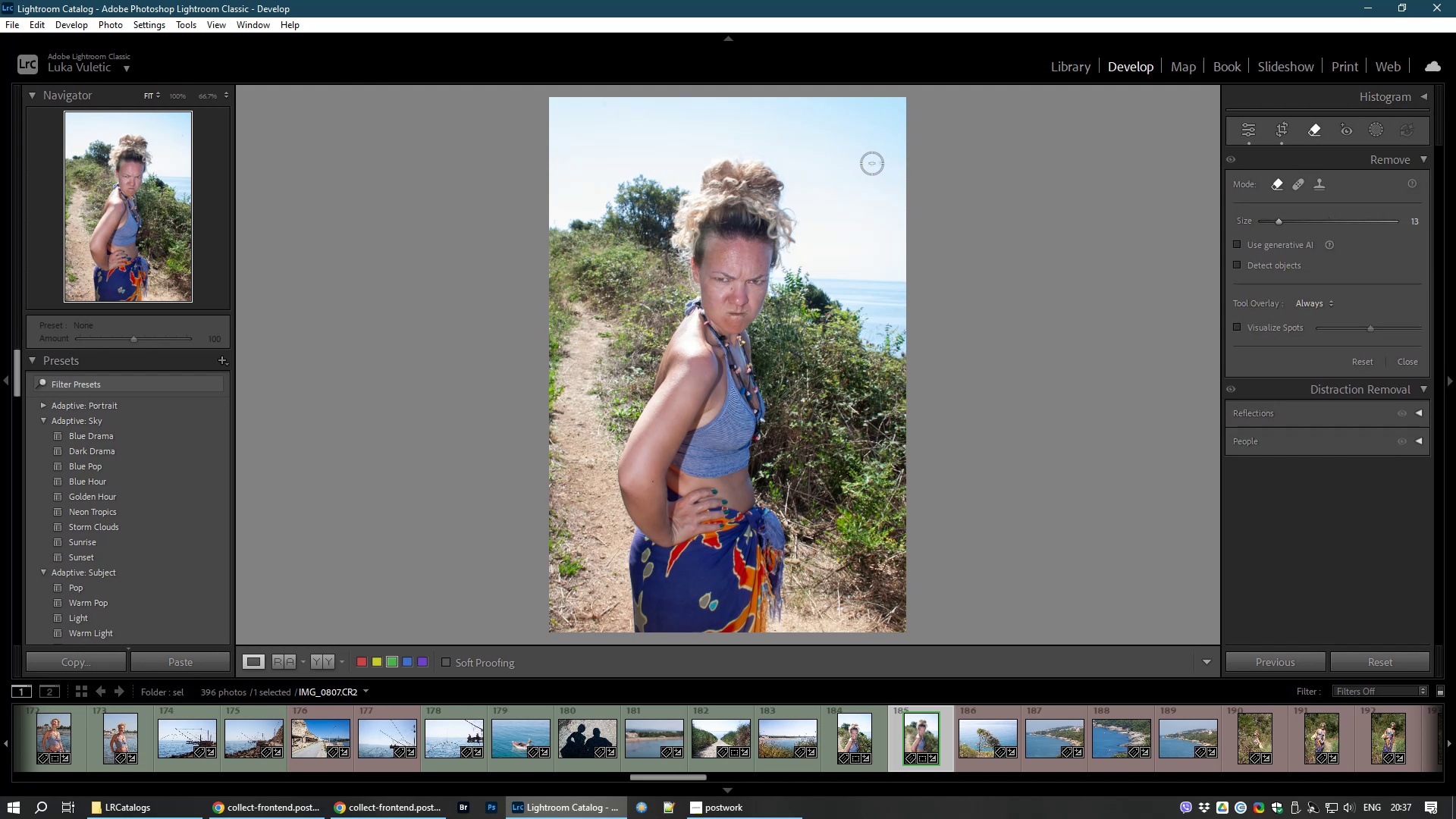 
left_click([878, 162])
 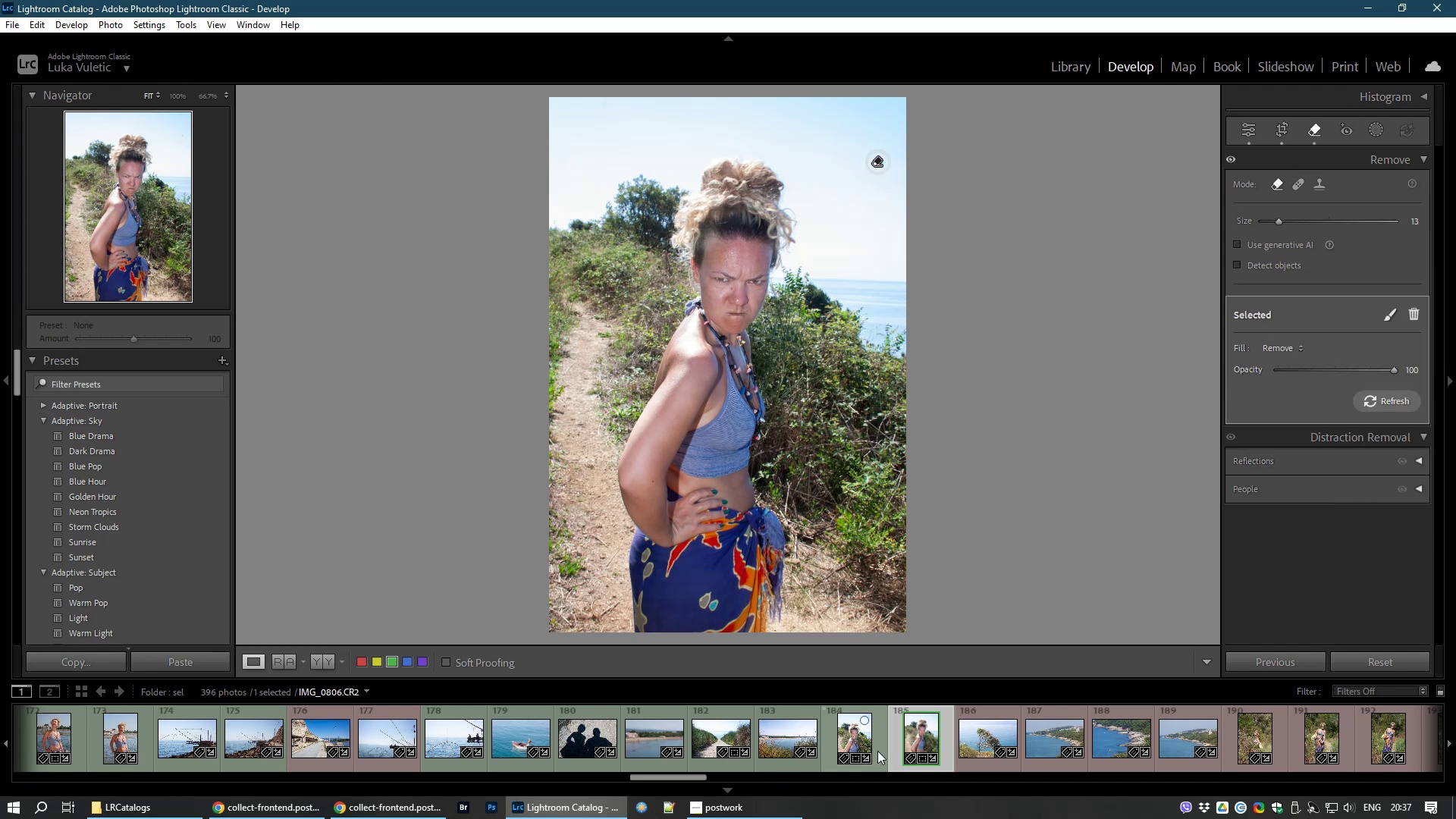 
left_click([846, 742])
 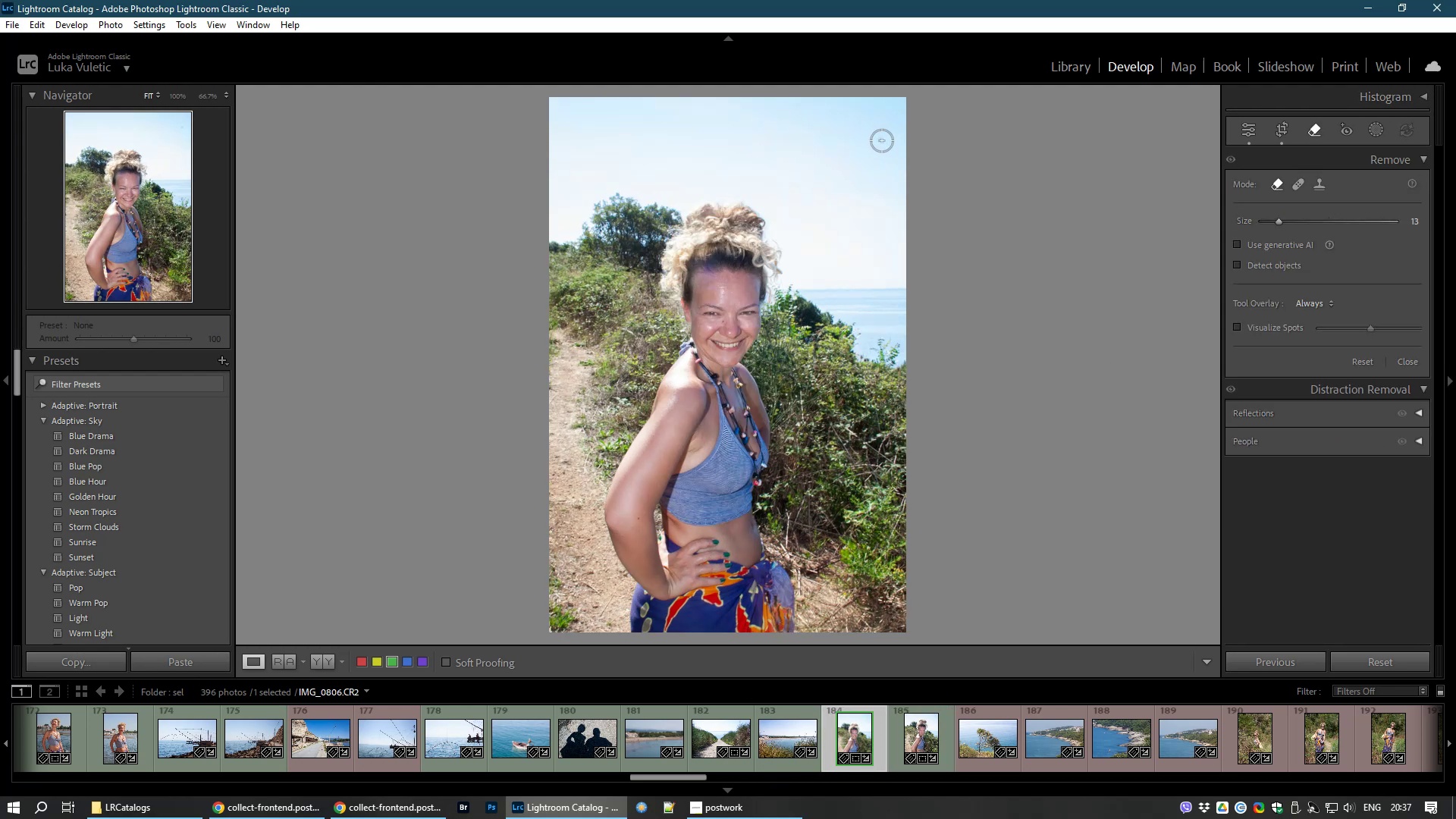 
left_click([877, 142])
 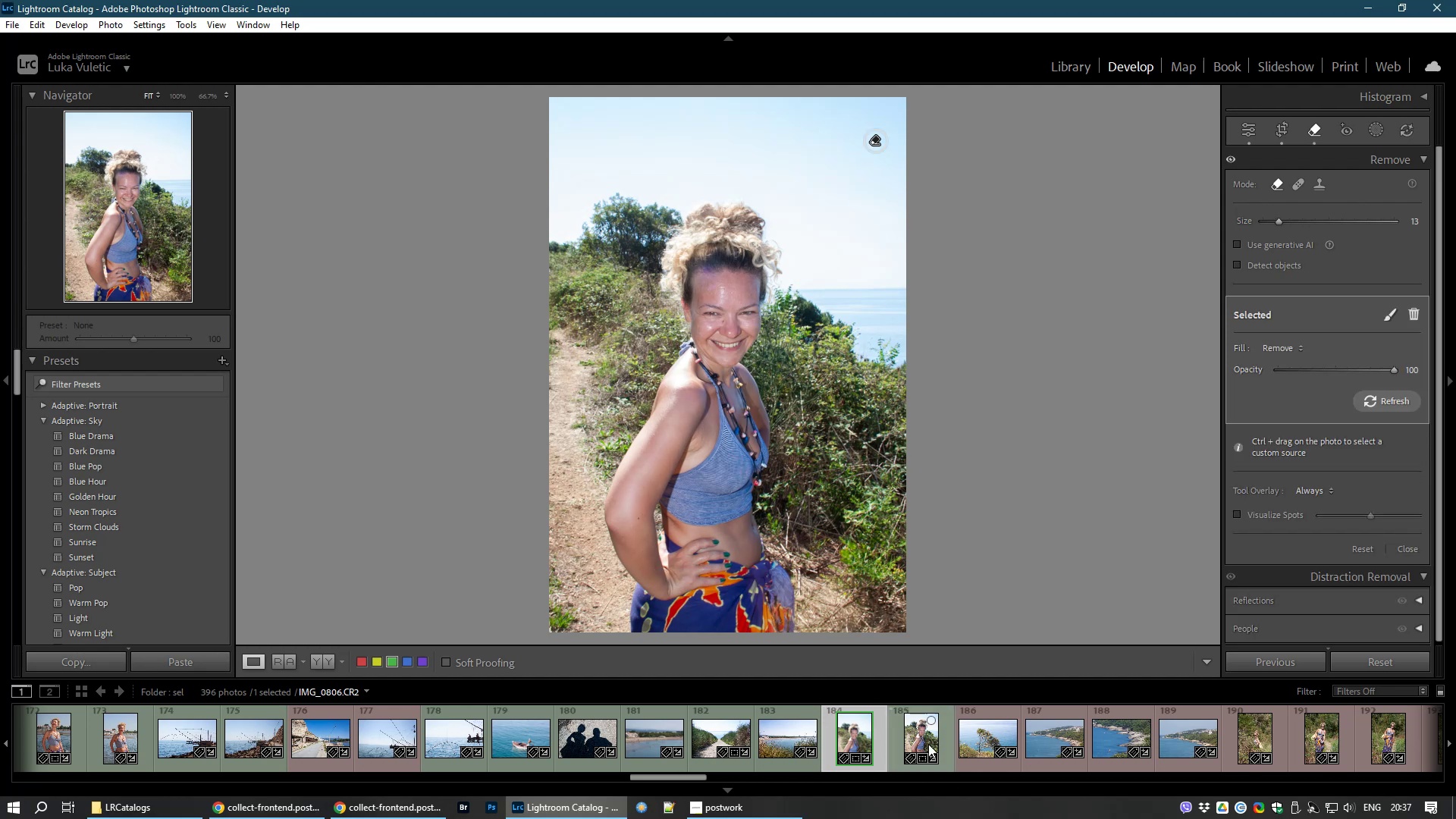 
left_click([902, 730])
 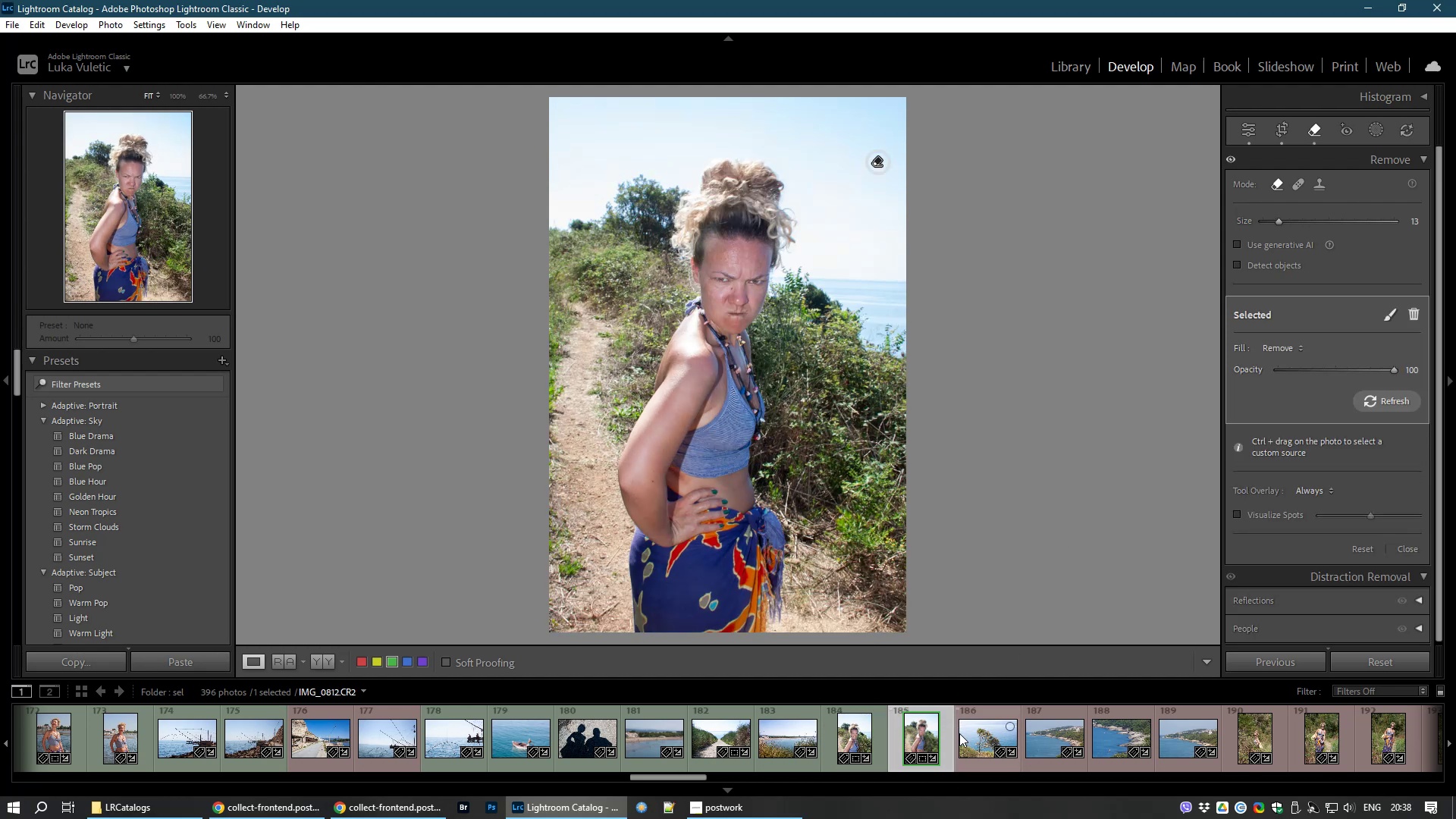 
wait(6.06)
 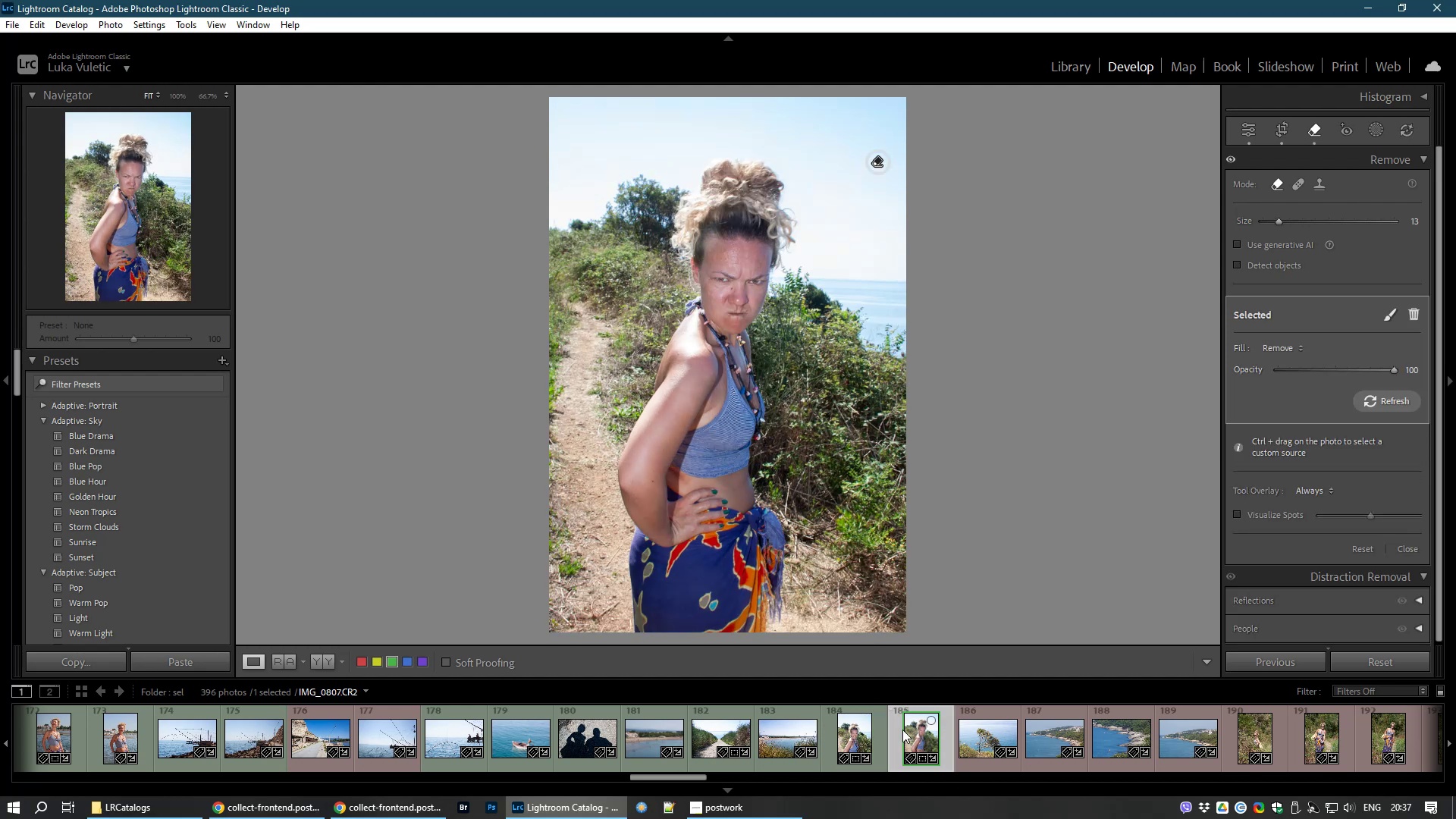 
left_click([974, 745])
 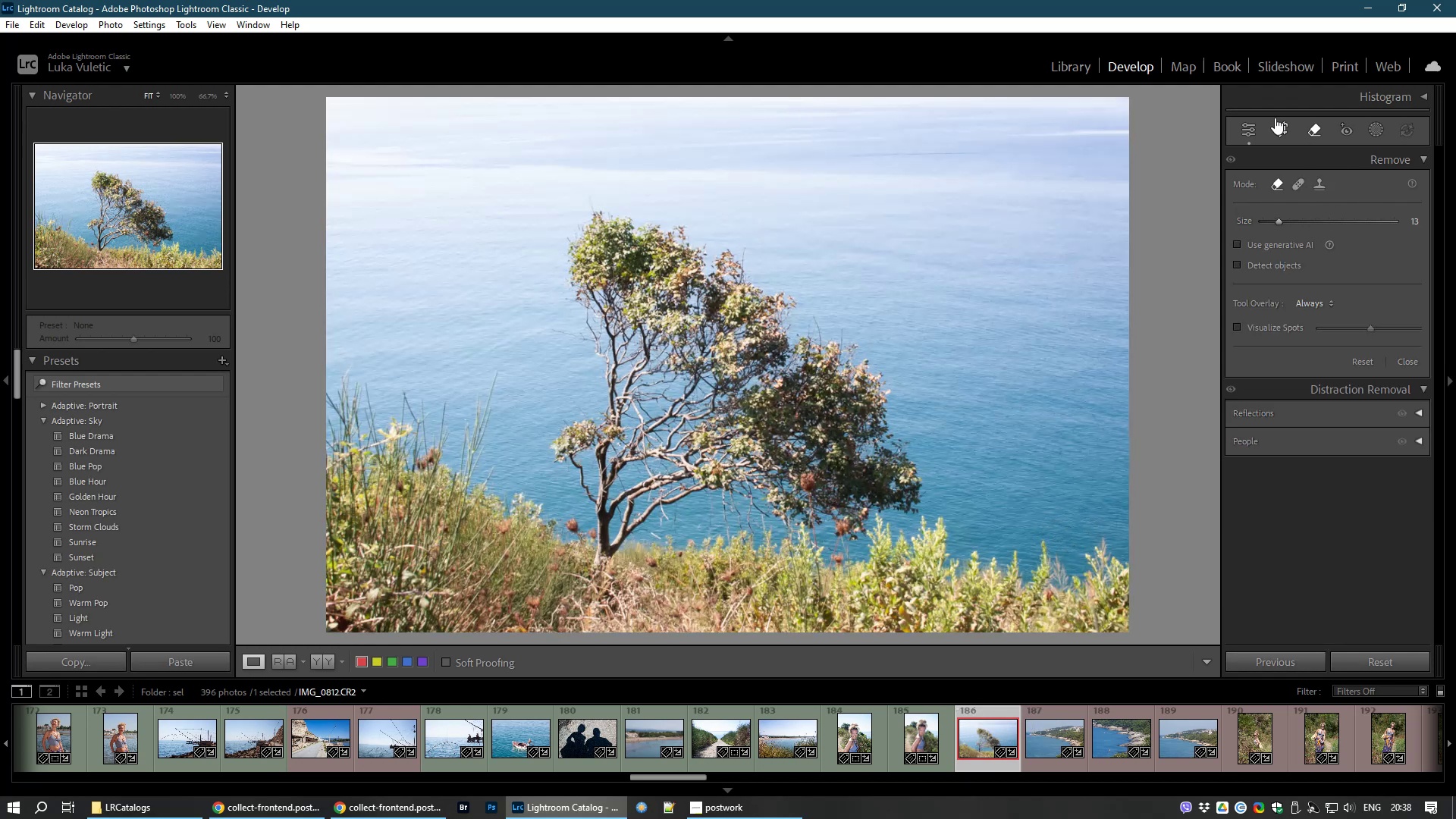 
wait(5.78)
 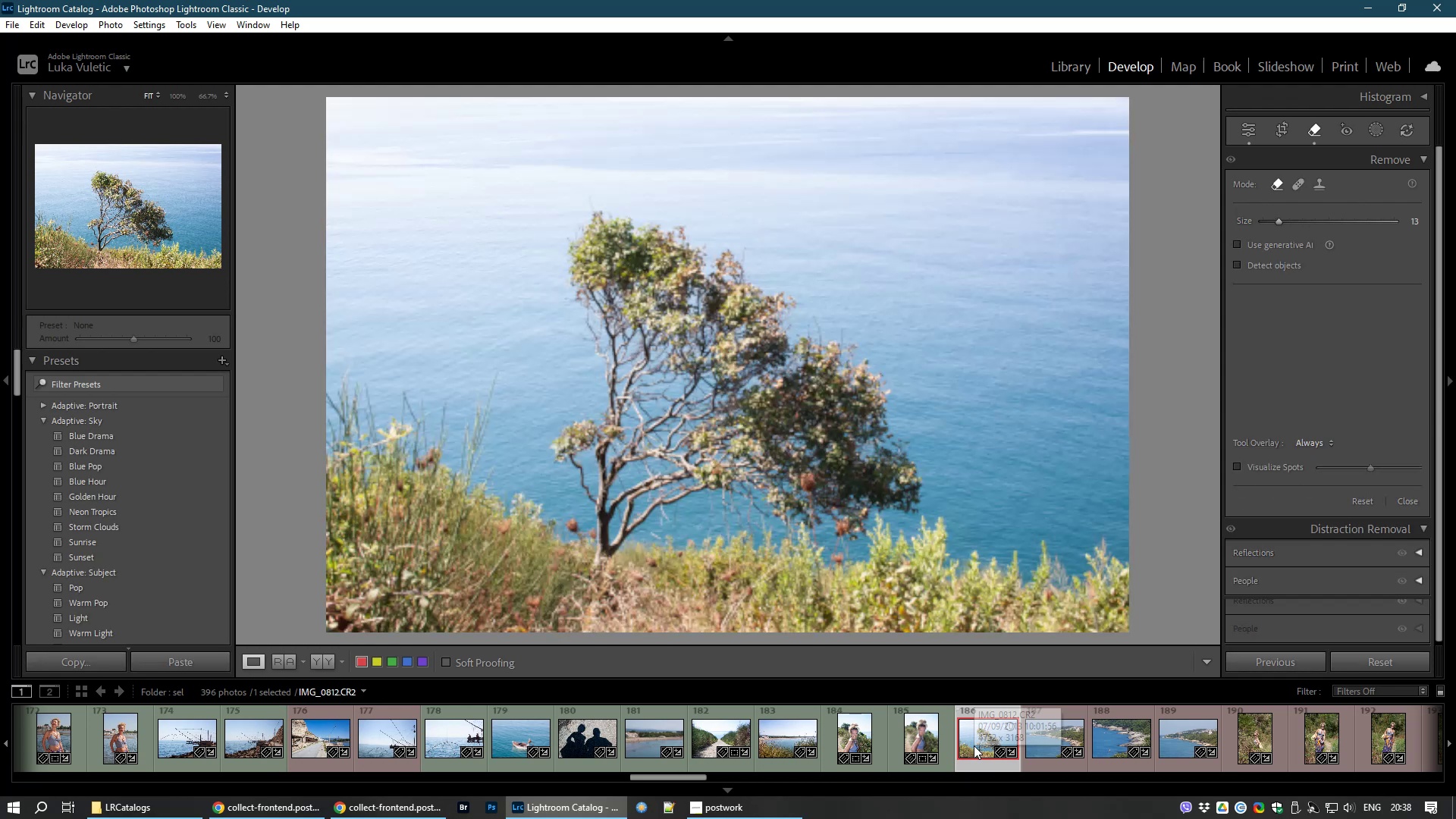 
left_click([1251, 128])
 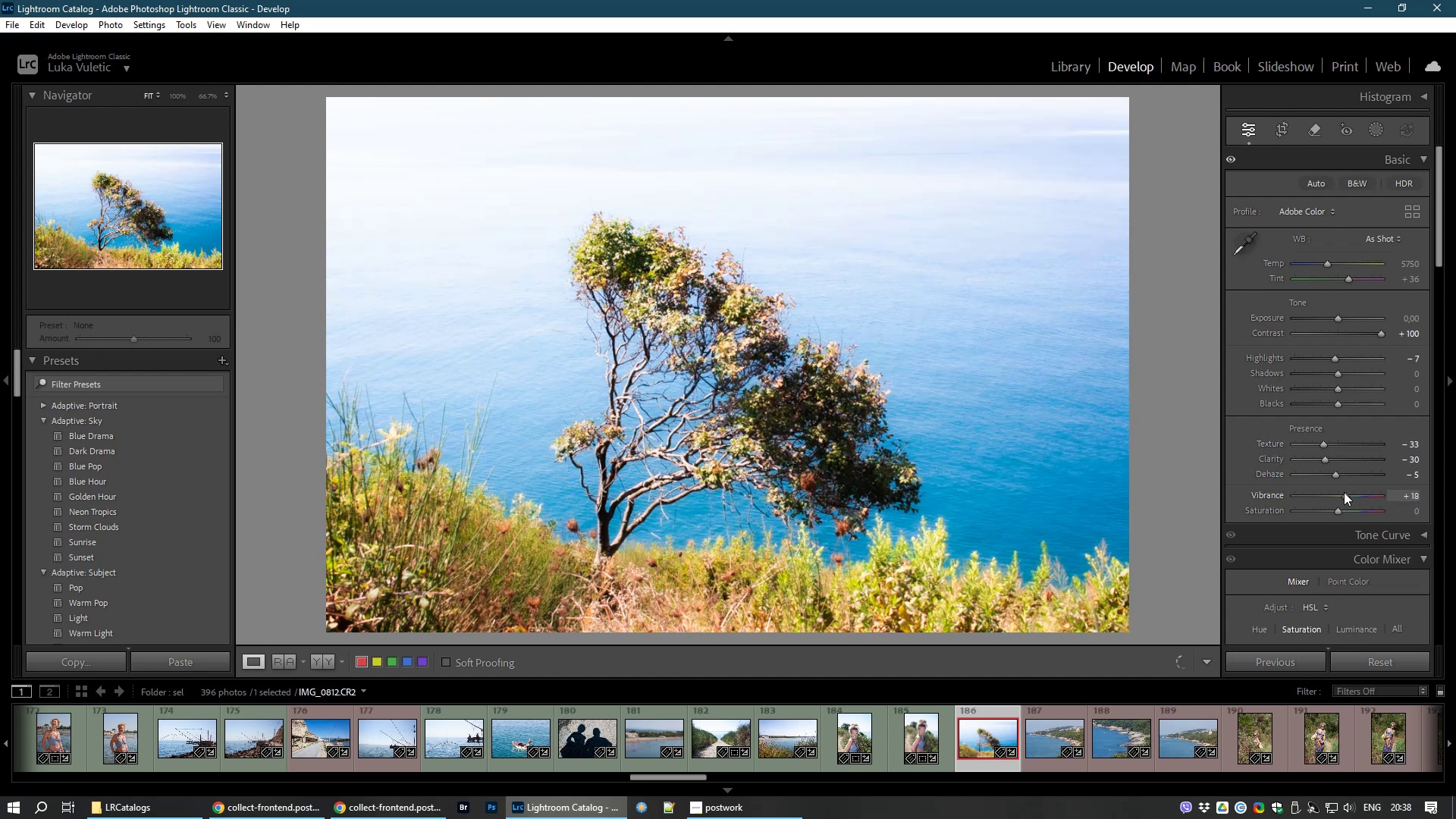 
wait(32.62)
 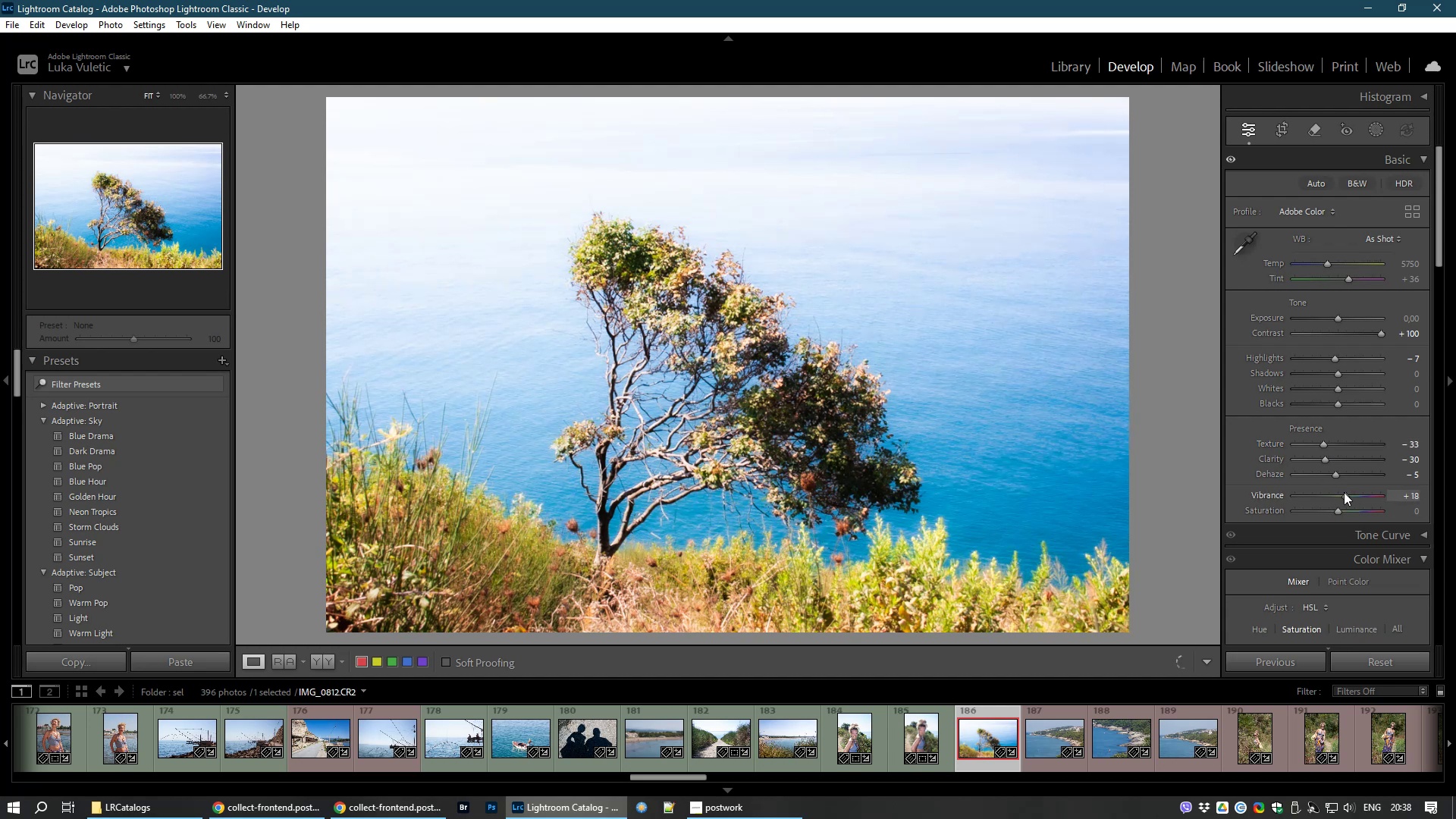 
key(8)
 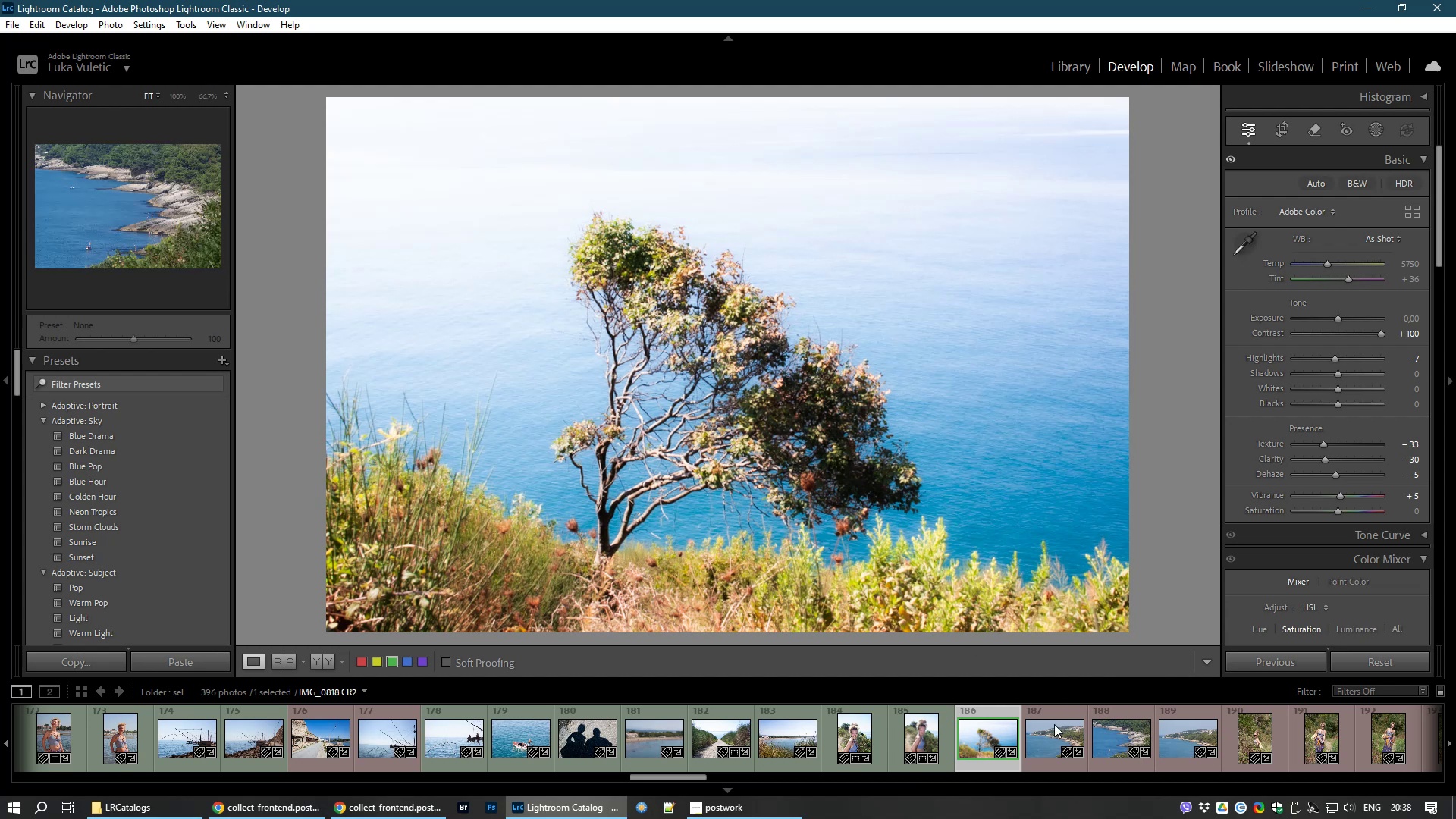 
left_click([1057, 730])
 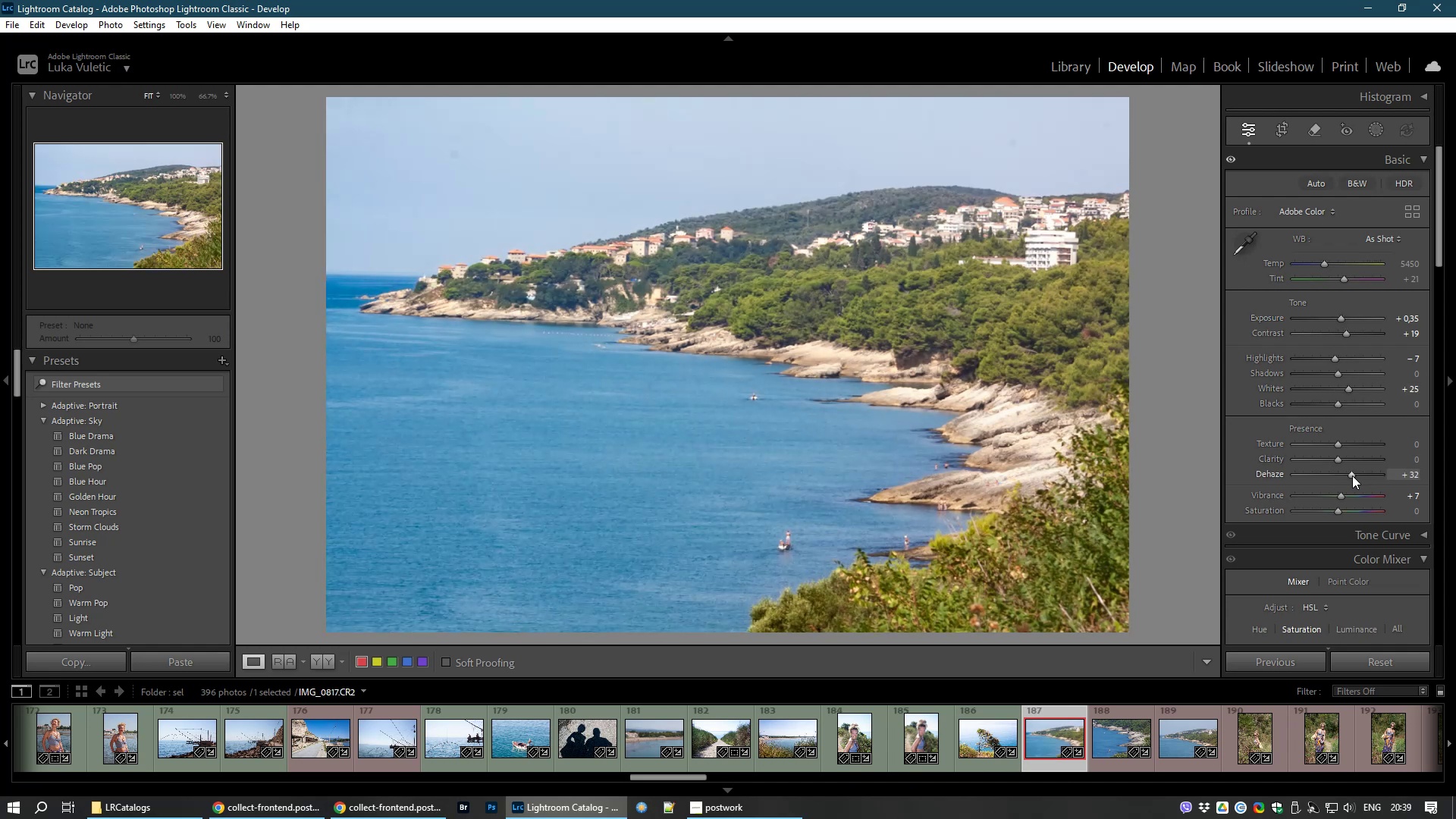 
wait(21.29)
 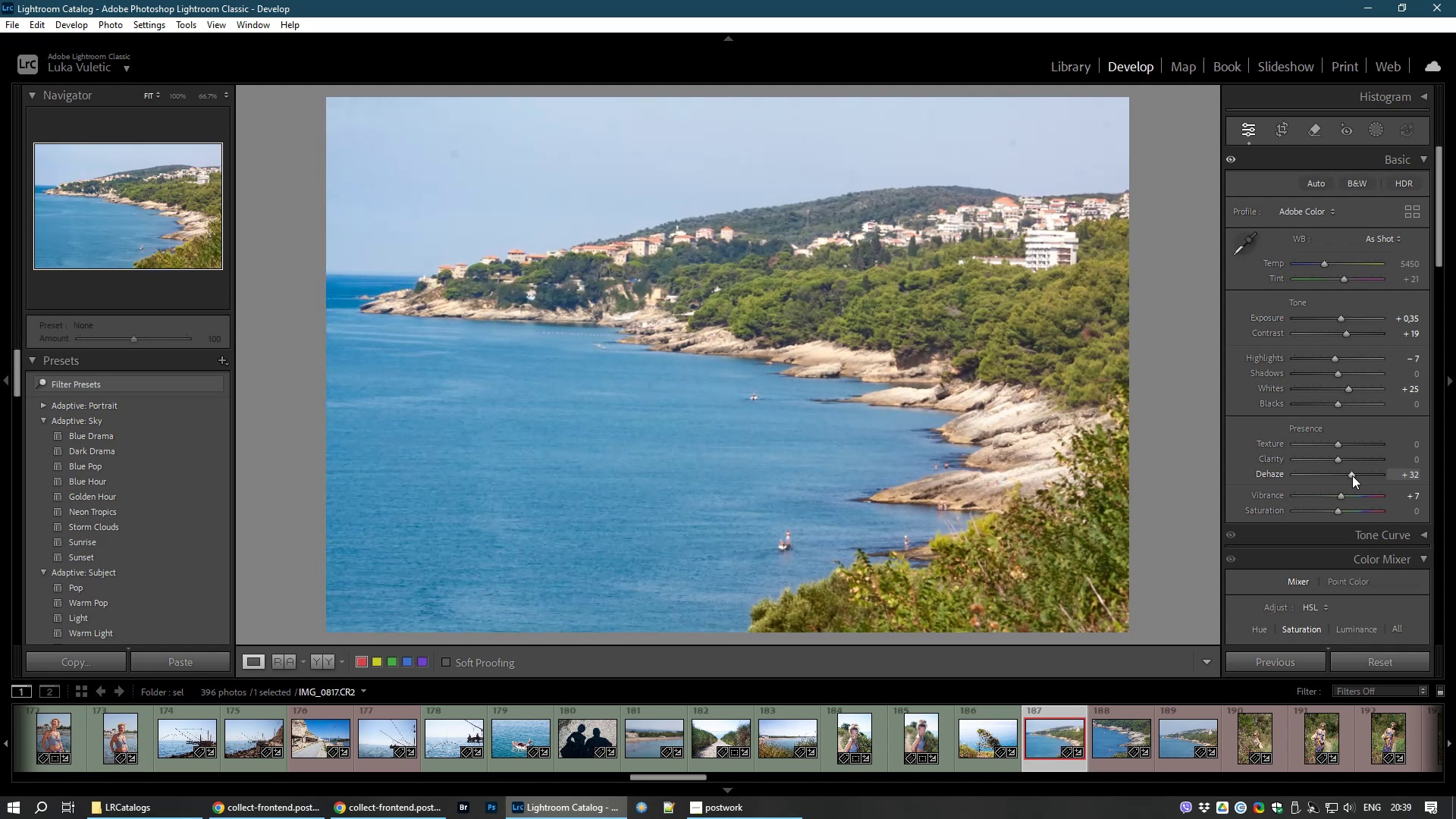 
key(8)
 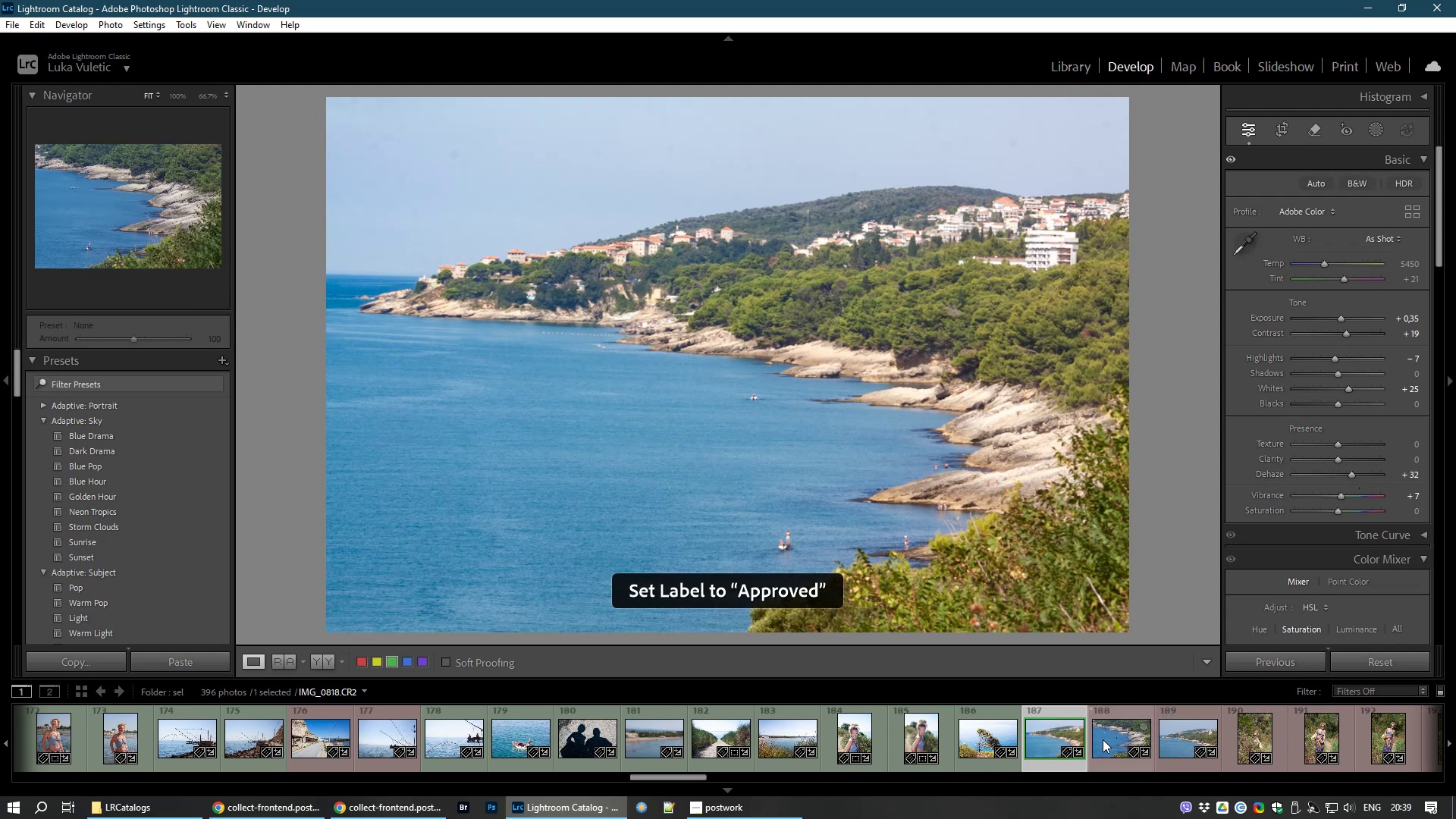 
left_click([1103, 739])
 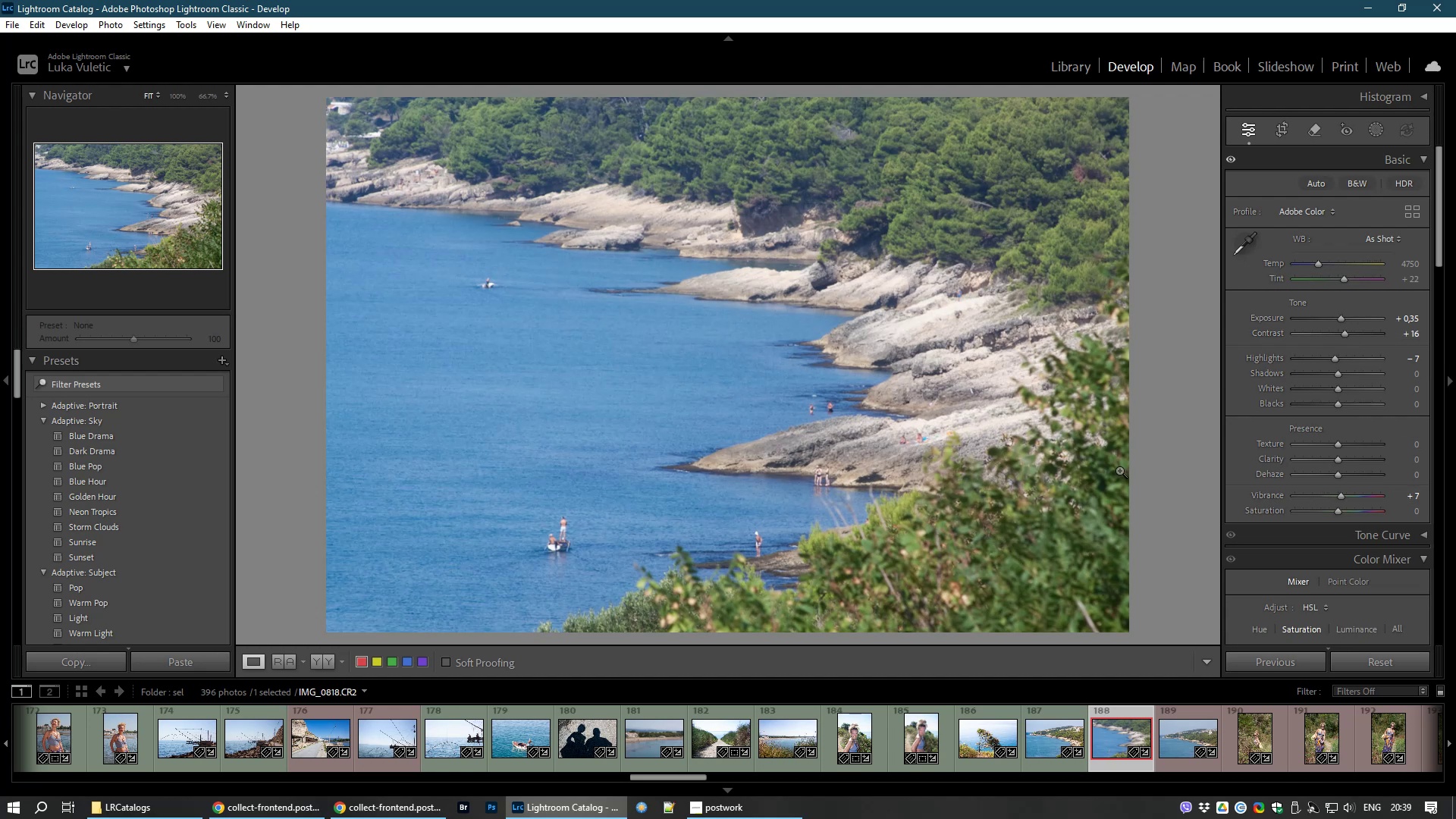 
wait(23.32)
 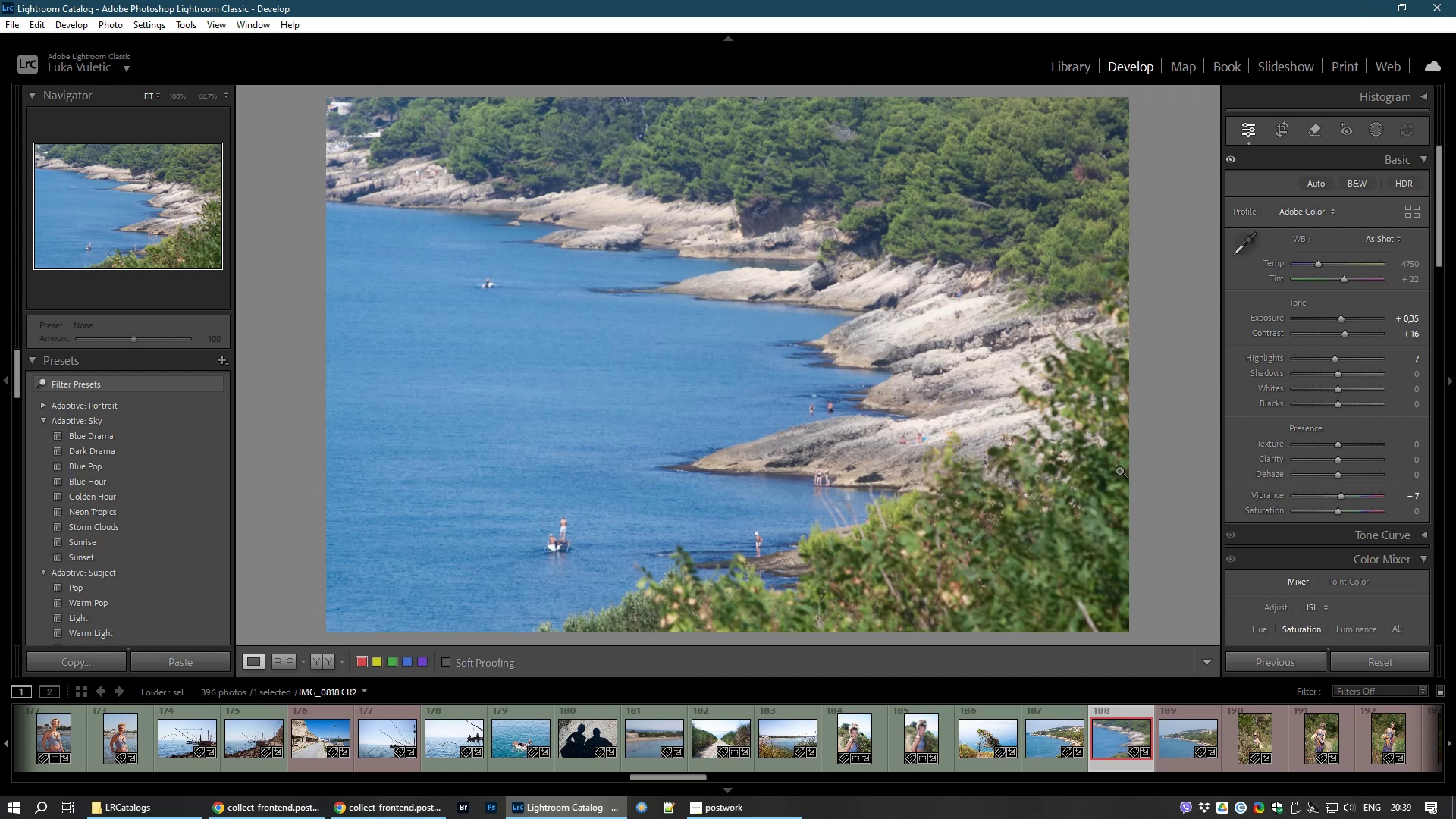 
left_click([1170, 733])
 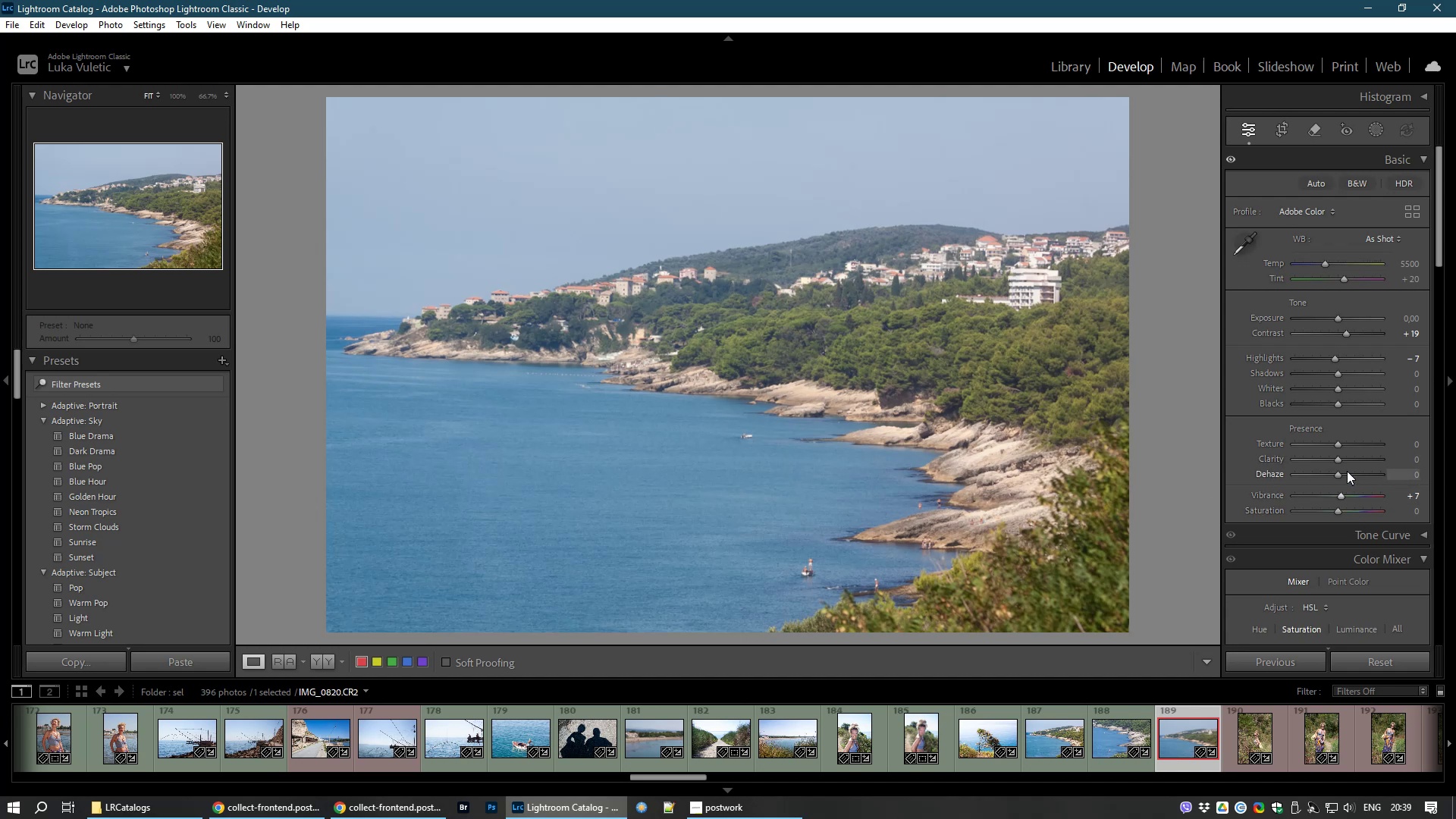 
wait(5.9)
 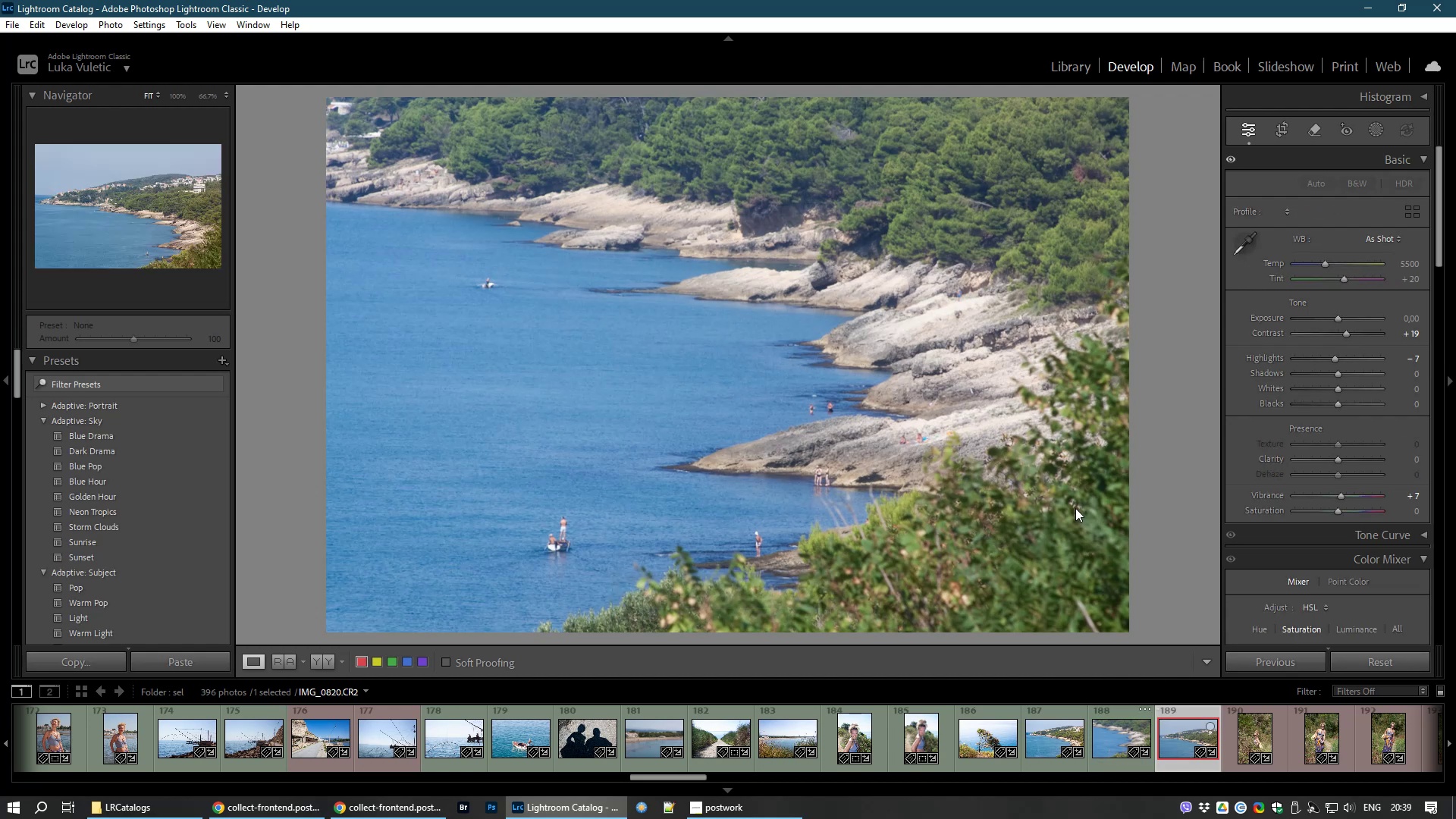 
left_click_drag(start_coordinate=[1338, 477], to_coordinate=[1350, 475])
 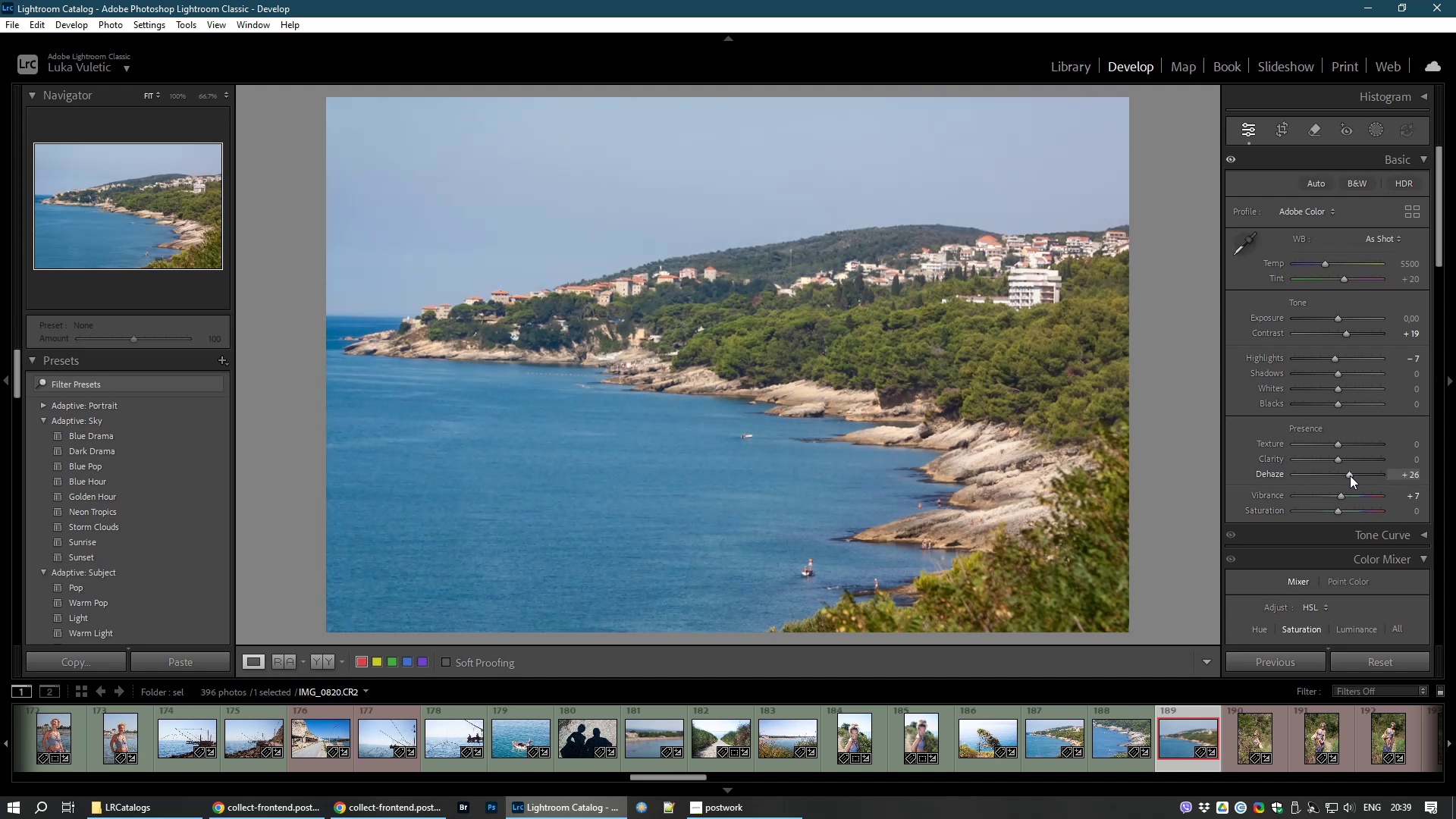 
key(8)
 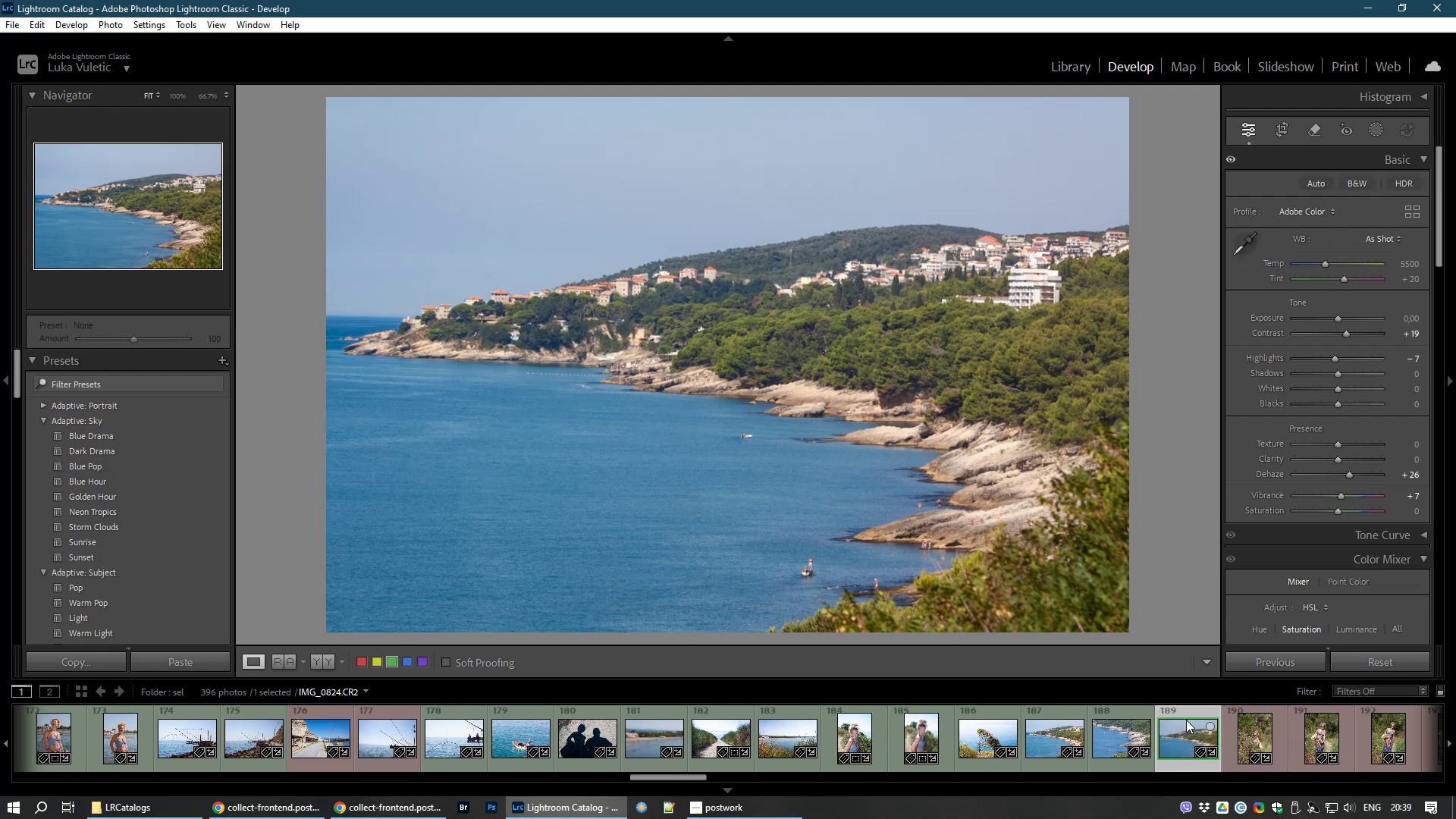 
left_click([1246, 726])
 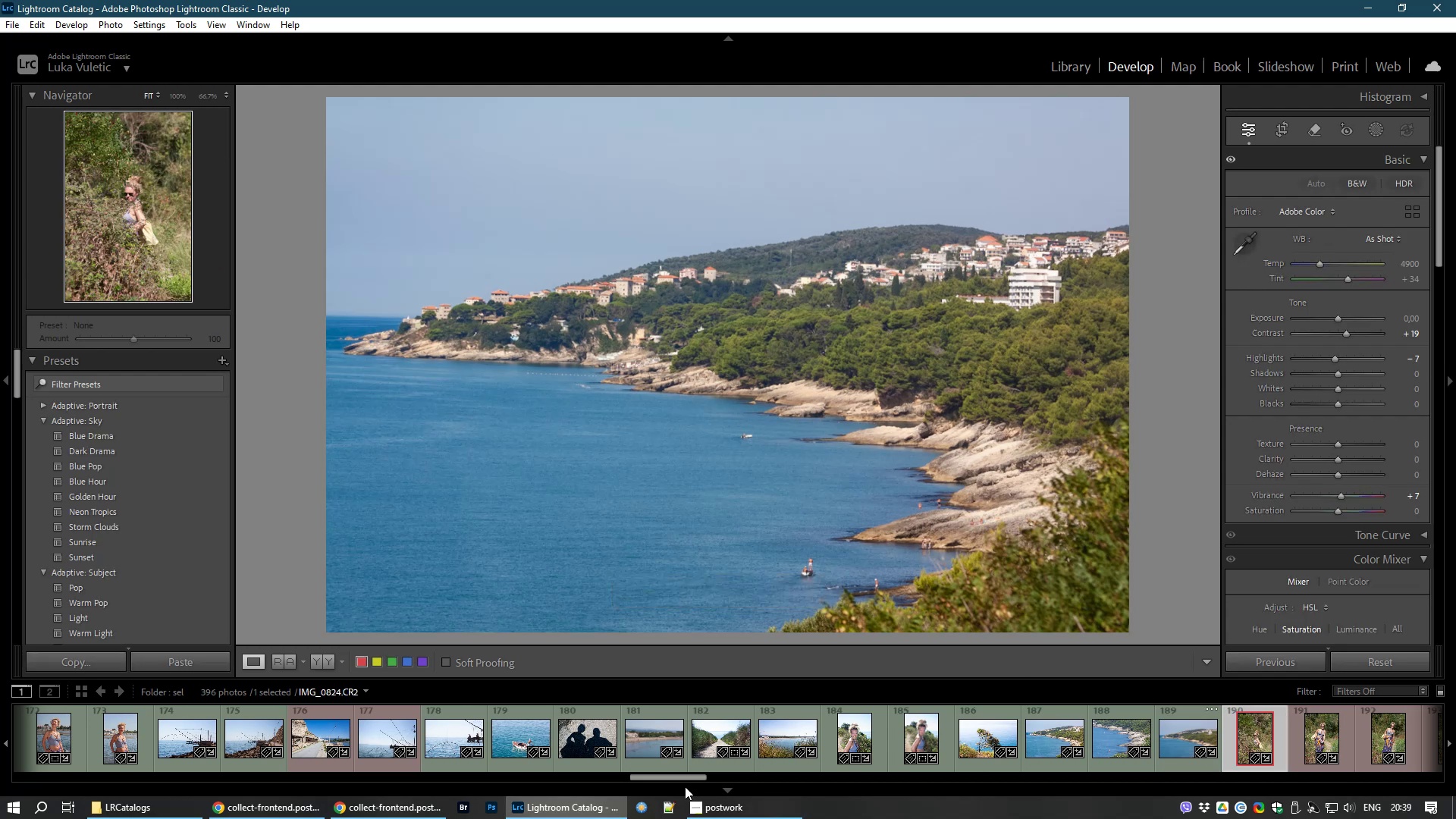 
left_click_drag(start_coordinate=[684, 778], to_coordinate=[737, 774])
 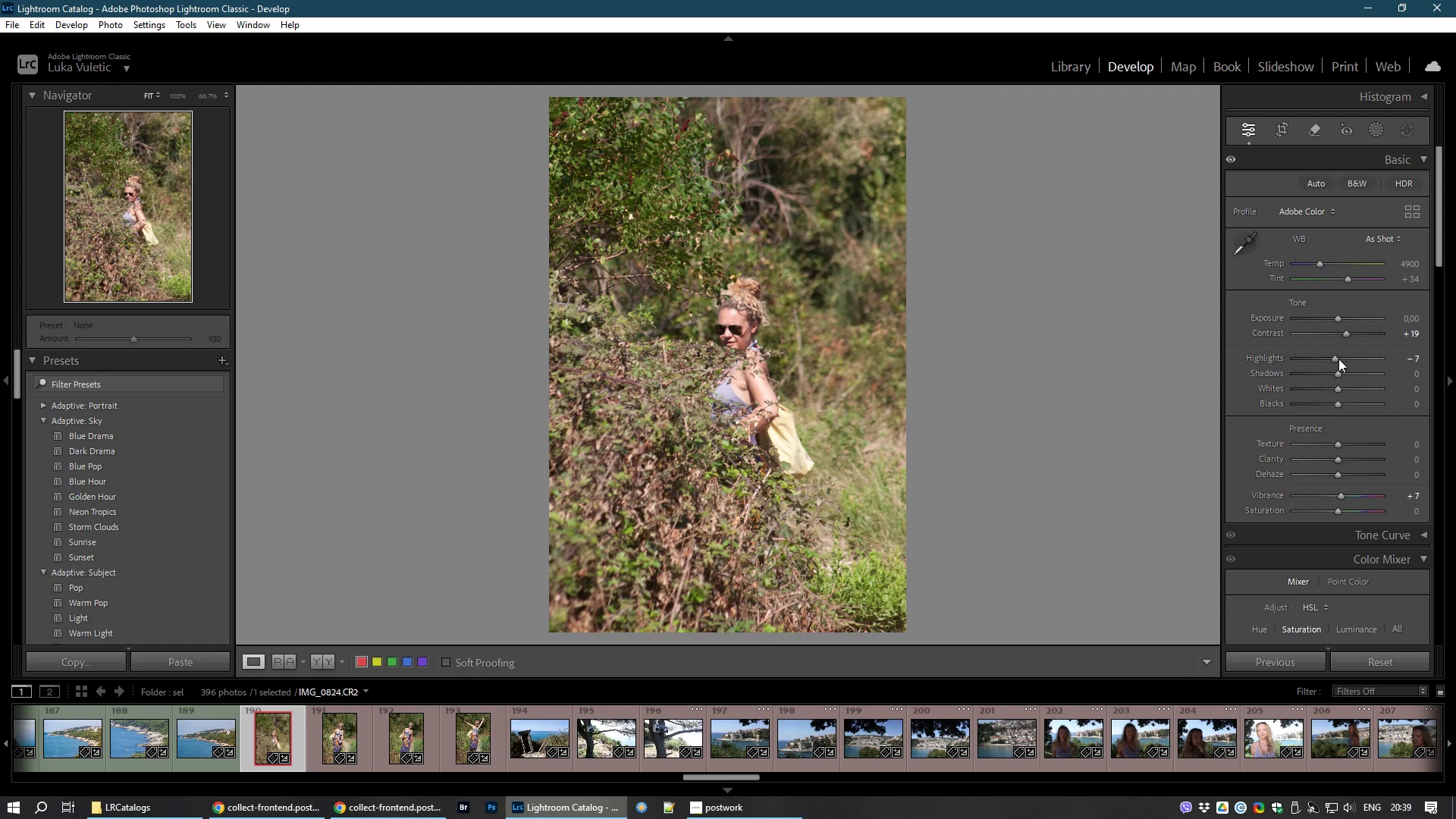 
wait(7.25)
 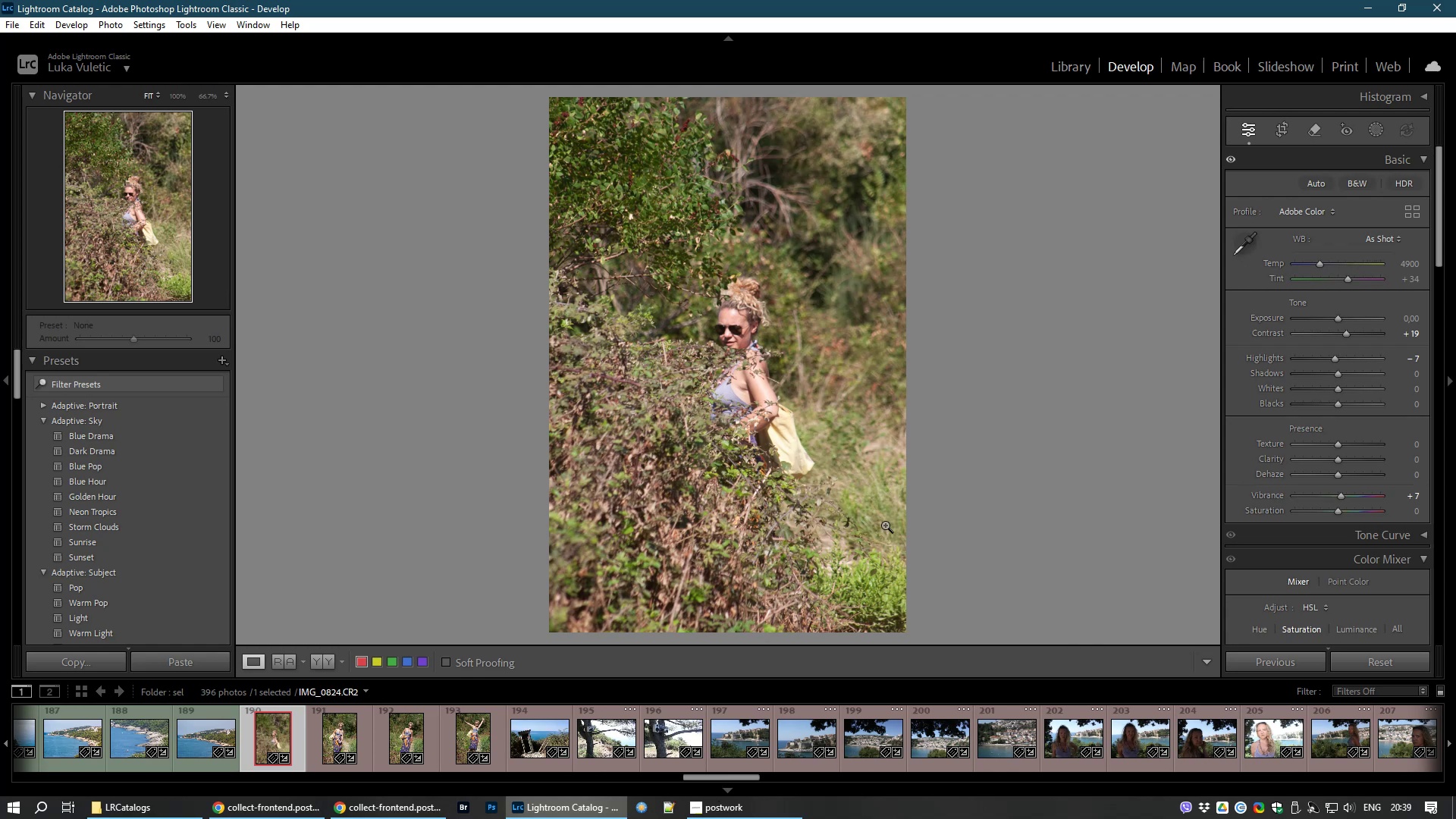 
left_click_drag(start_coordinate=[1344, 331], to_coordinate=[1349, 331])
 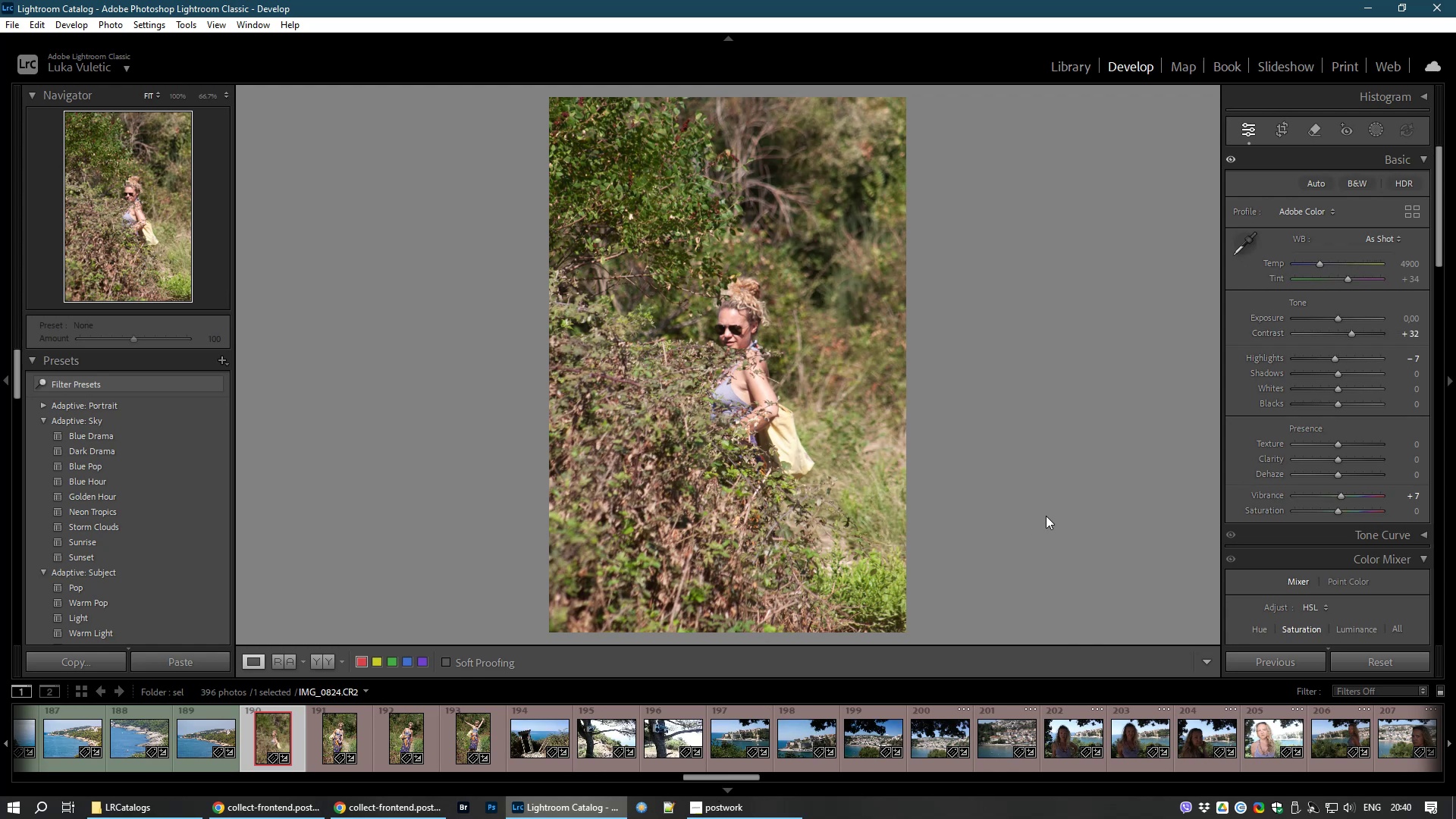 
hold_key(key=ShiftLeft, duration=1.57)
 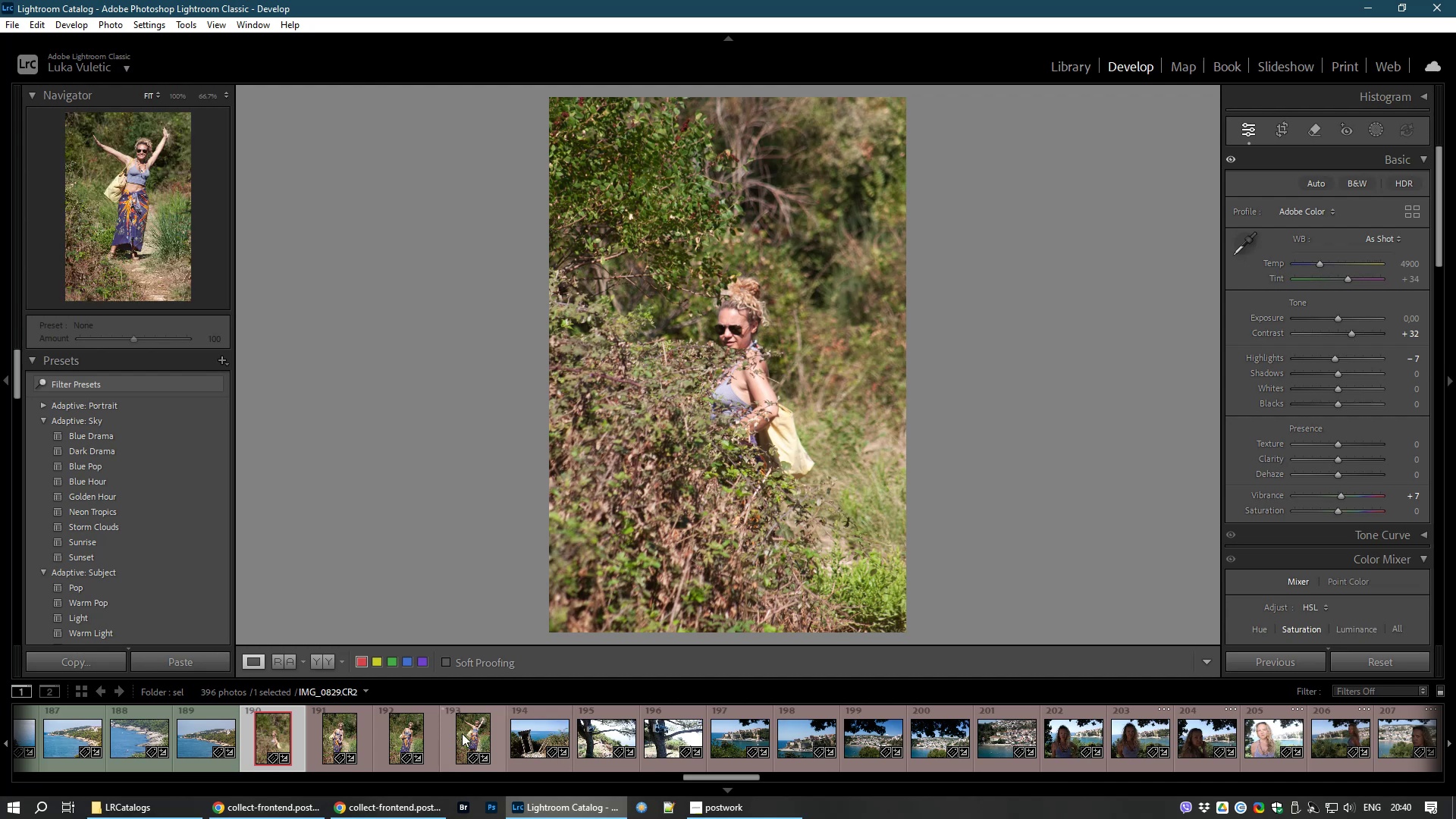 
hold_key(key=ShiftLeft, duration=0.99)
left_click([476, 739])
 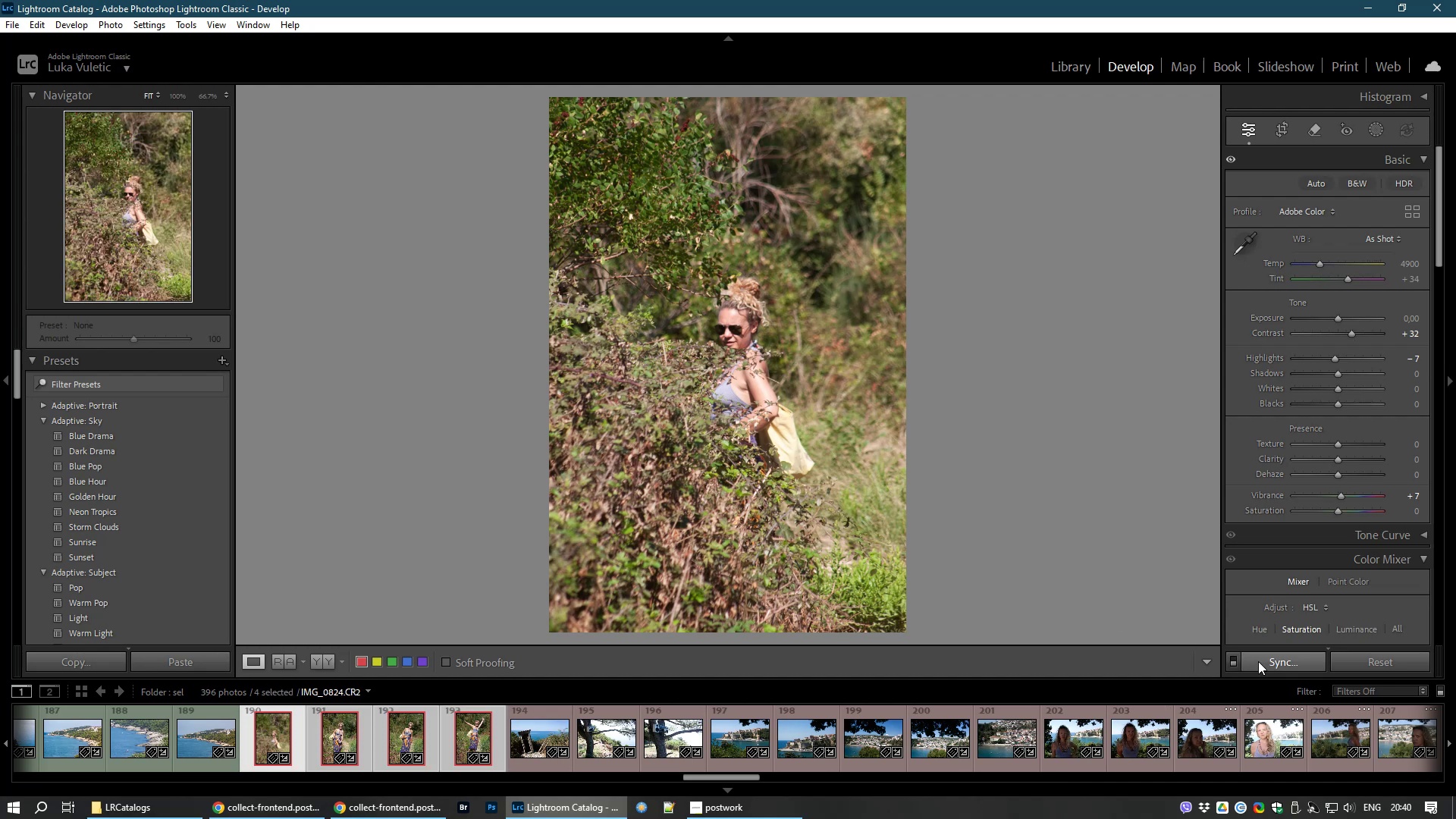 
left_click([1258, 663])
 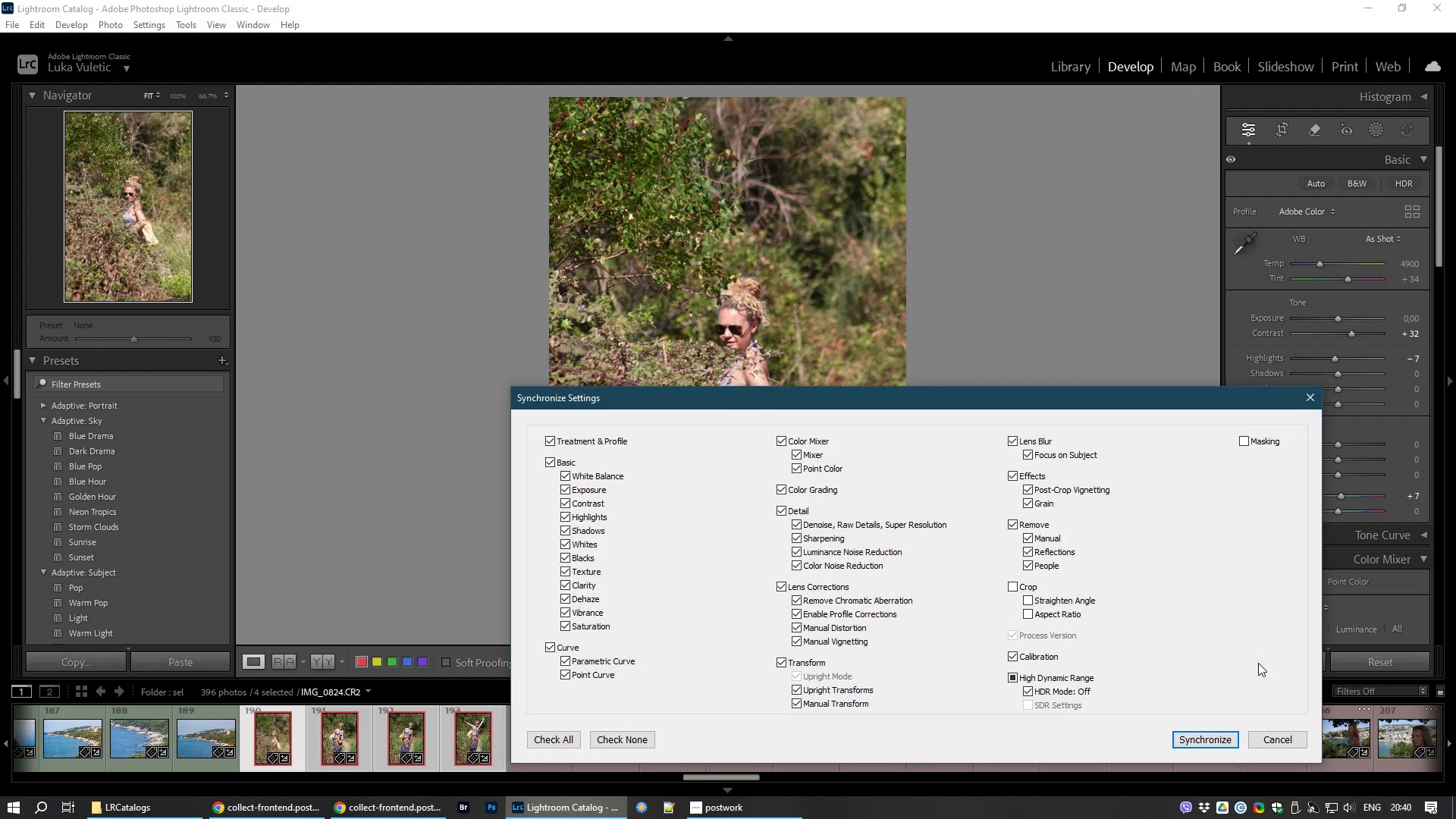 
left_click([1197, 741])
 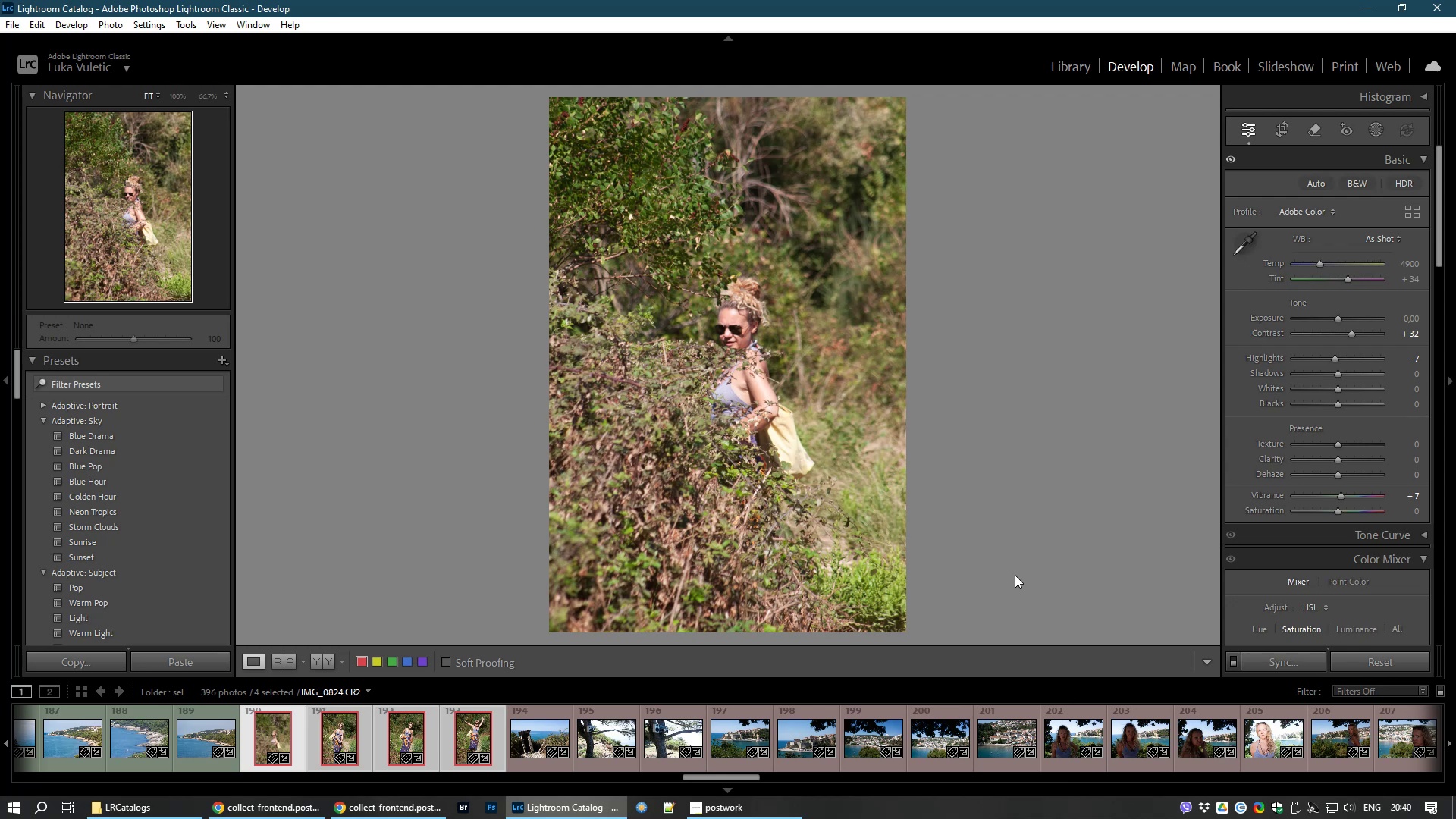 
wait(19.16)
 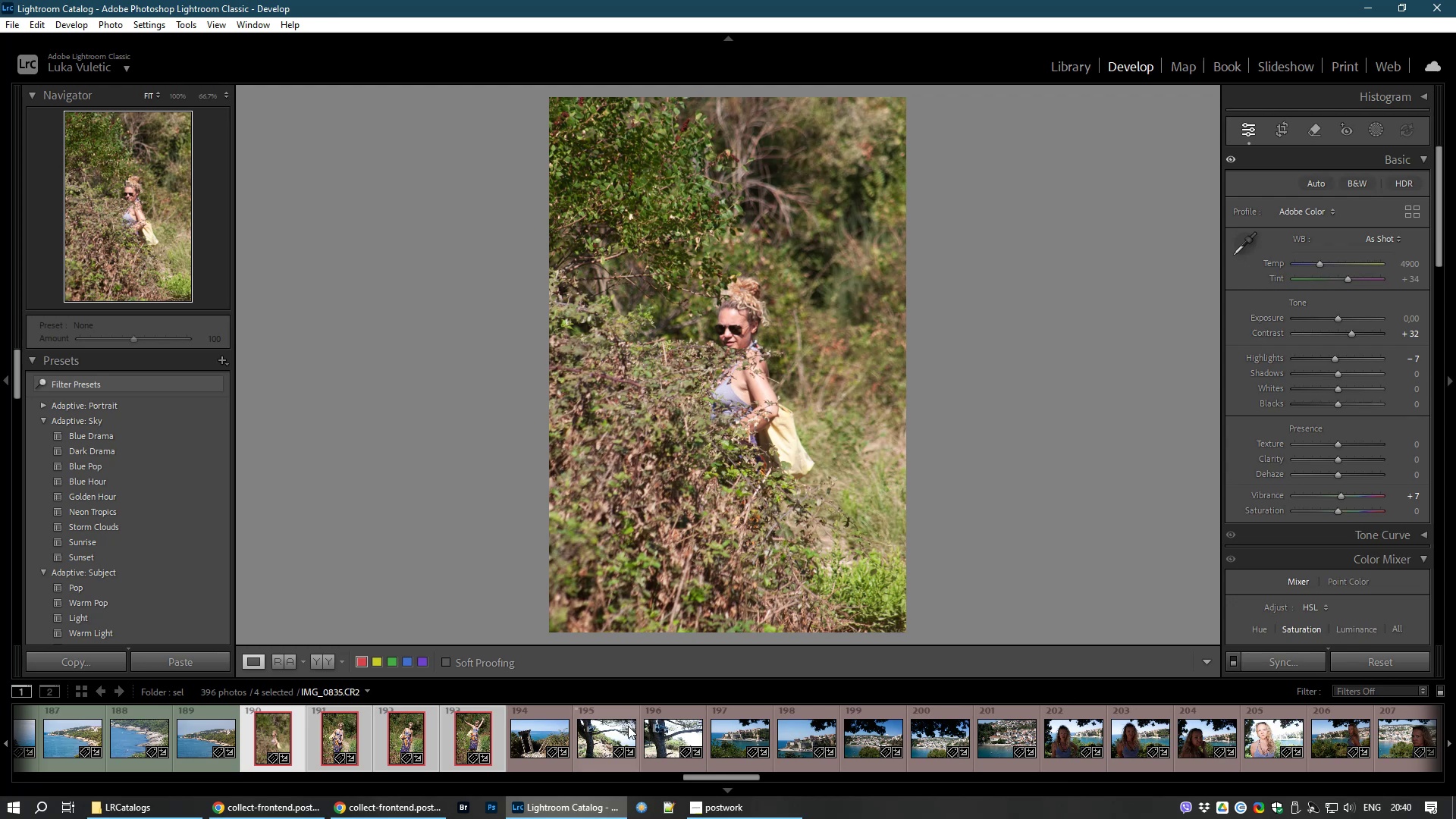 
key(Control+D)
 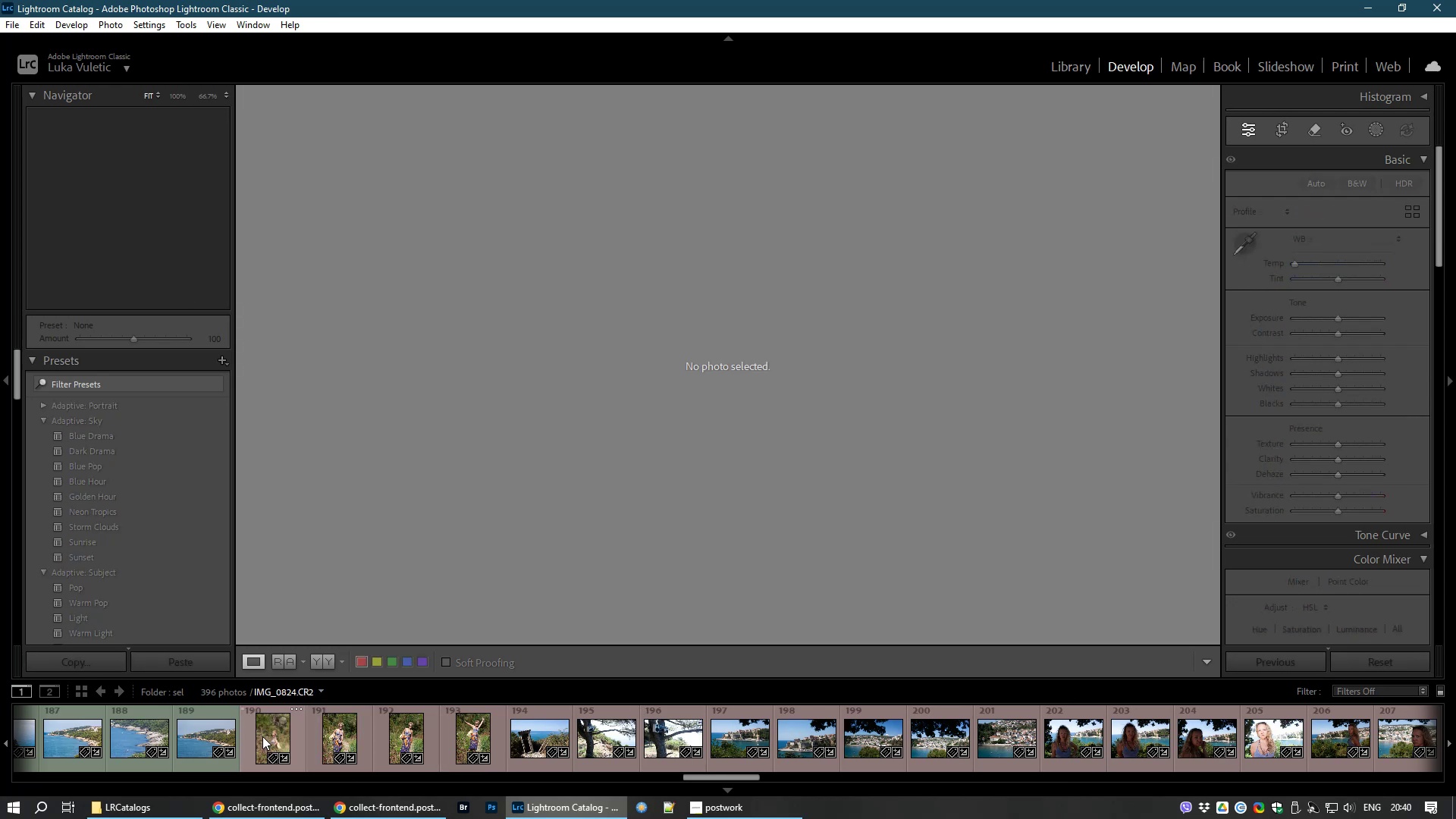 
left_click([262, 736])
 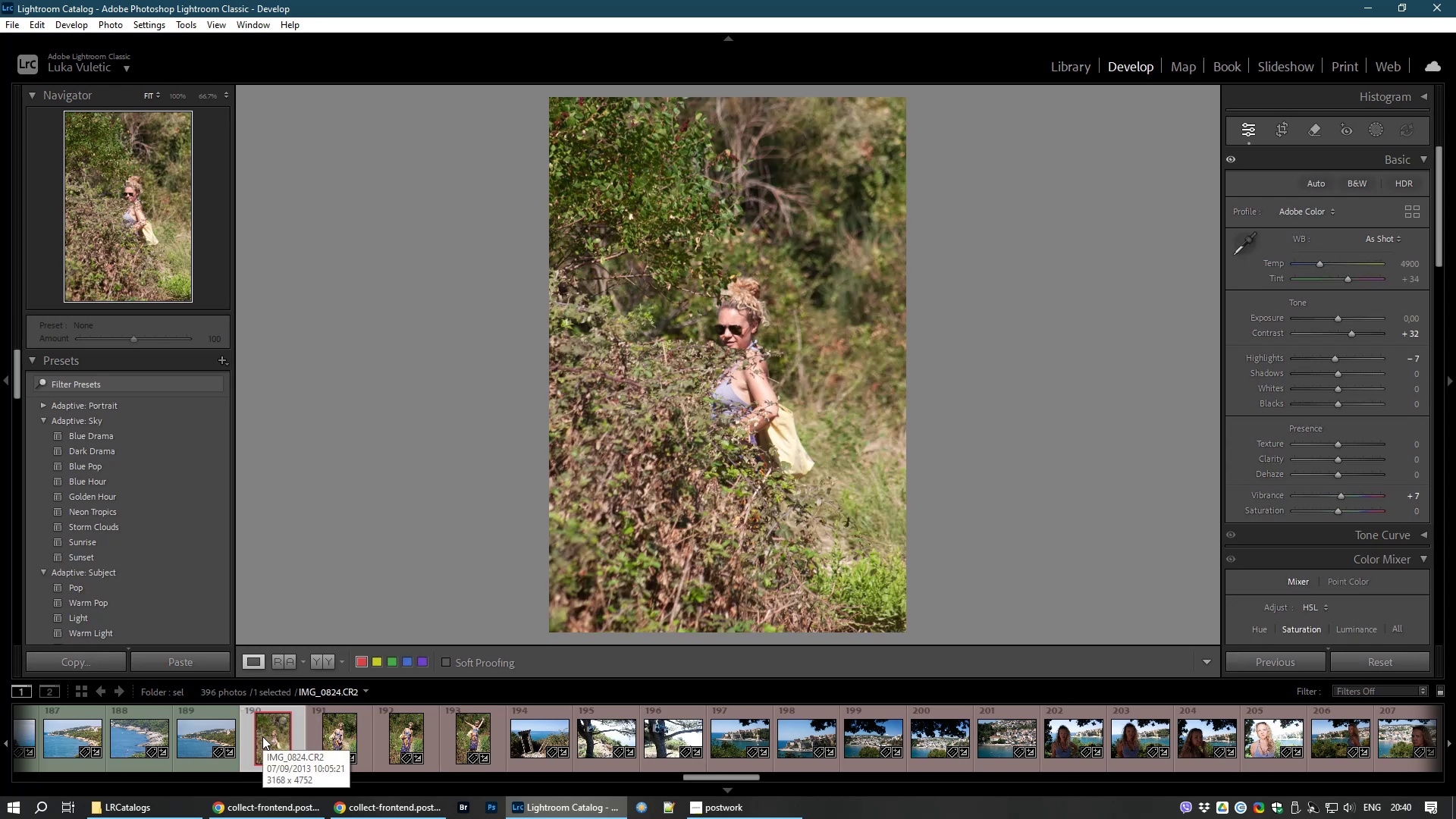 
key(8)
 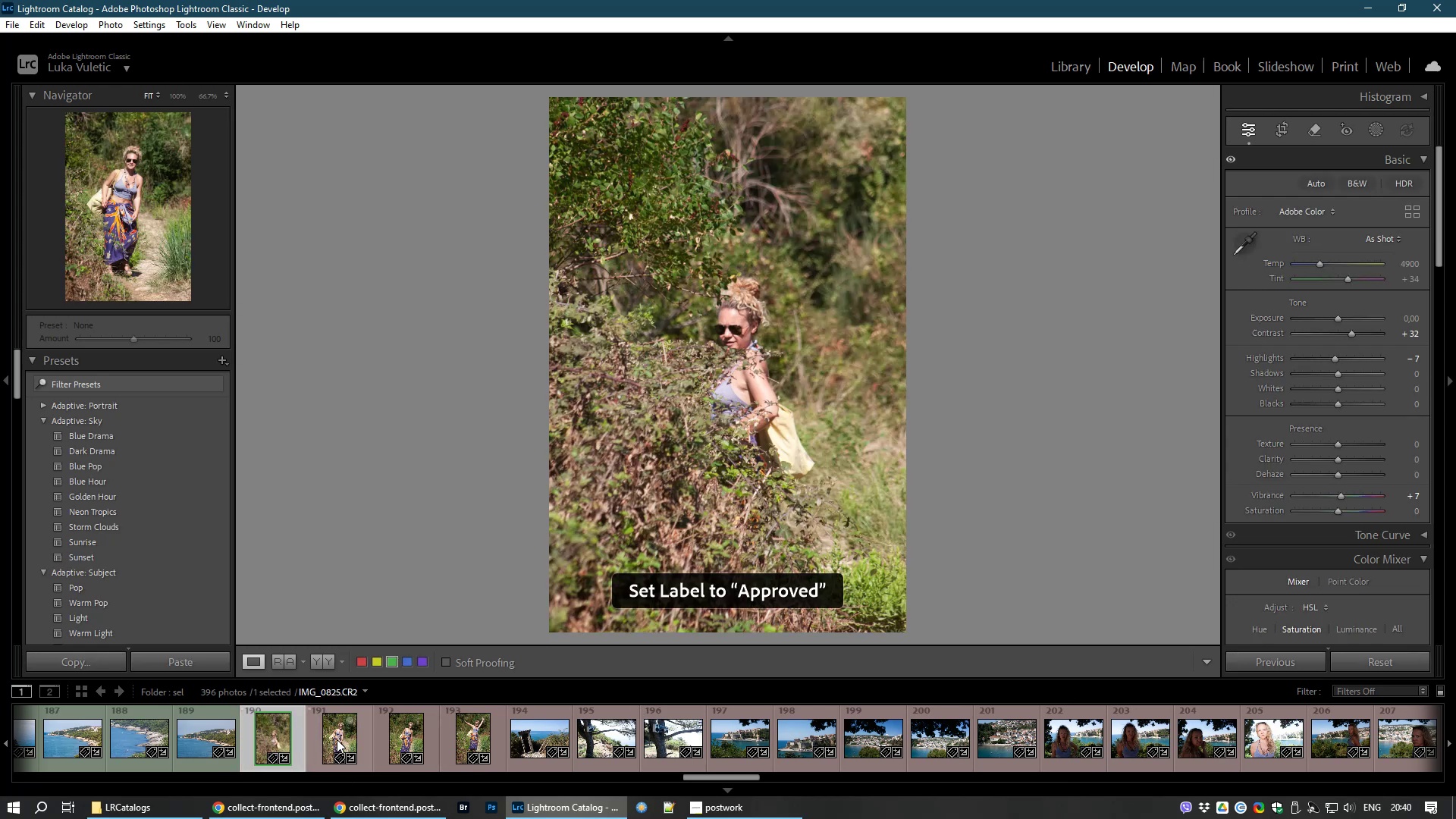 
left_click([337, 739])
 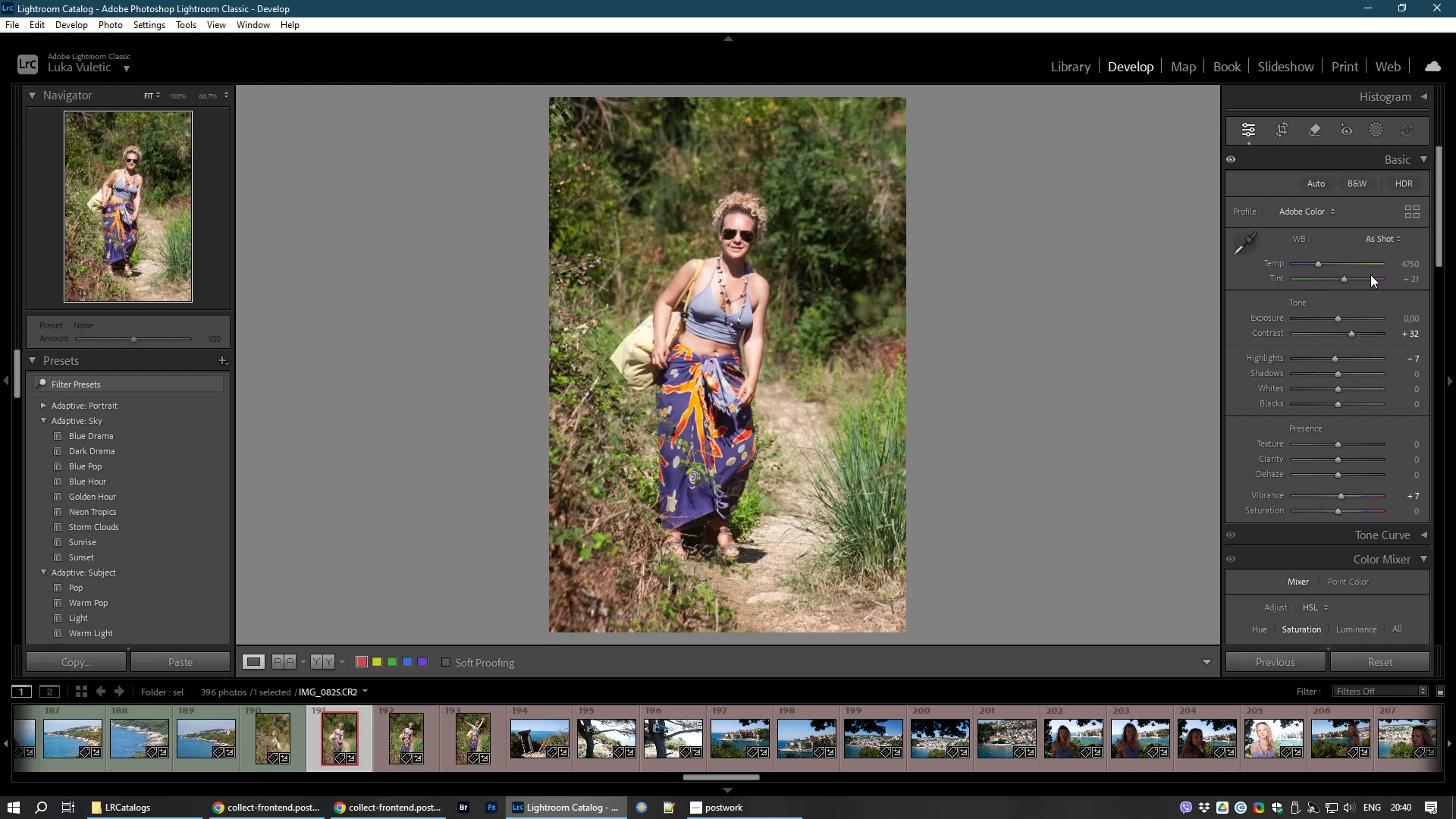 
wait(8.78)
 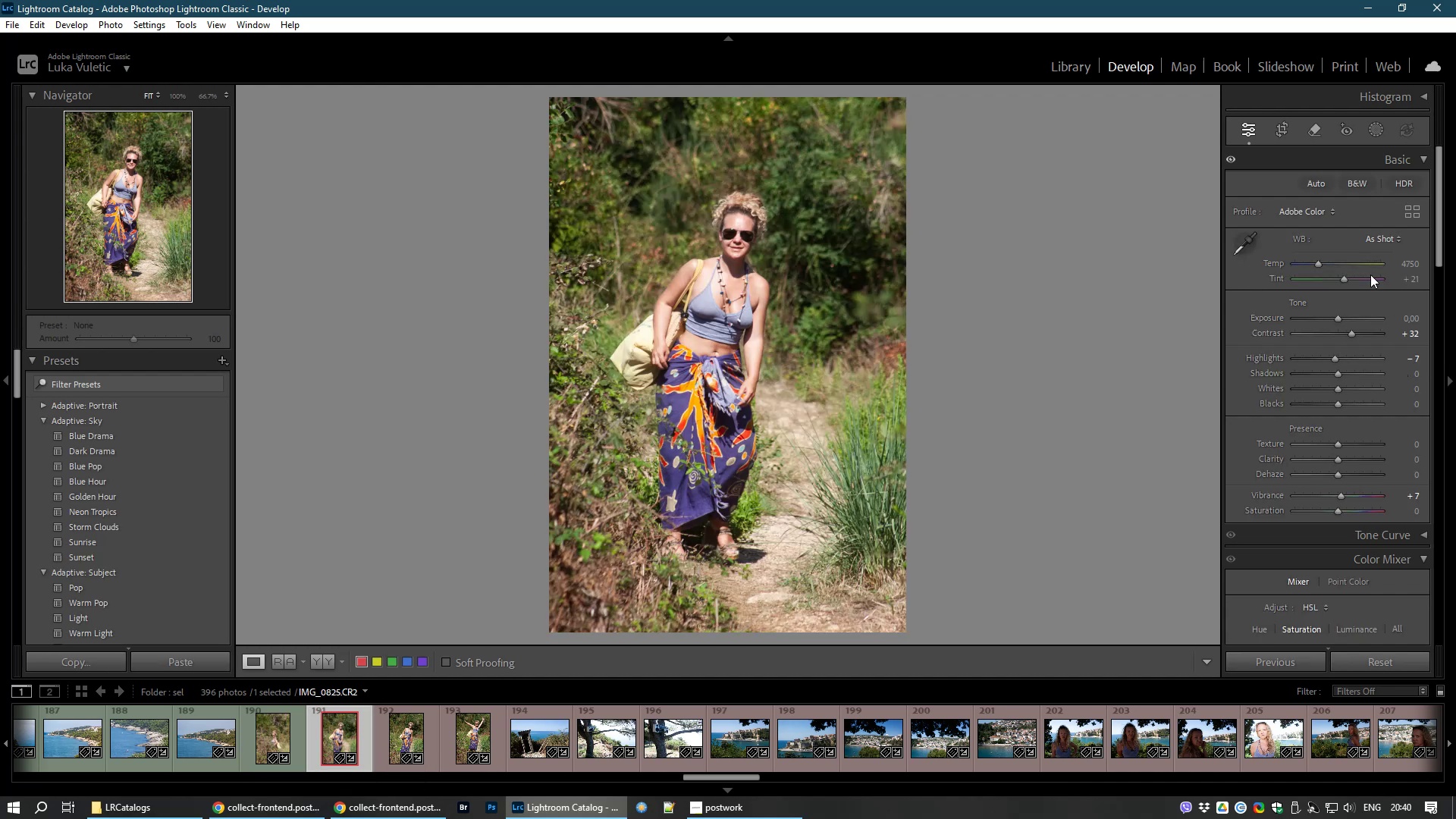 
hold_key(key=ShiftLeft, duration=1.45)
left_click([475, 726])
 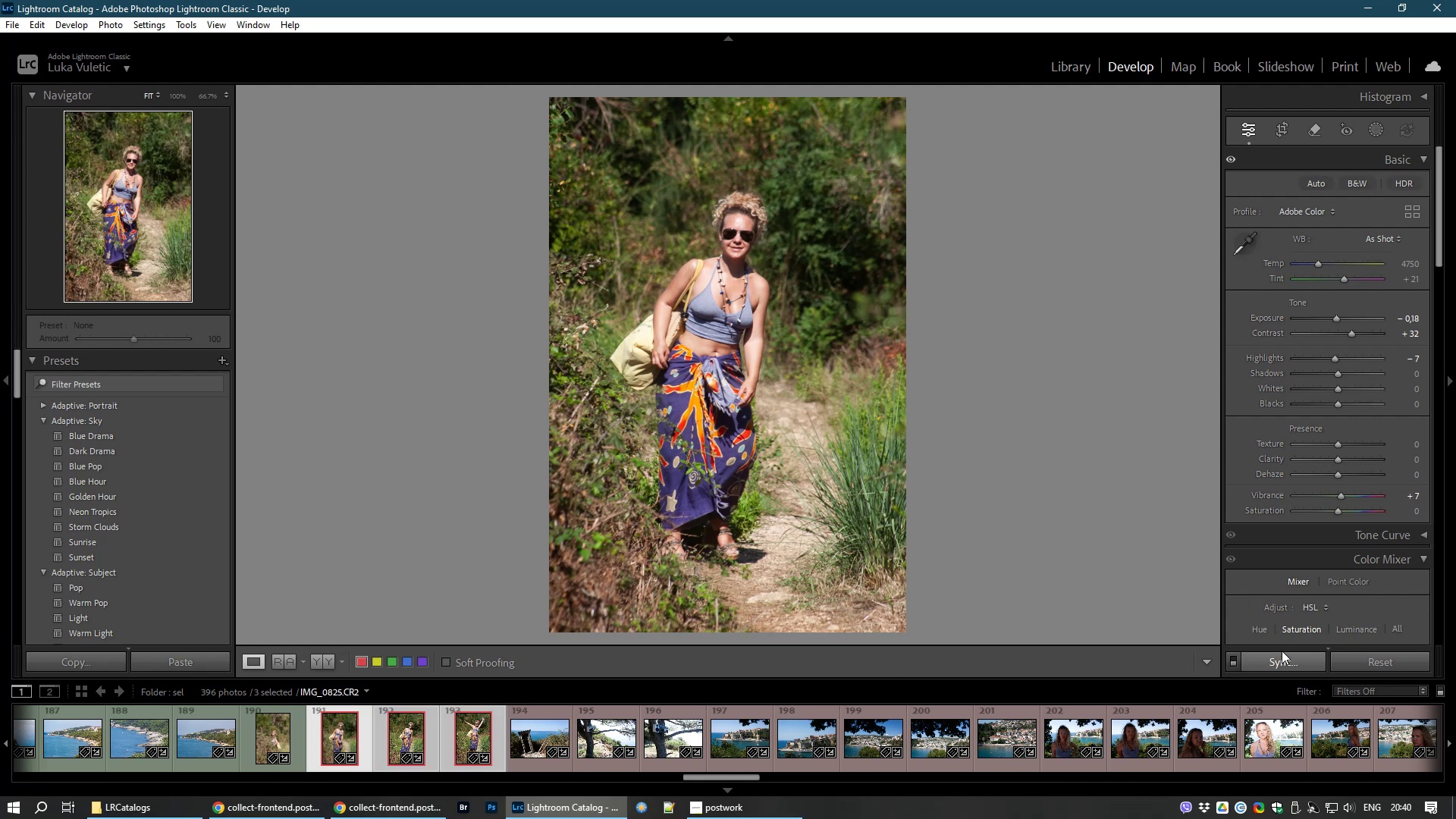 
left_click([1276, 661])
 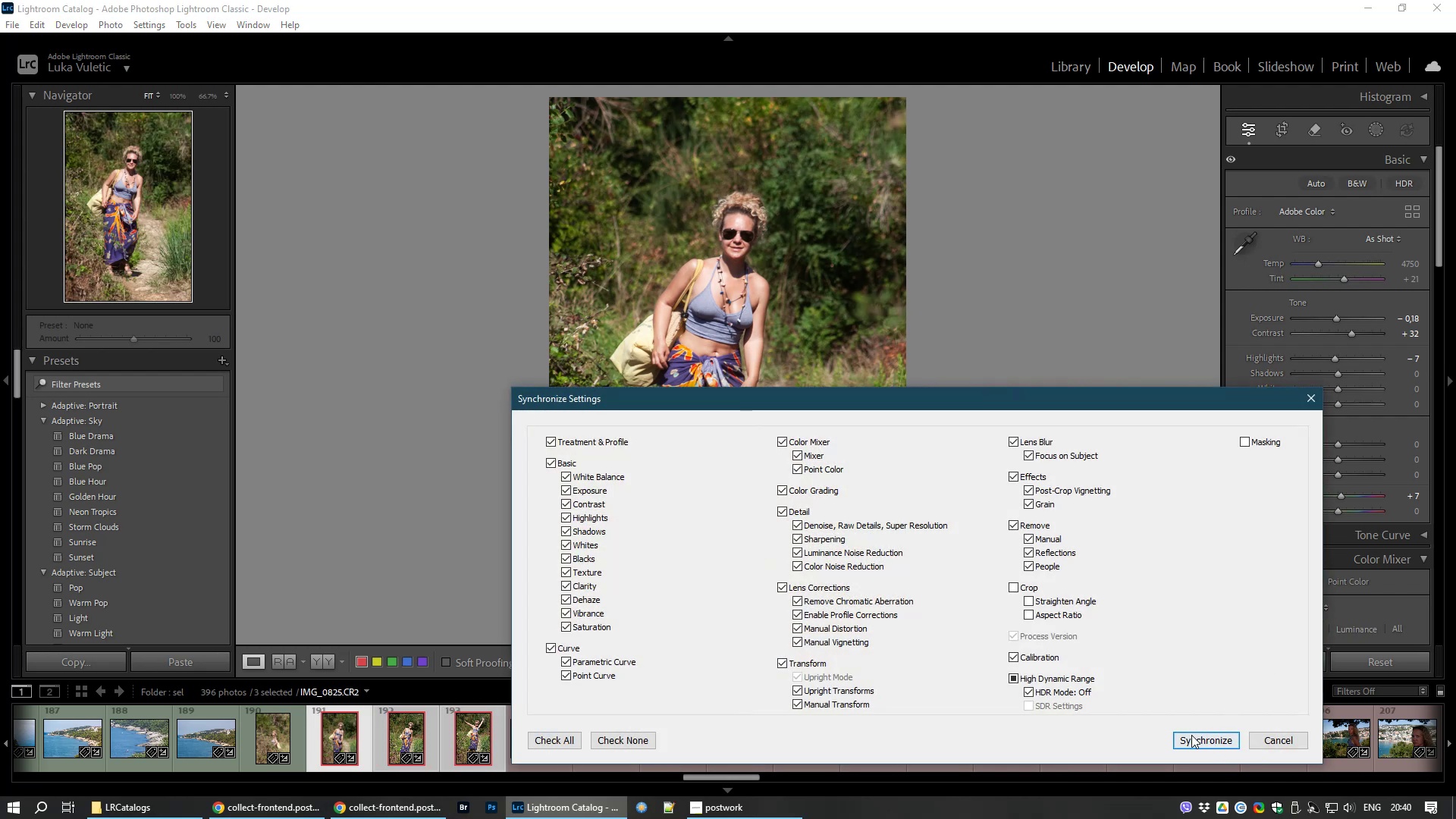 
left_click([1184, 742])
 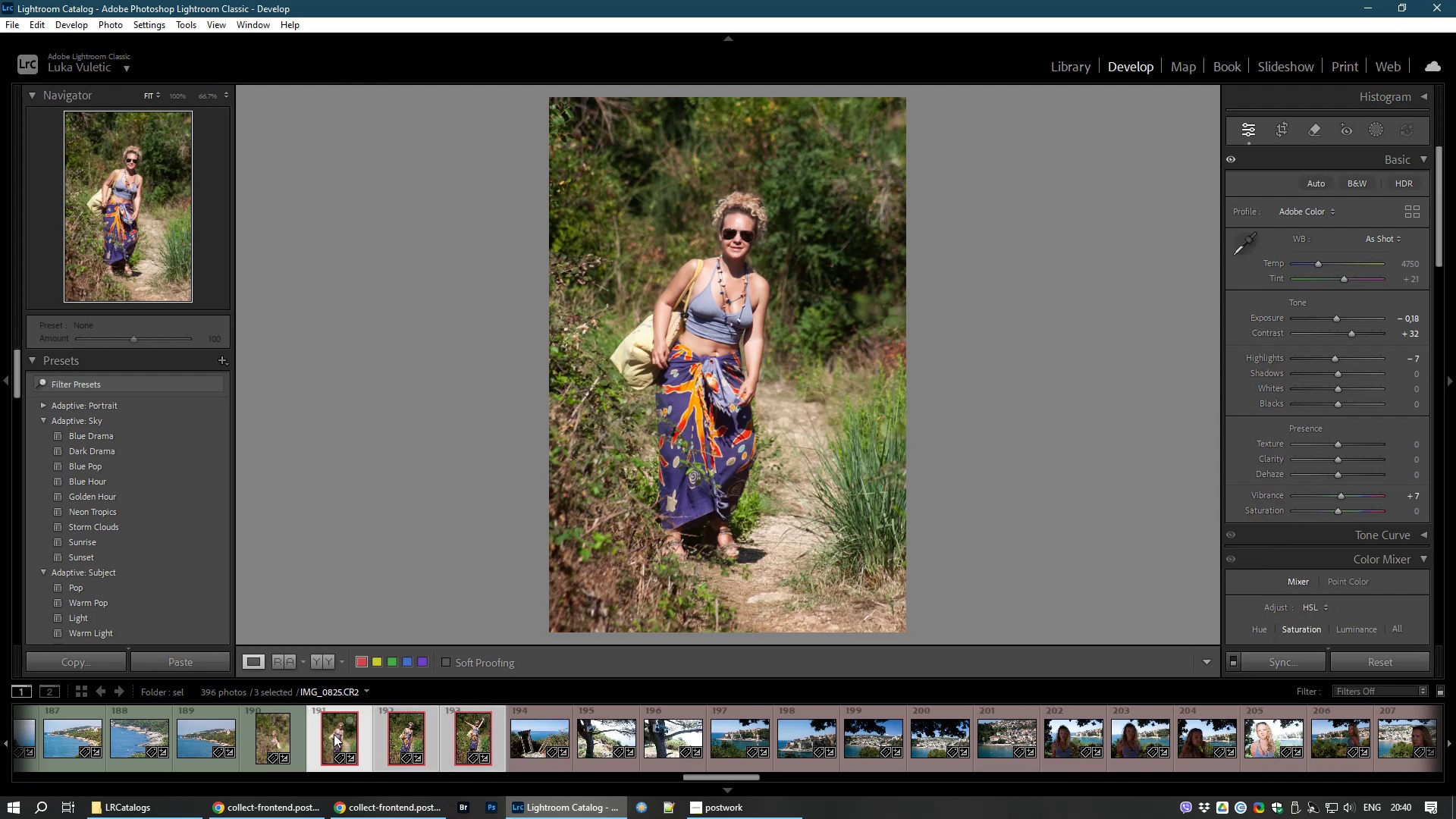 
wait(5.5)
 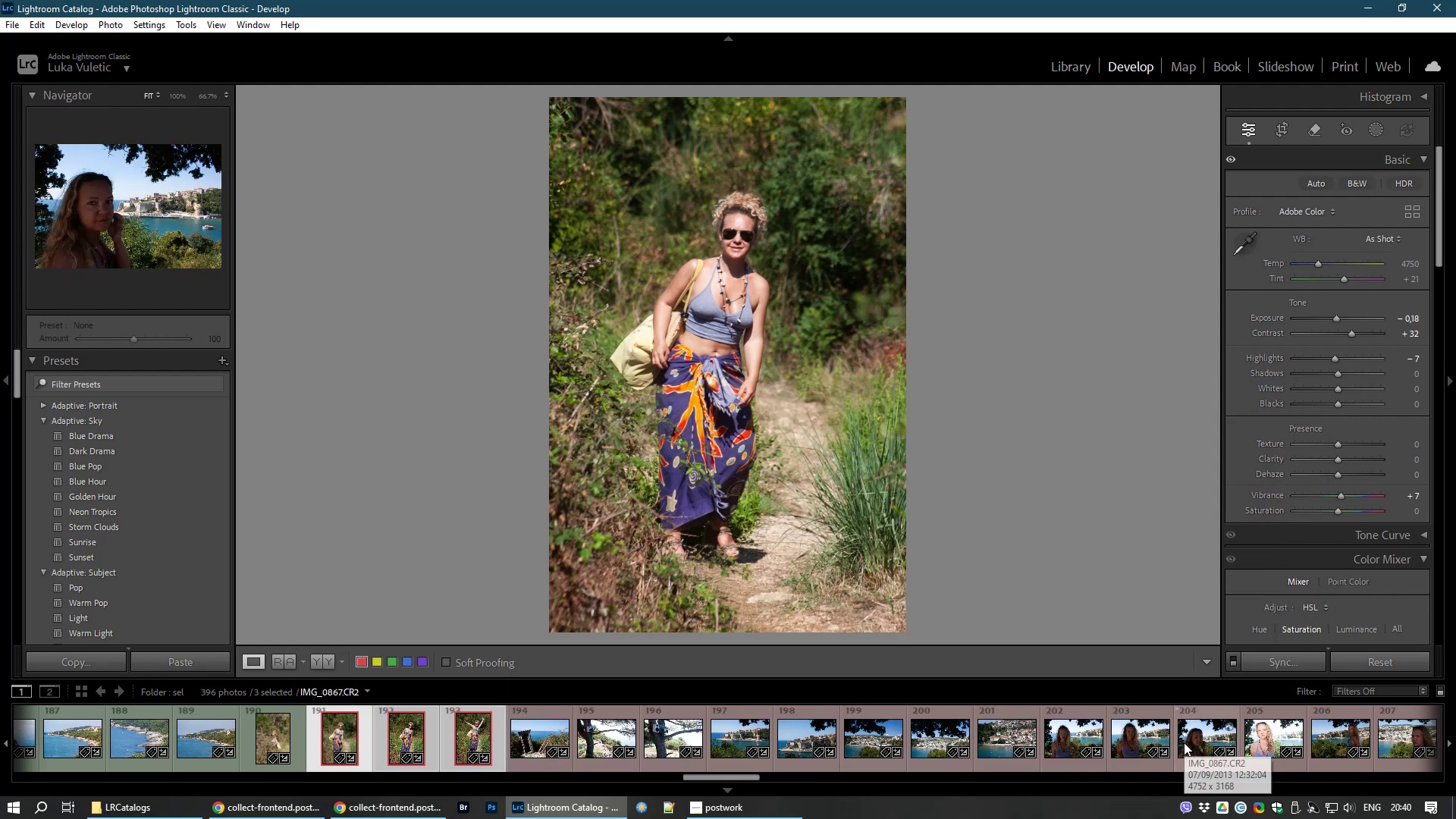 
key(Control+D)
 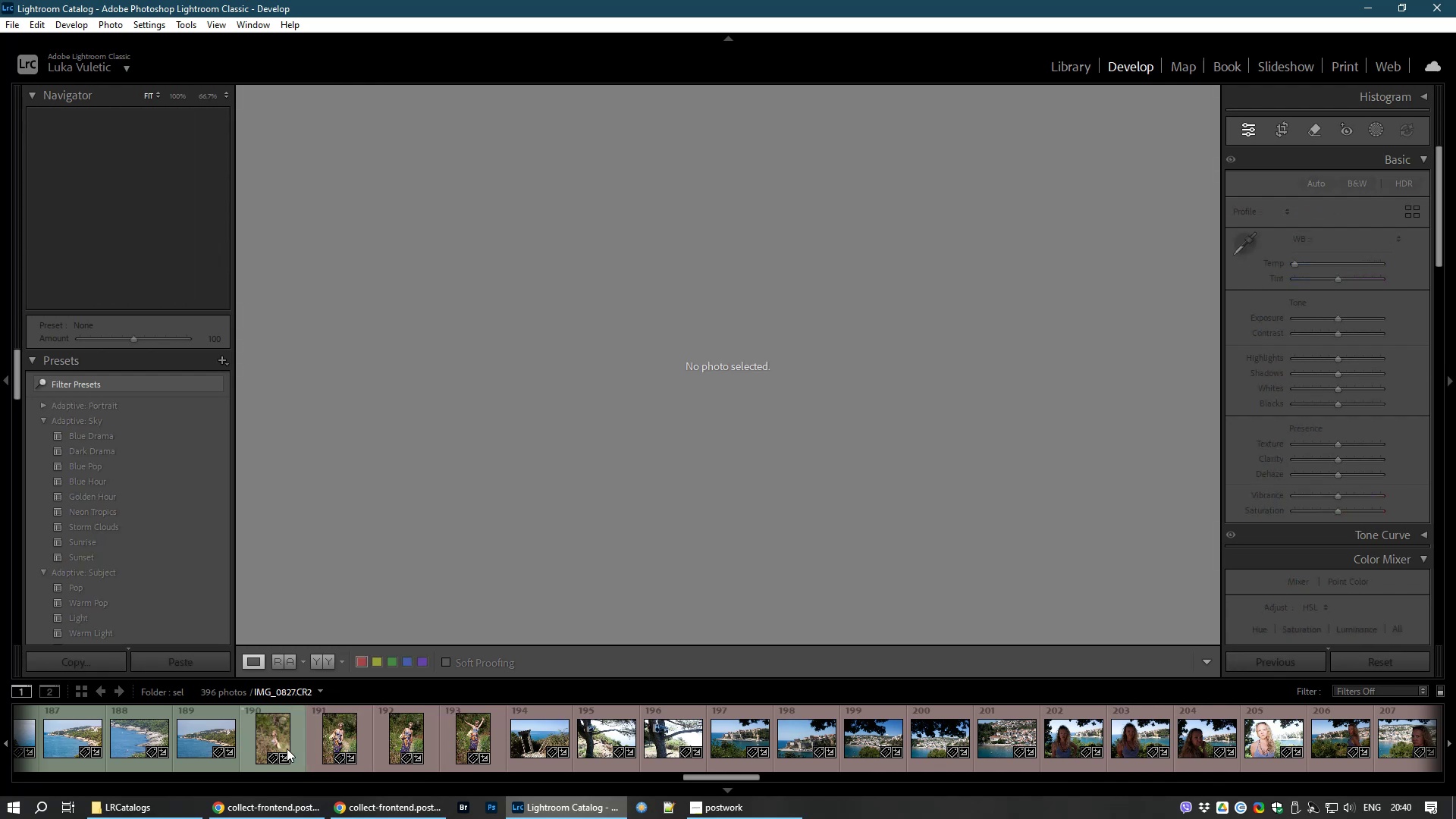 
left_click([340, 740])
 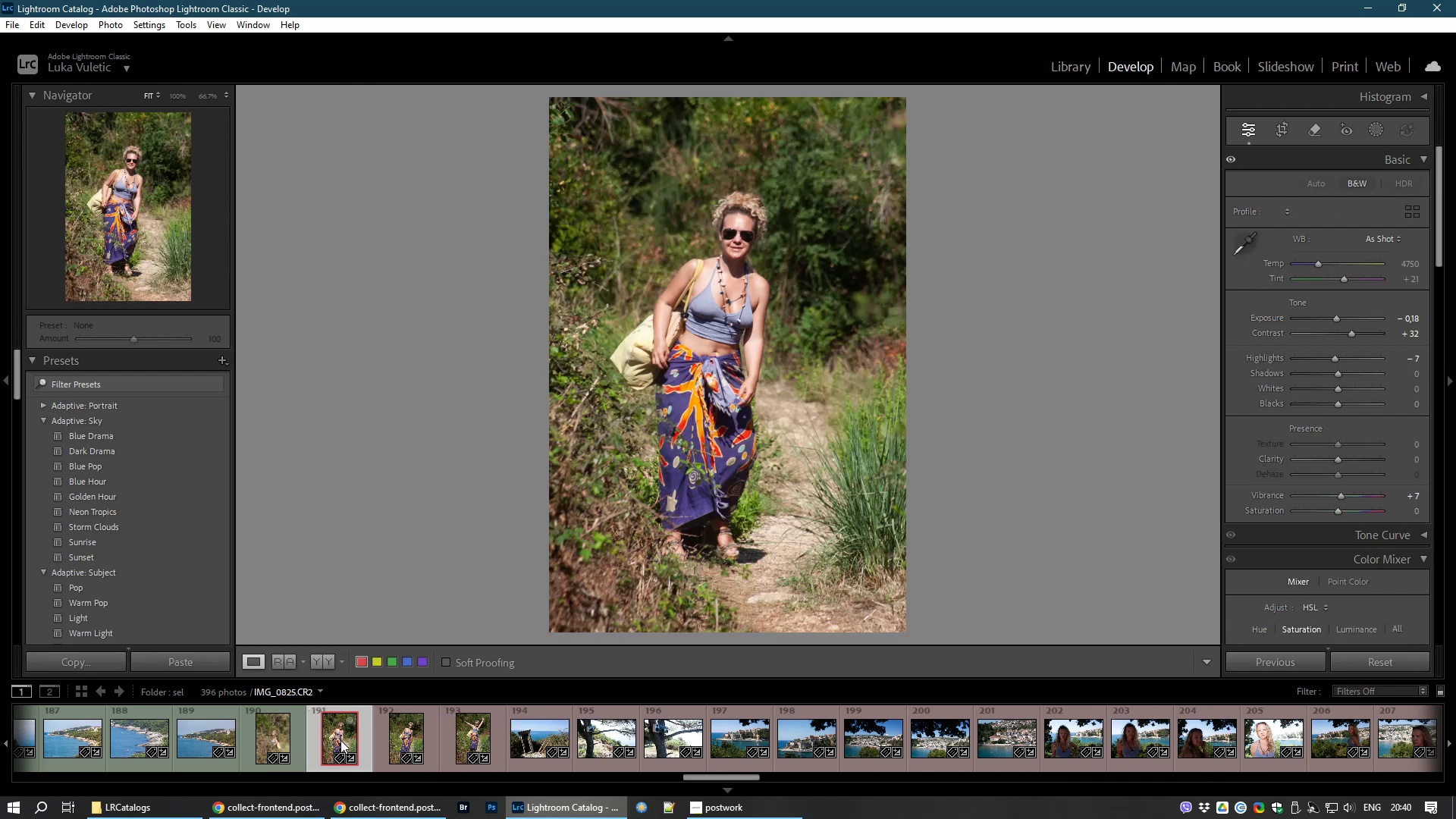 
key(8)
 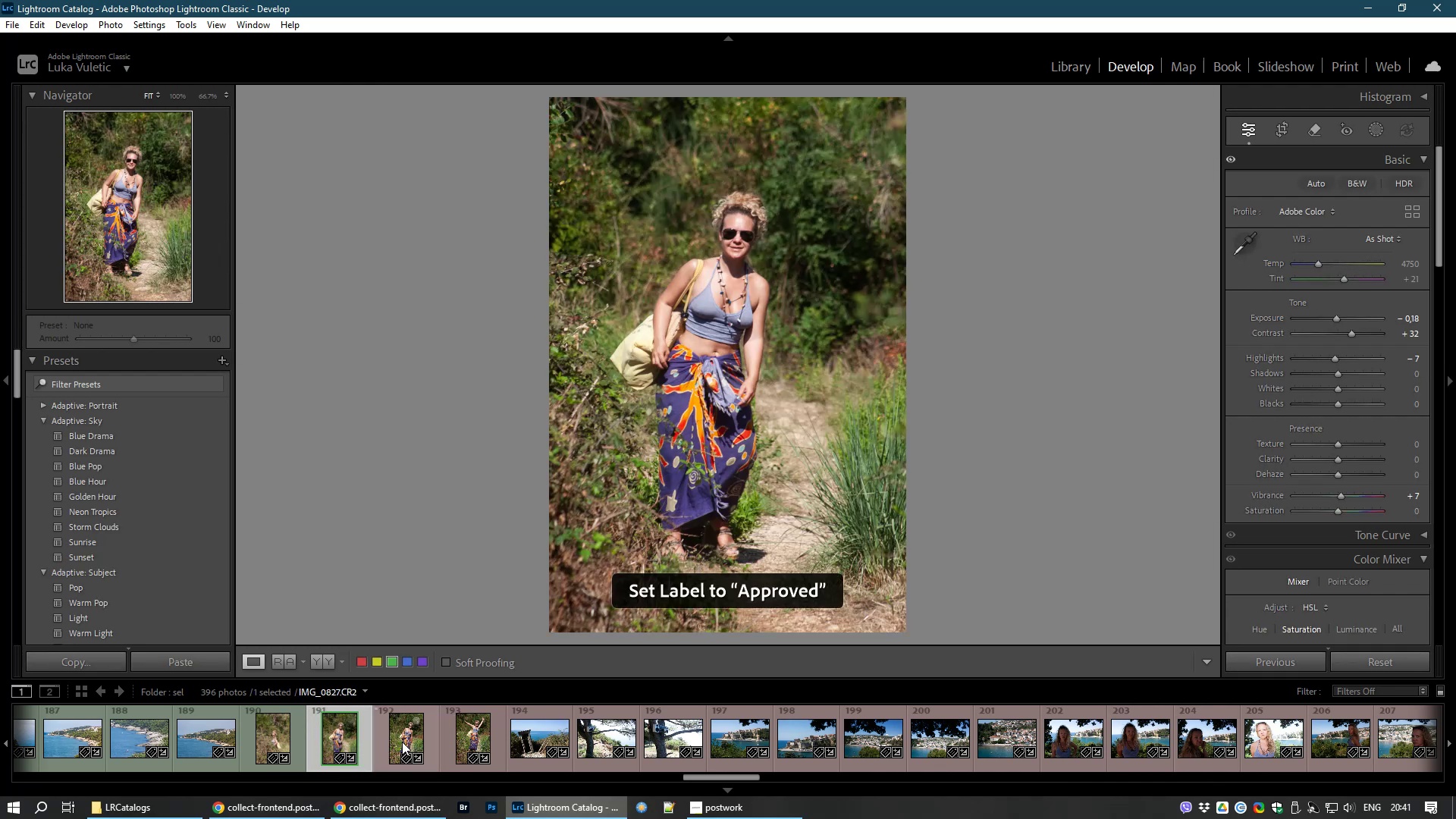 
left_click([402, 742])
 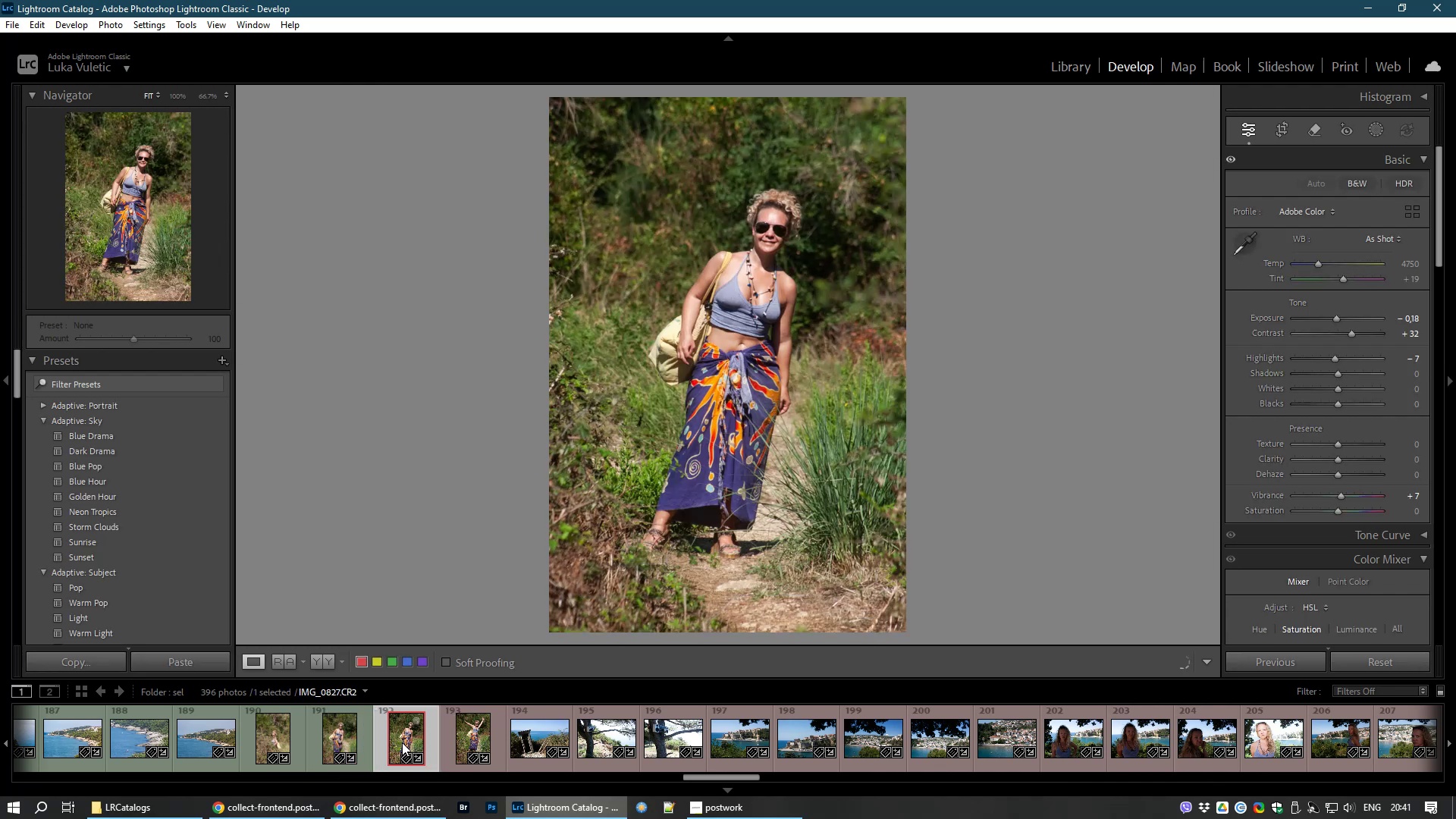 
key(8)
 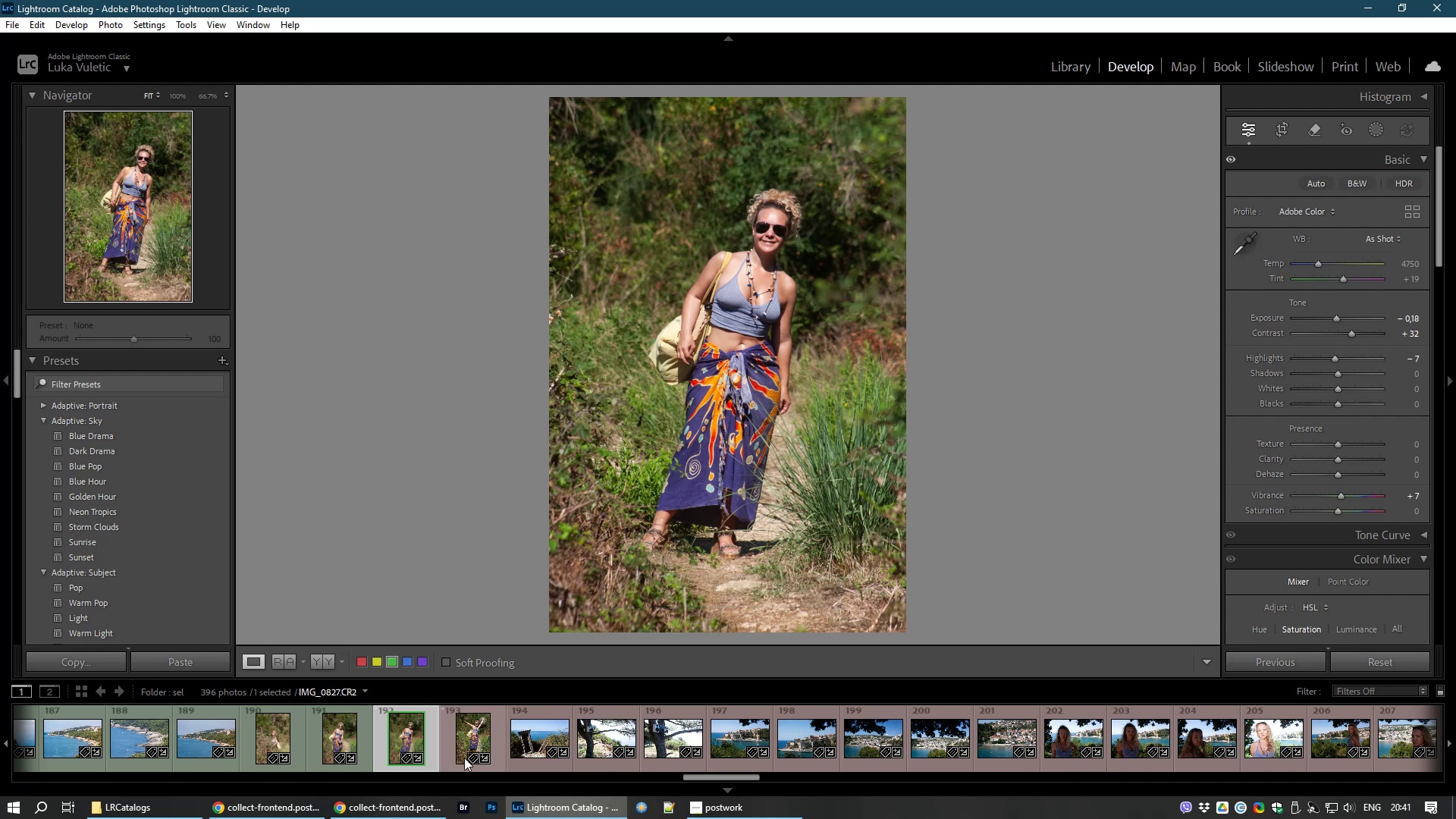 
left_click([472, 740])
 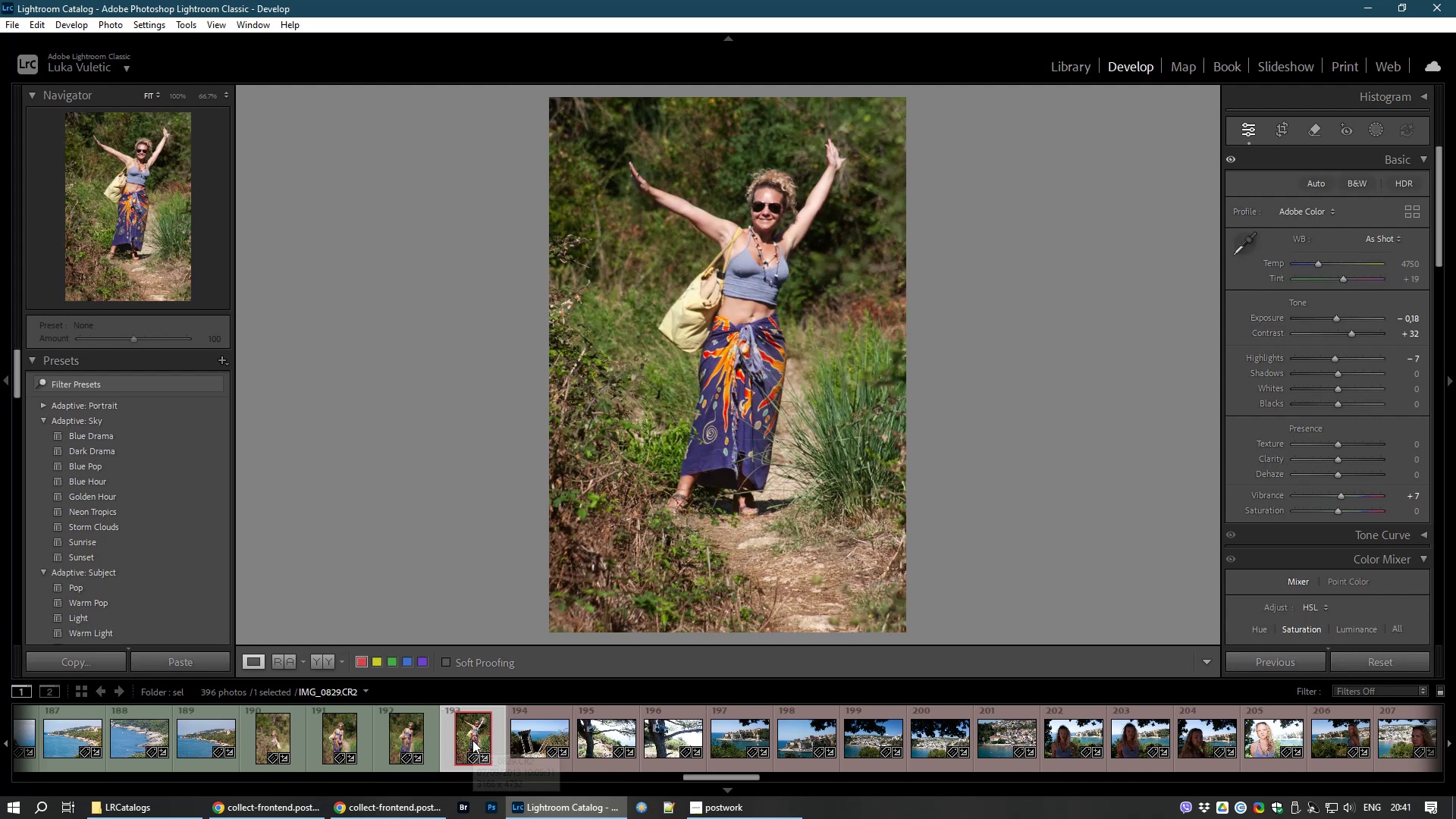 
key(8)
 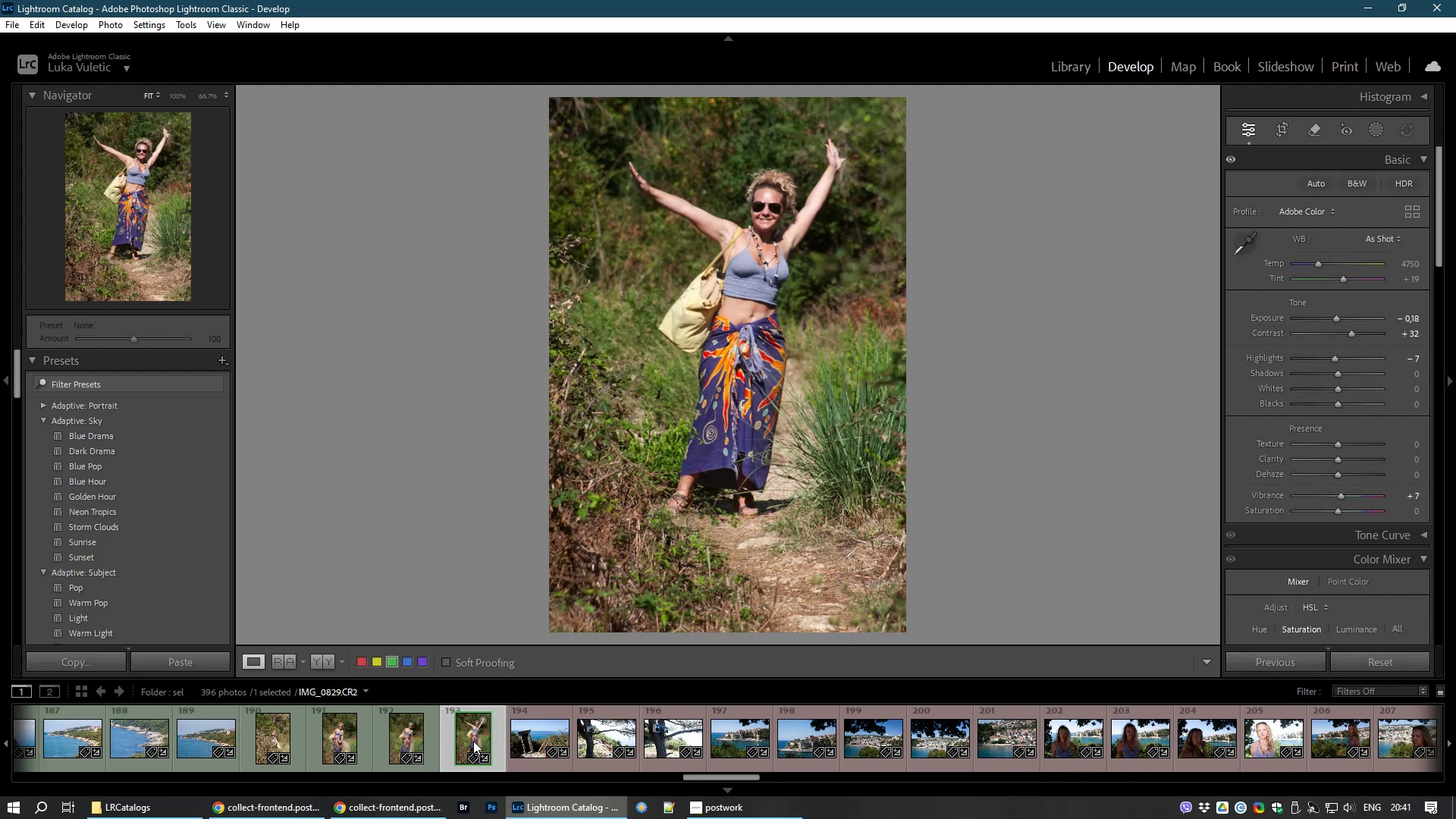 
left_click([532, 745])
 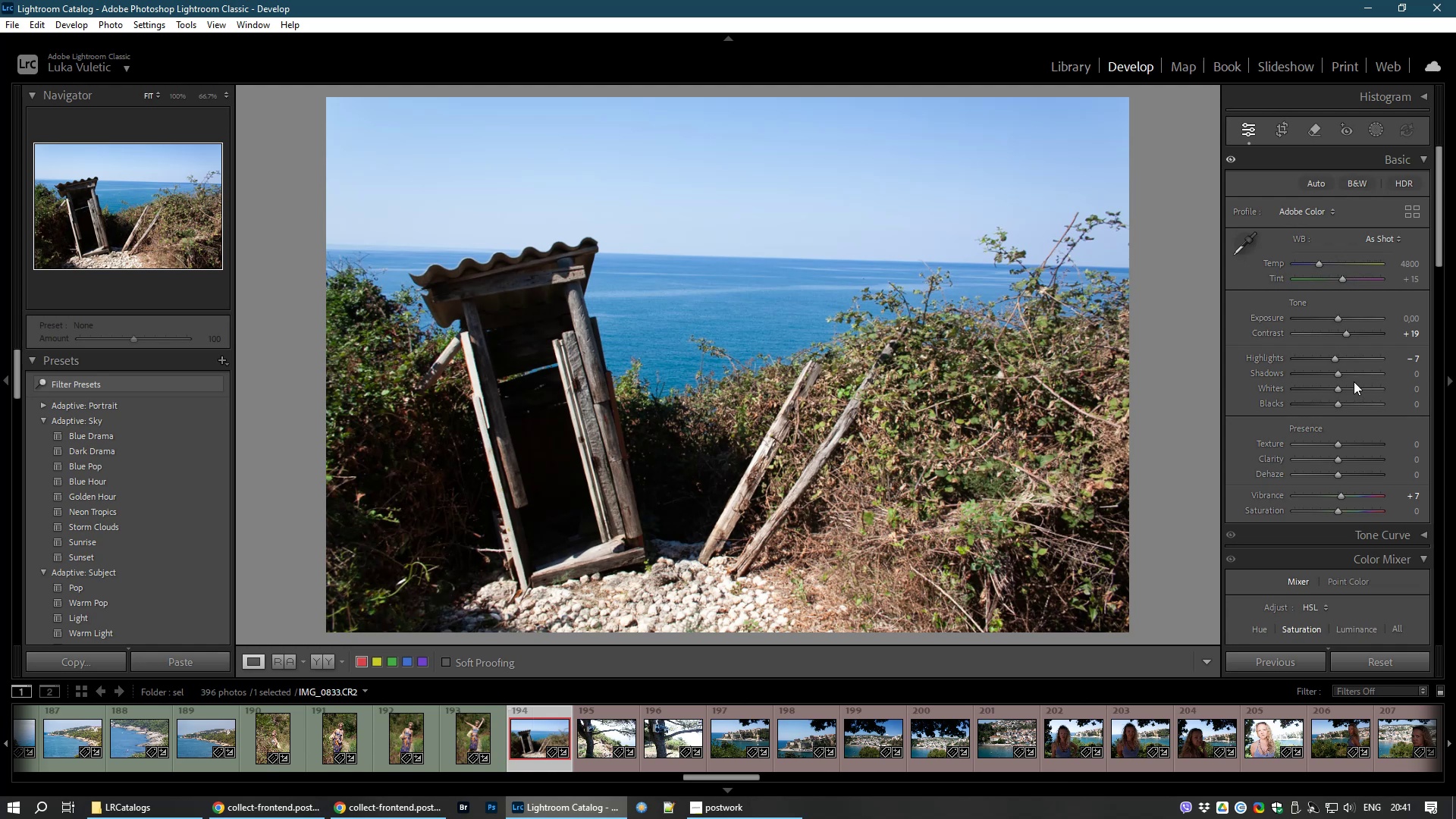 
left_click_drag(start_coordinate=[1339, 375], to_coordinate=[1379, 377])
 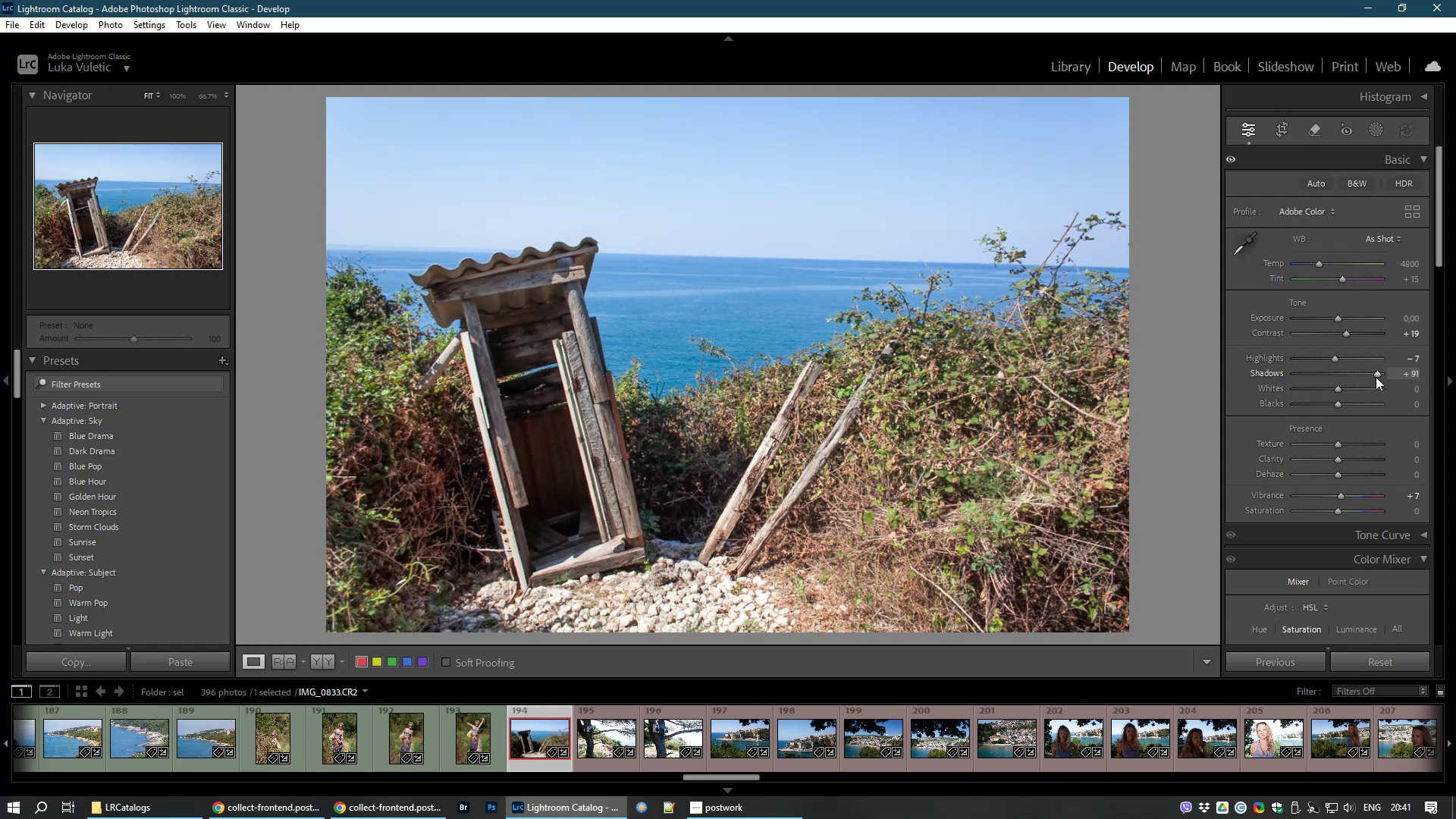 
key(8)
 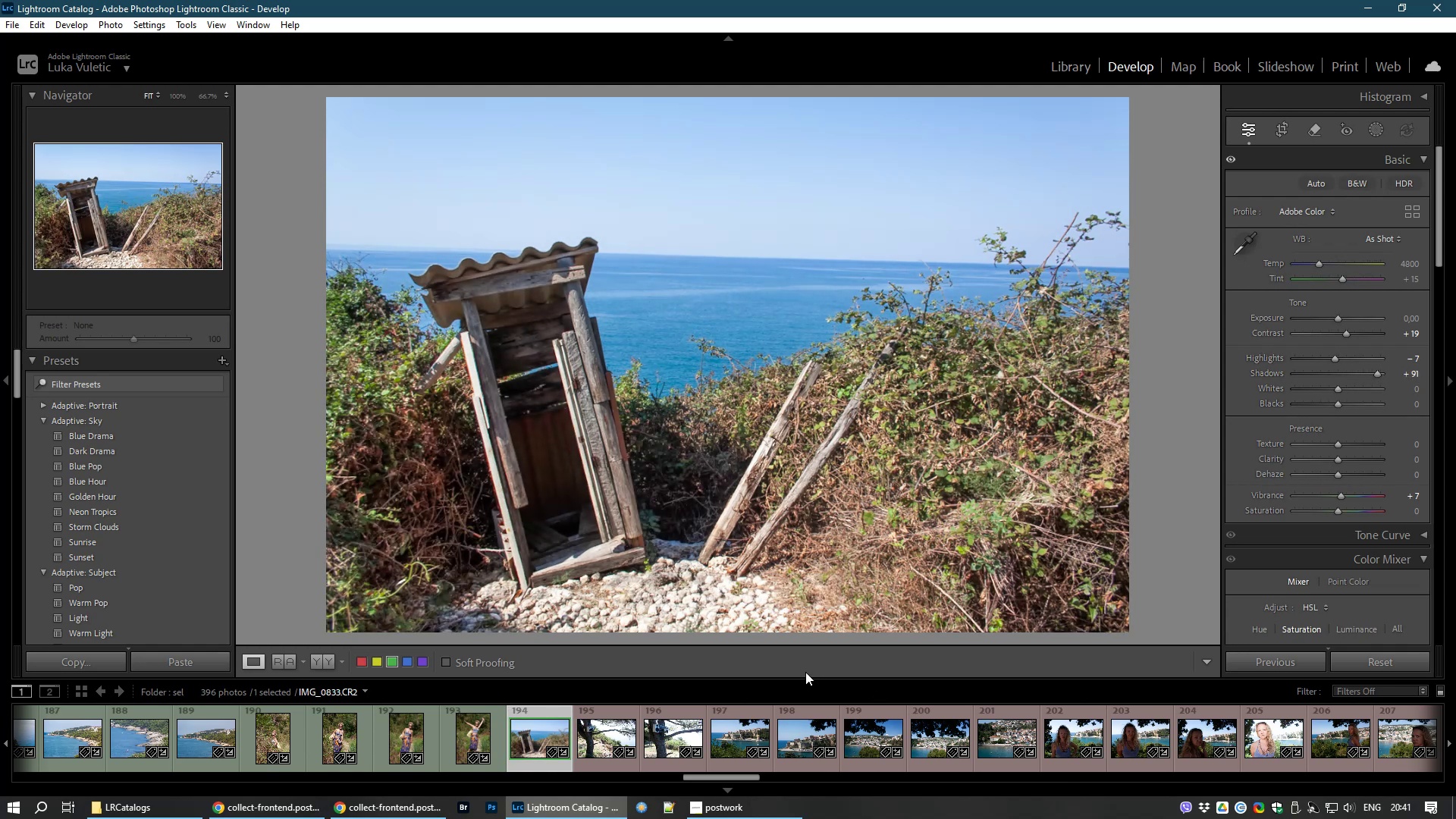 
wait(5.35)
 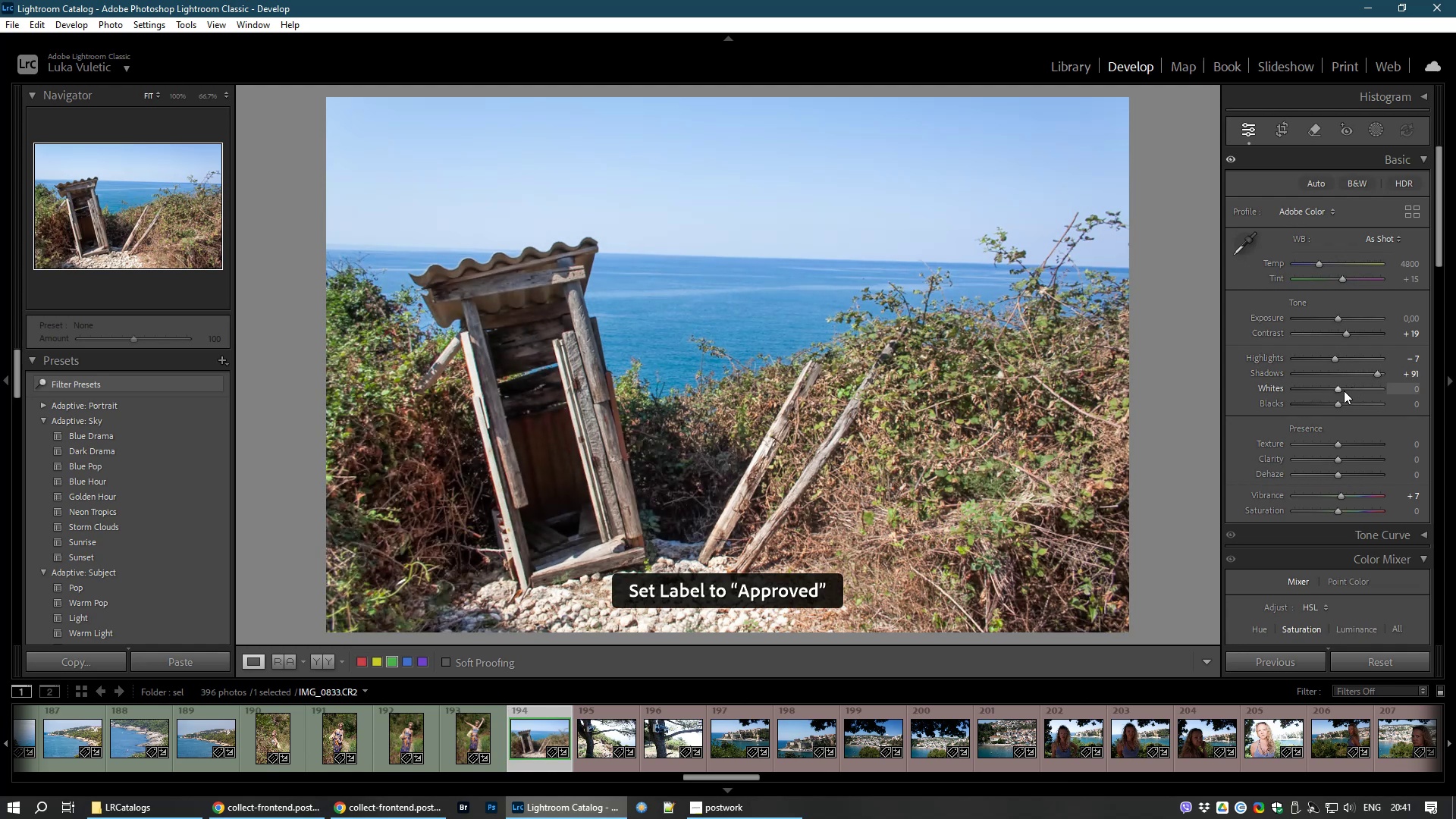 
left_click([587, 733])
 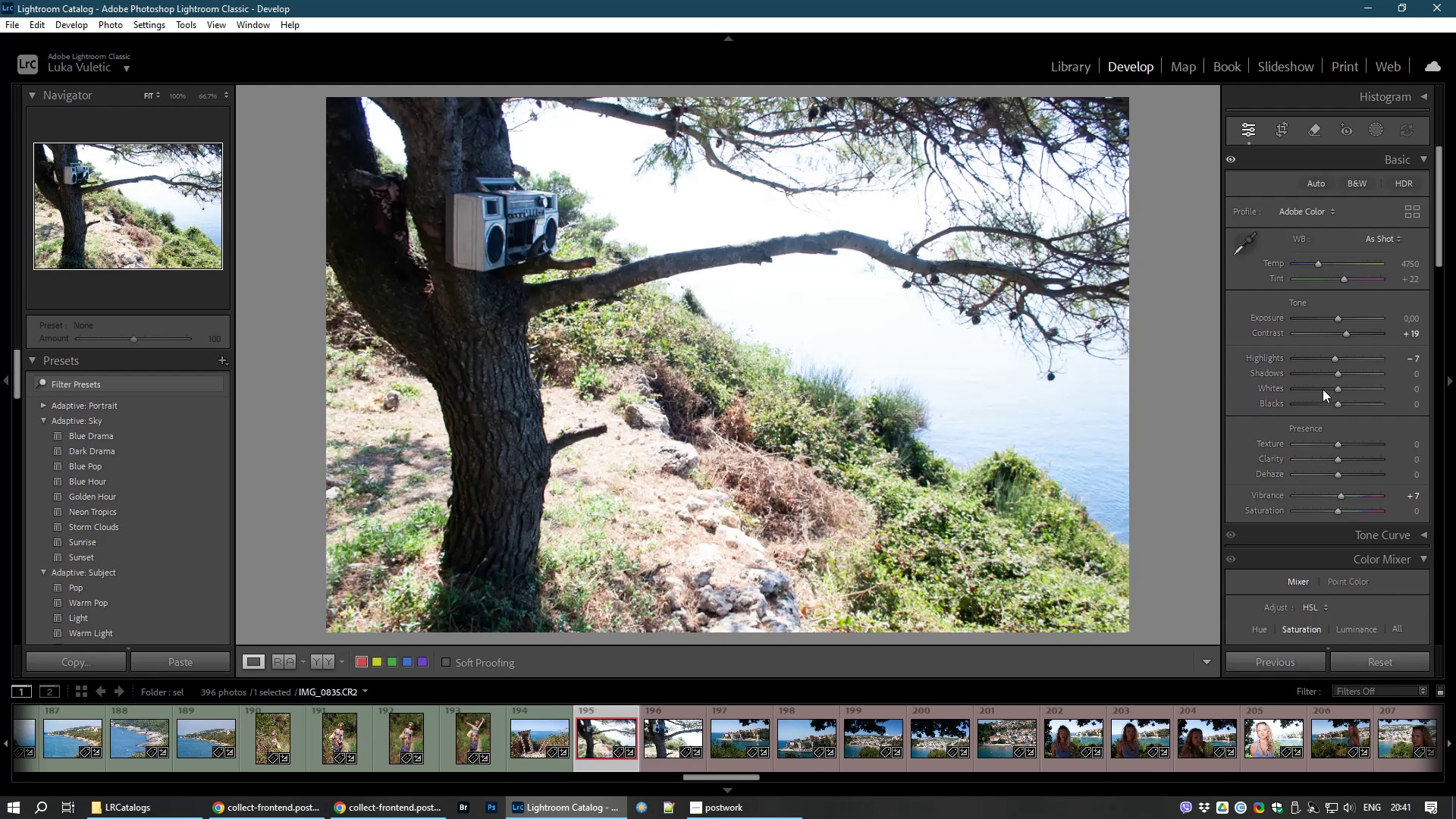 
left_click_drag(start_coordinate=[1335, 391], to_coordinate=[1332, 393])
 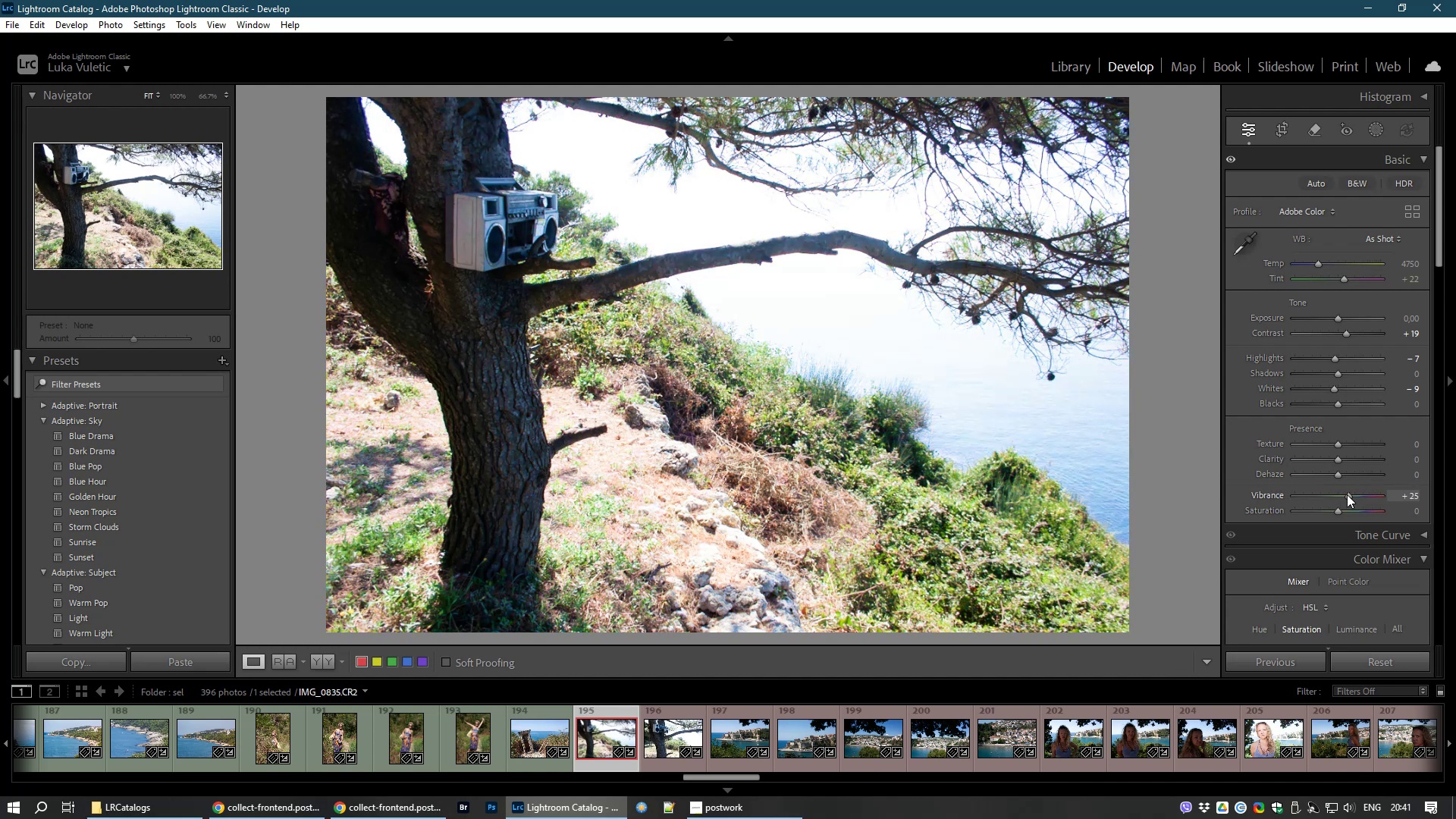 
wait(6.48)
 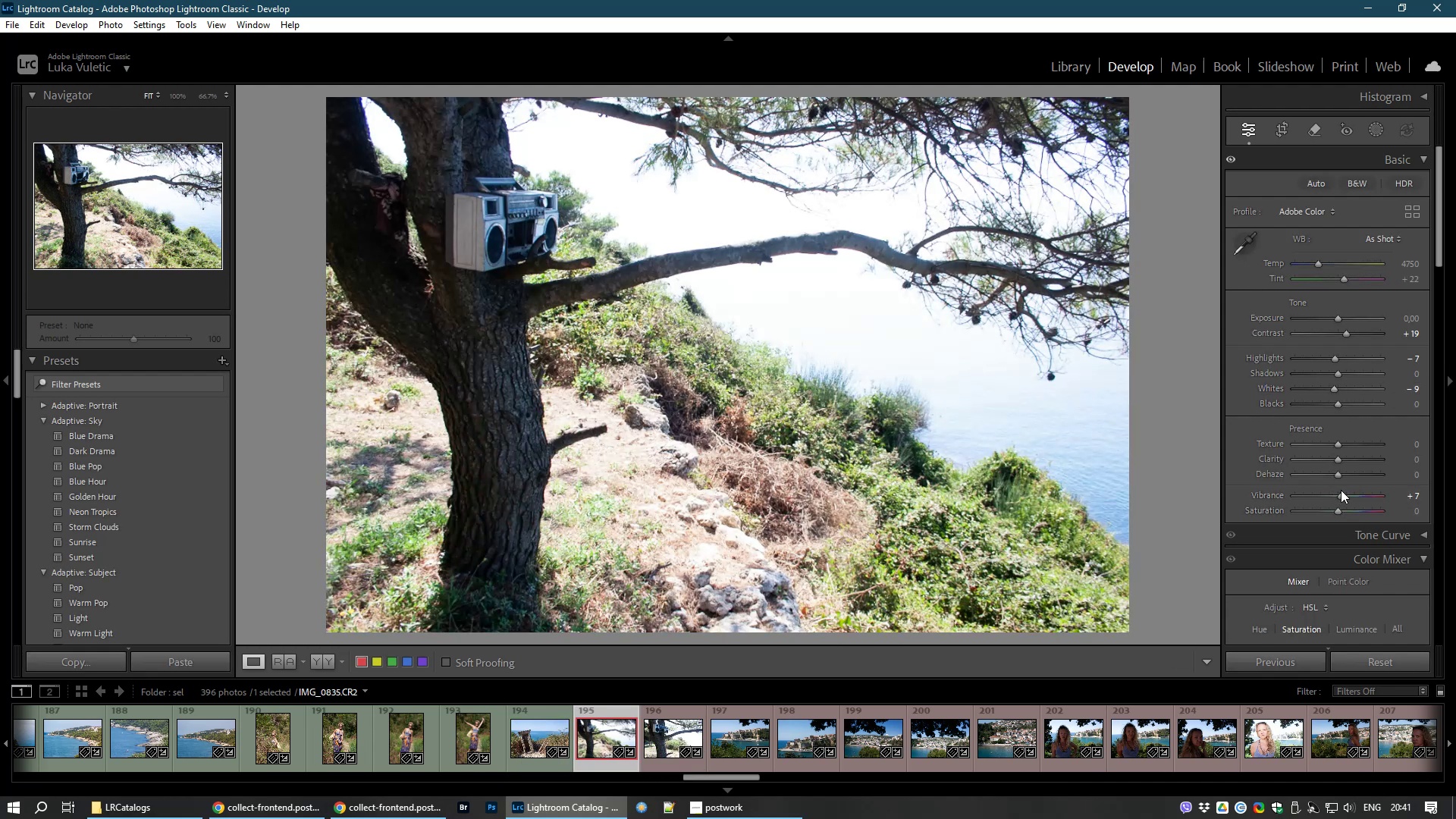 
left_click_drag(start_coordinate=[1339, 494], to_coordinate=[1343, 494])
 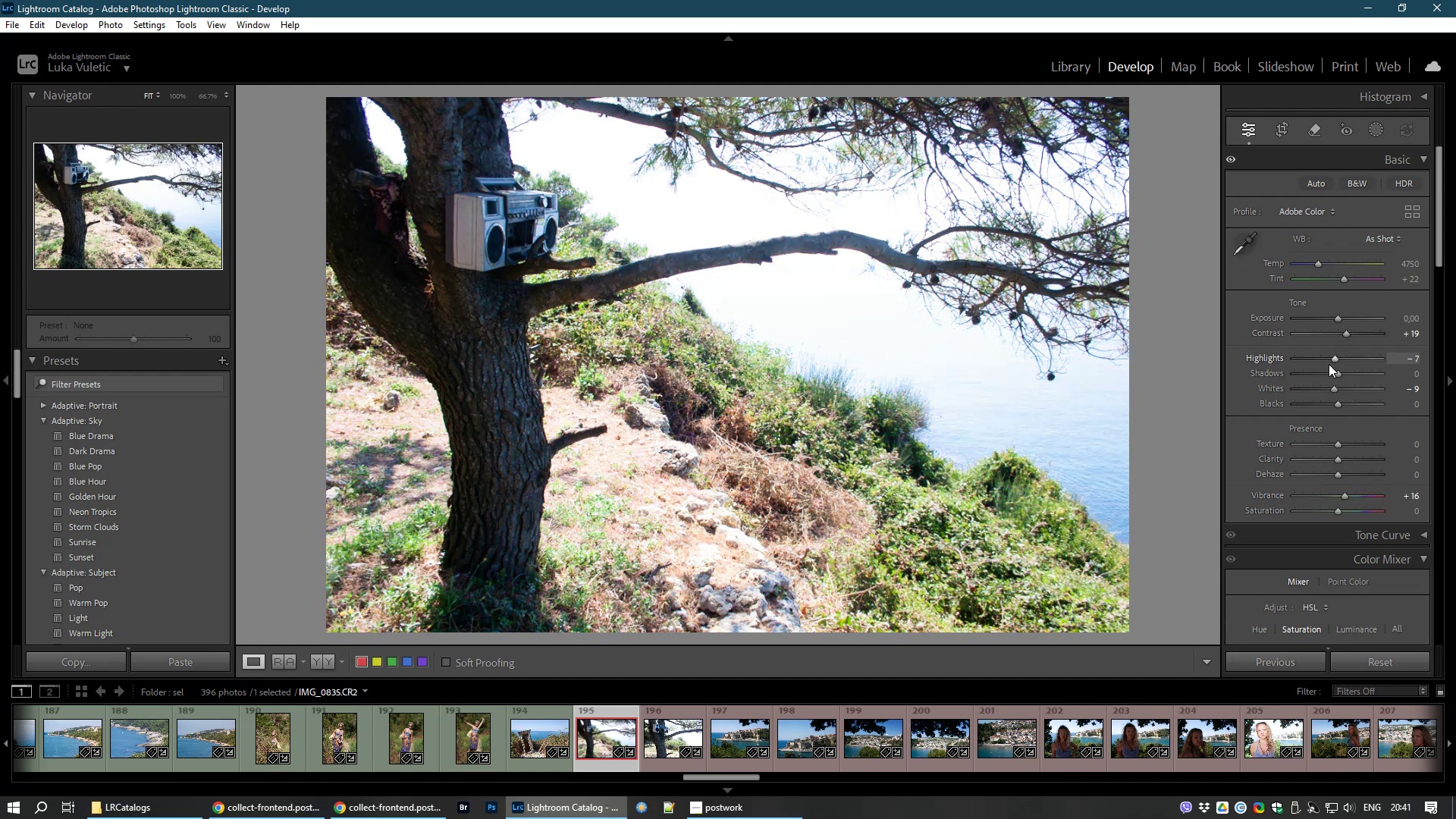 
left_click_drag(start_coordinate=[1335, 372], to_coordinate=[1353, 372])
 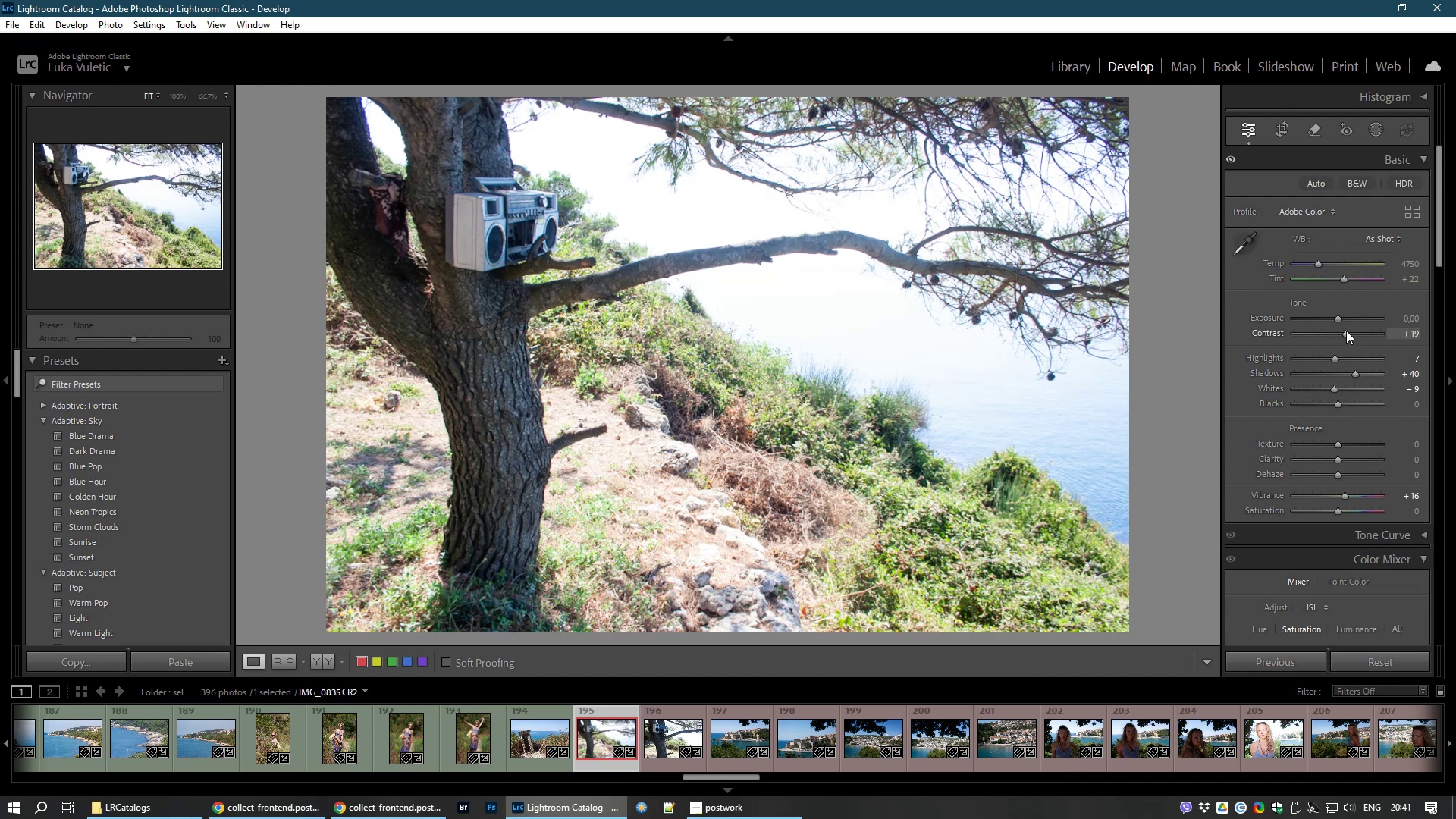 
left_click_drag(start_coordinate=[1345, 334], to_coordinate=[1350, 334])
 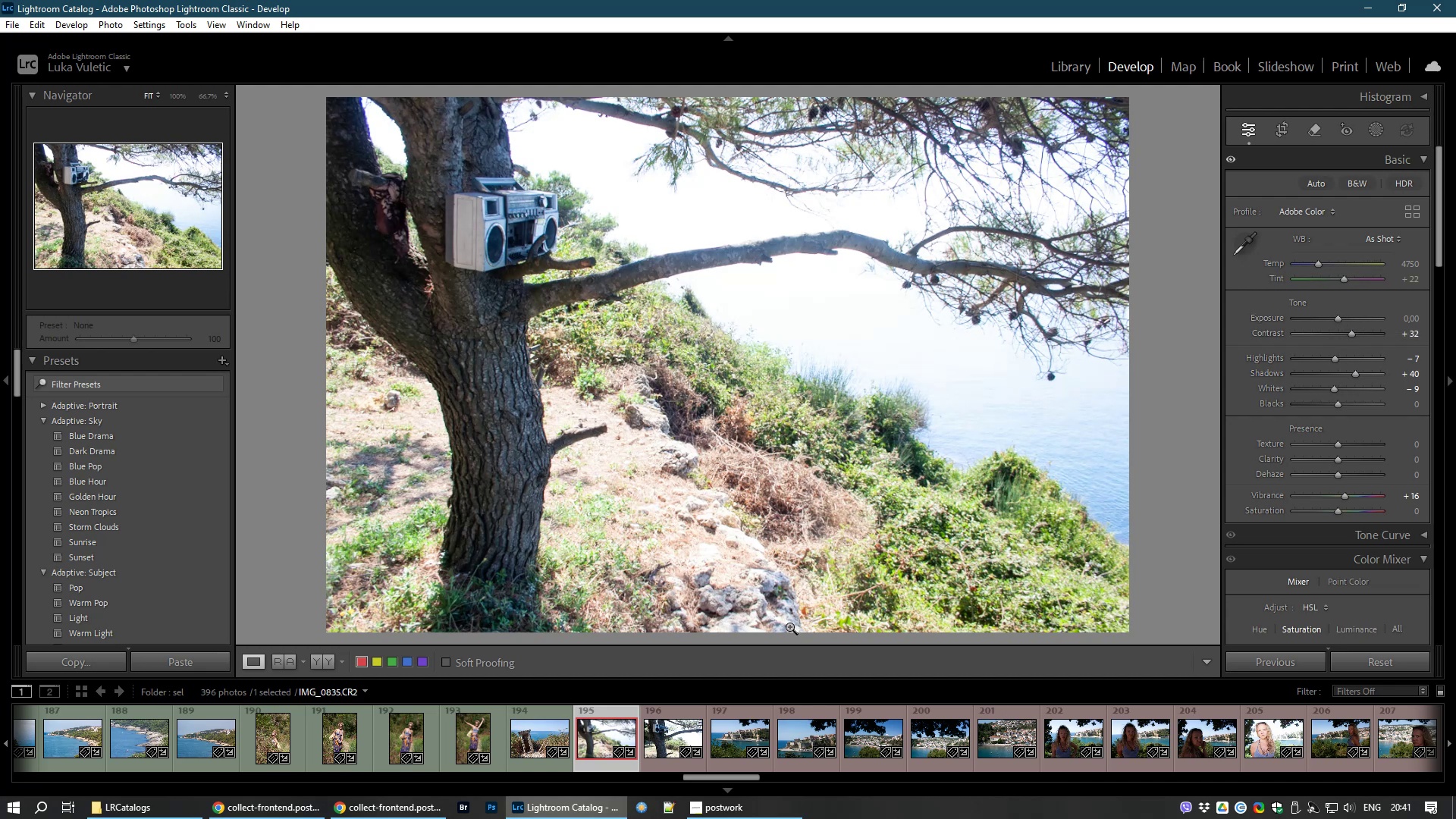 
key(8)
 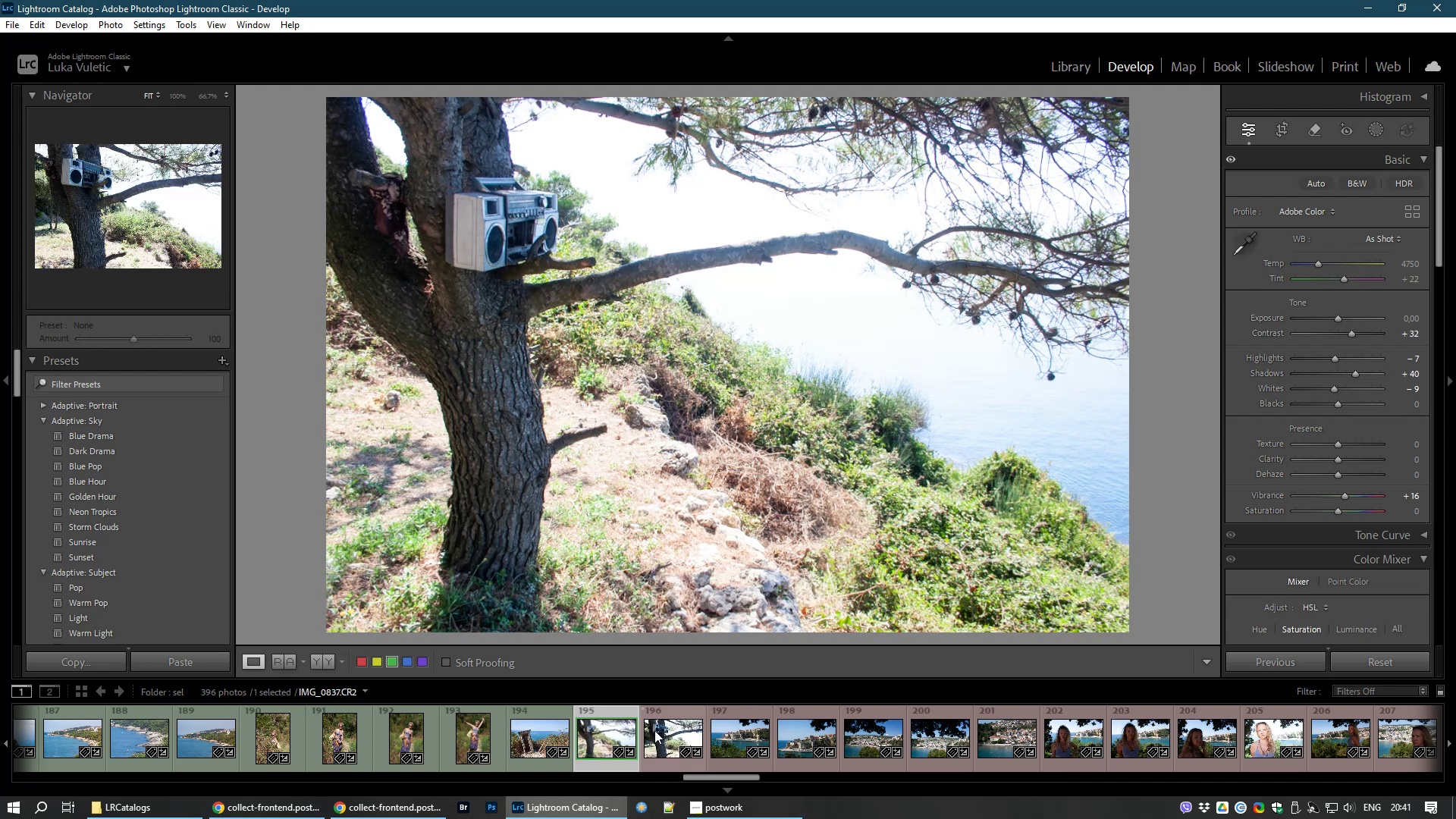 
left_click([661, 736])
 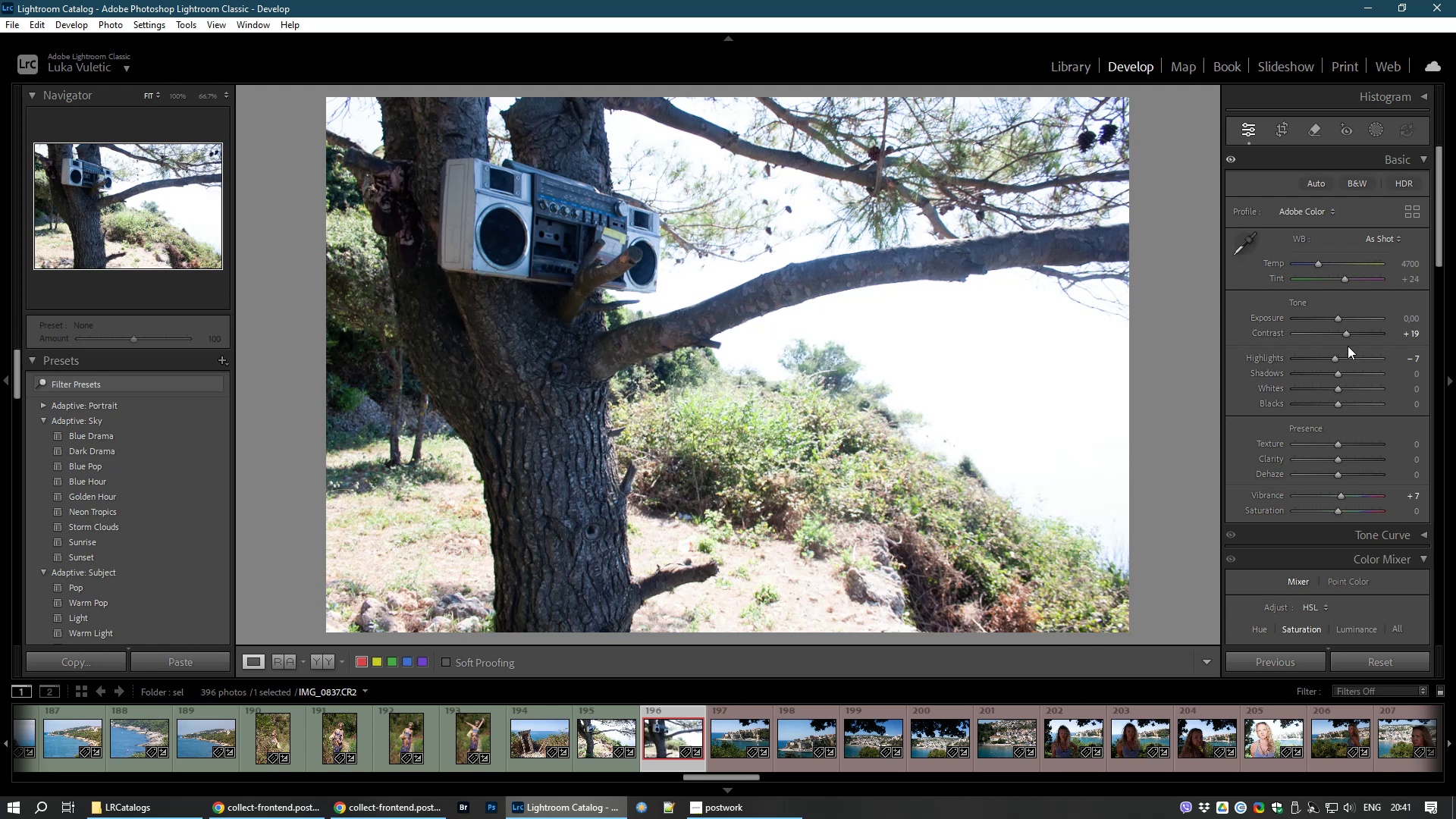 
wait(7.16)
 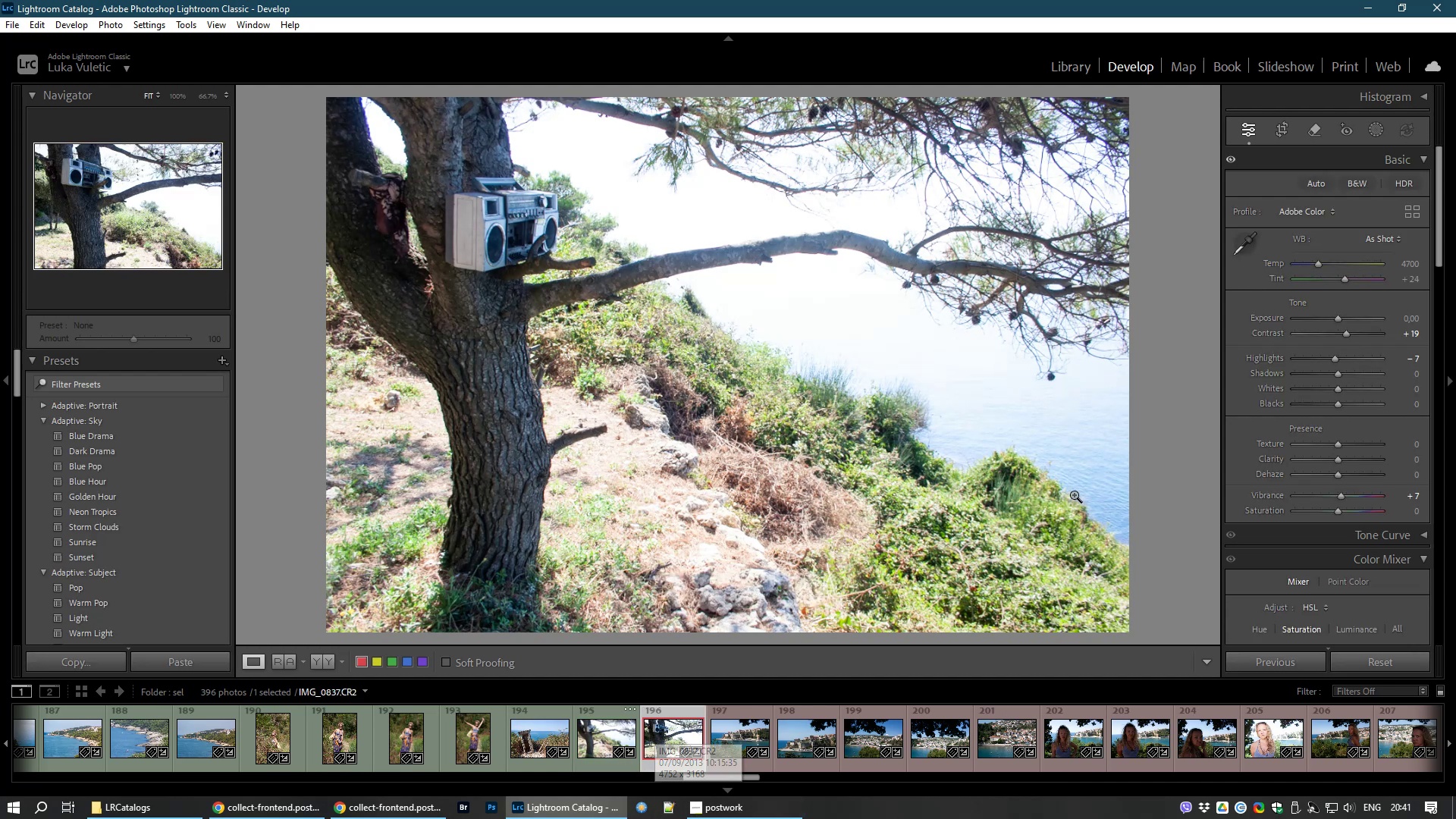 
left_click_drag(start_coordinate=[1346, 331], to_coordinate=[1366, 334])
 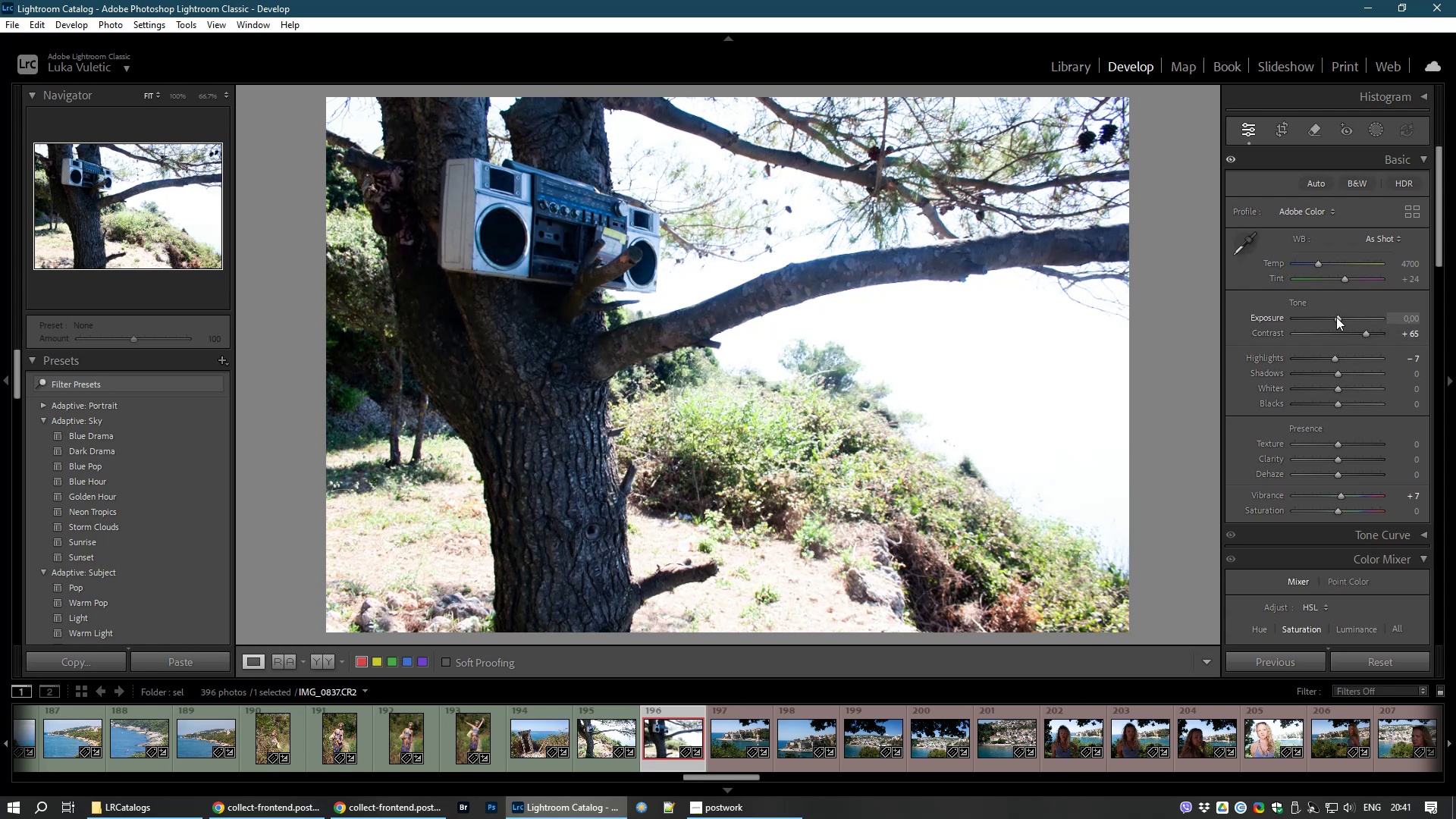 
left_click_drag(start_coordinate=[1336, 317], to_coordinate=[1342, 318])
 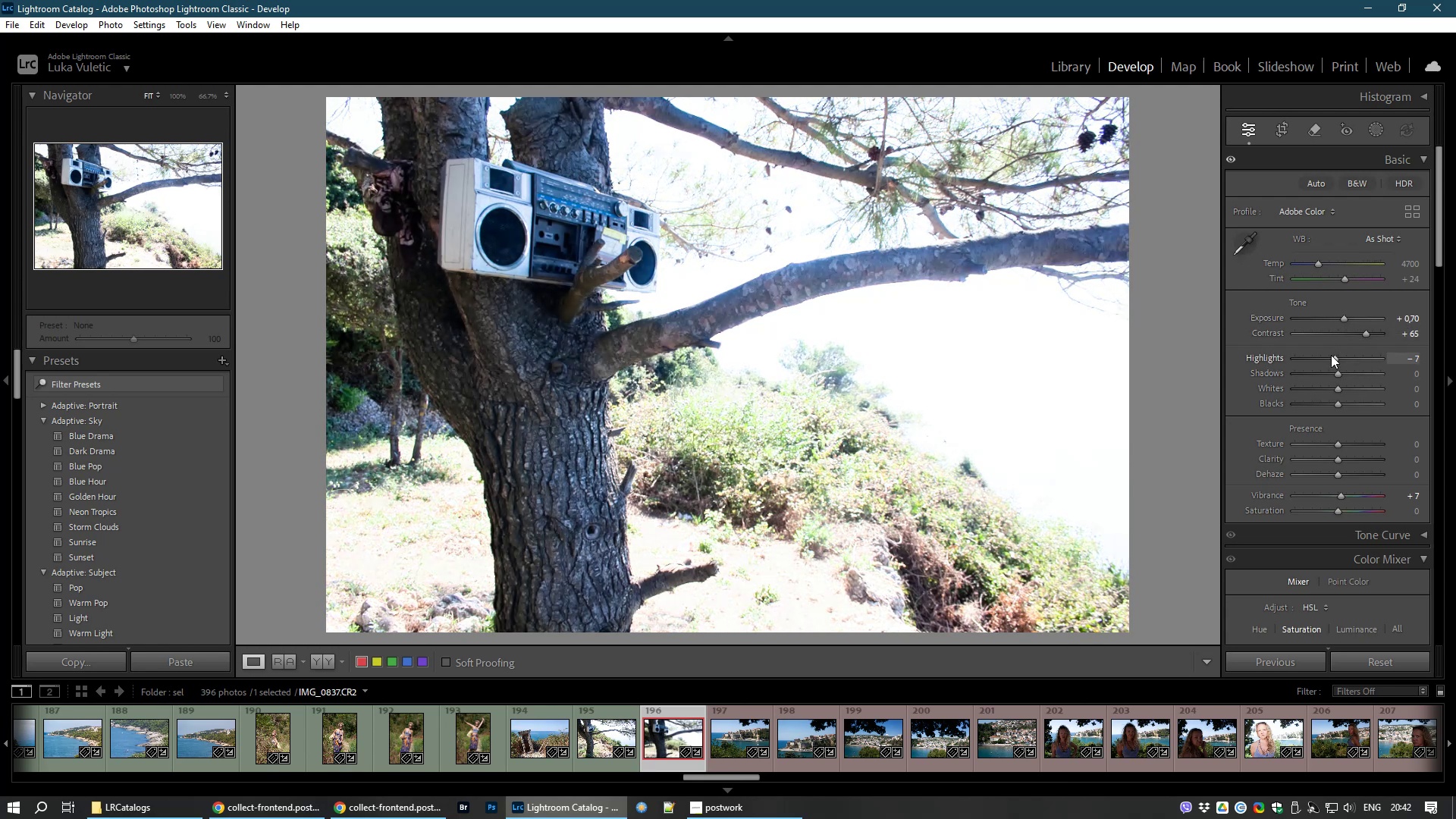 
left_click_drag(start_coordinate=[1331, 355], to_coordinate=[1270, 367])
 